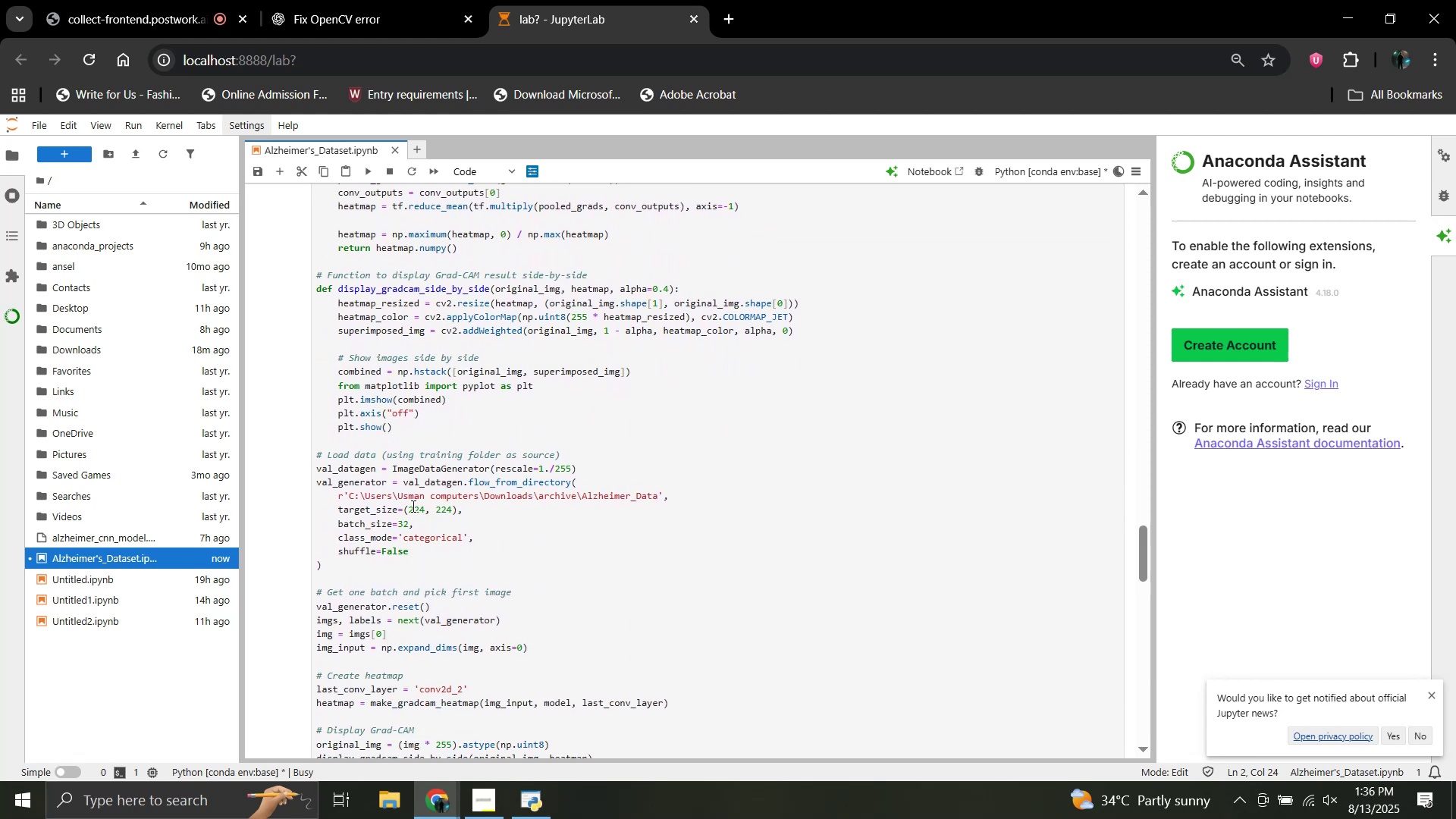 
left_click([408, 507])
 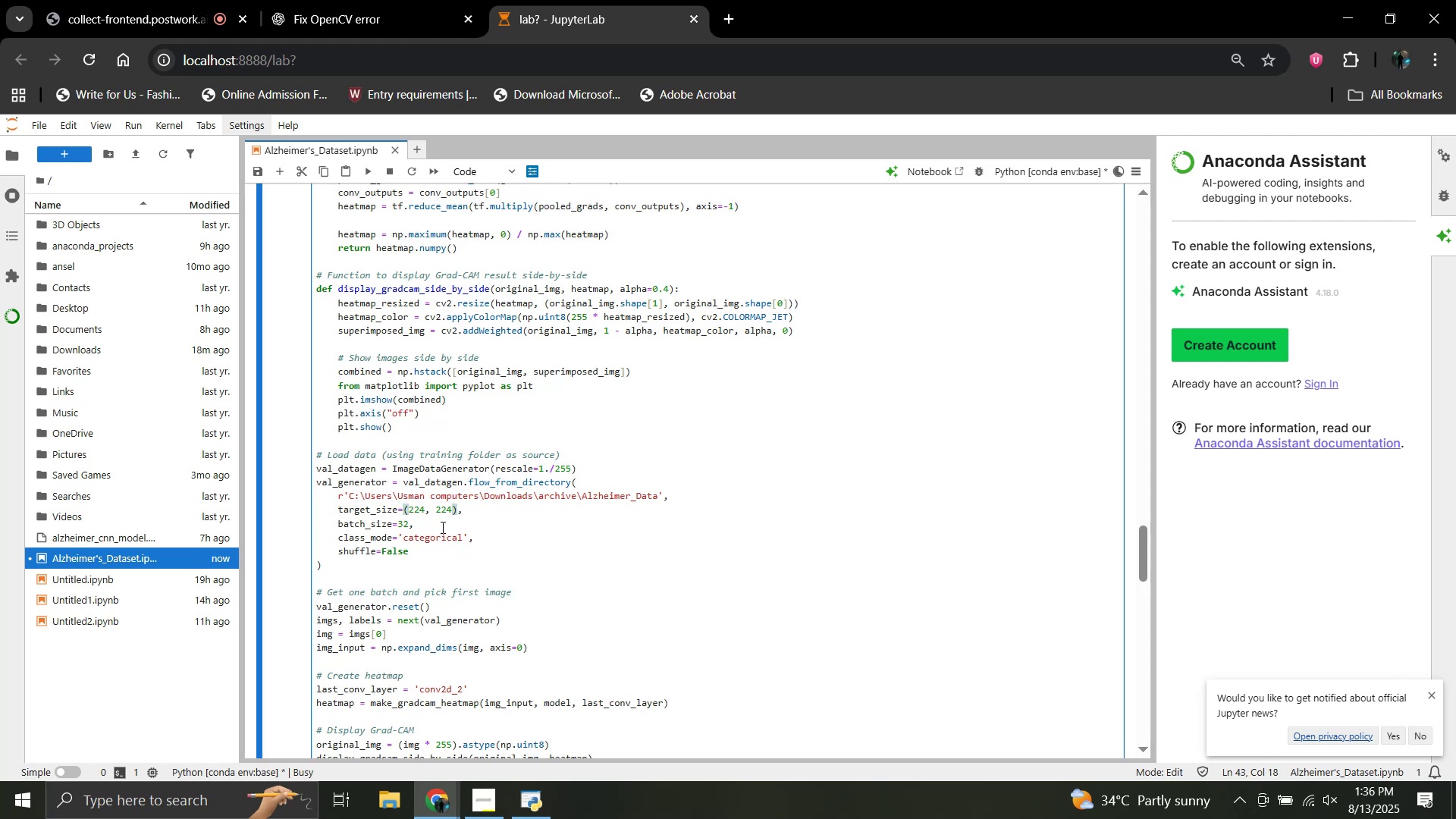 
key(Space)
 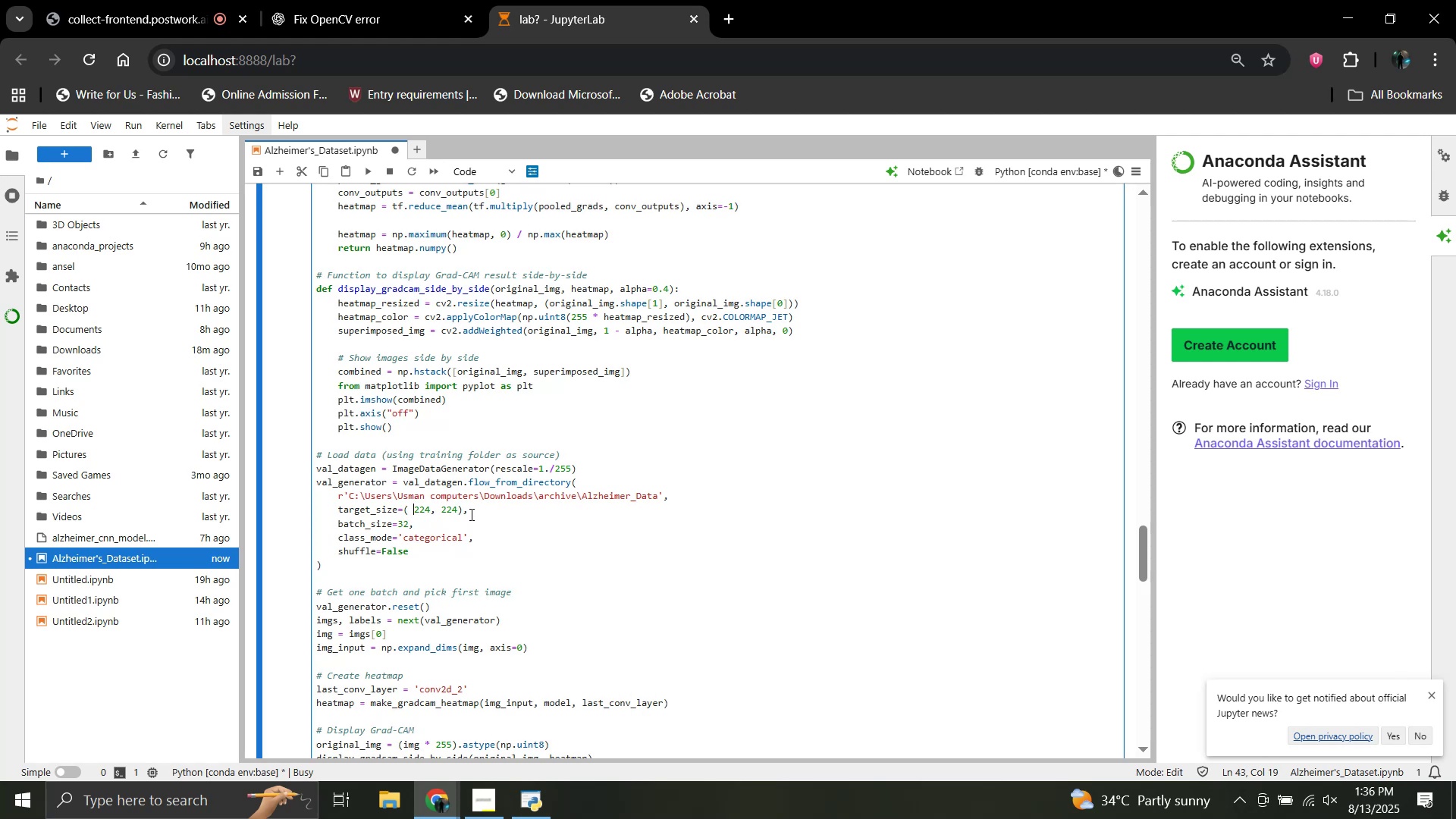 
left_click([470, 514])
 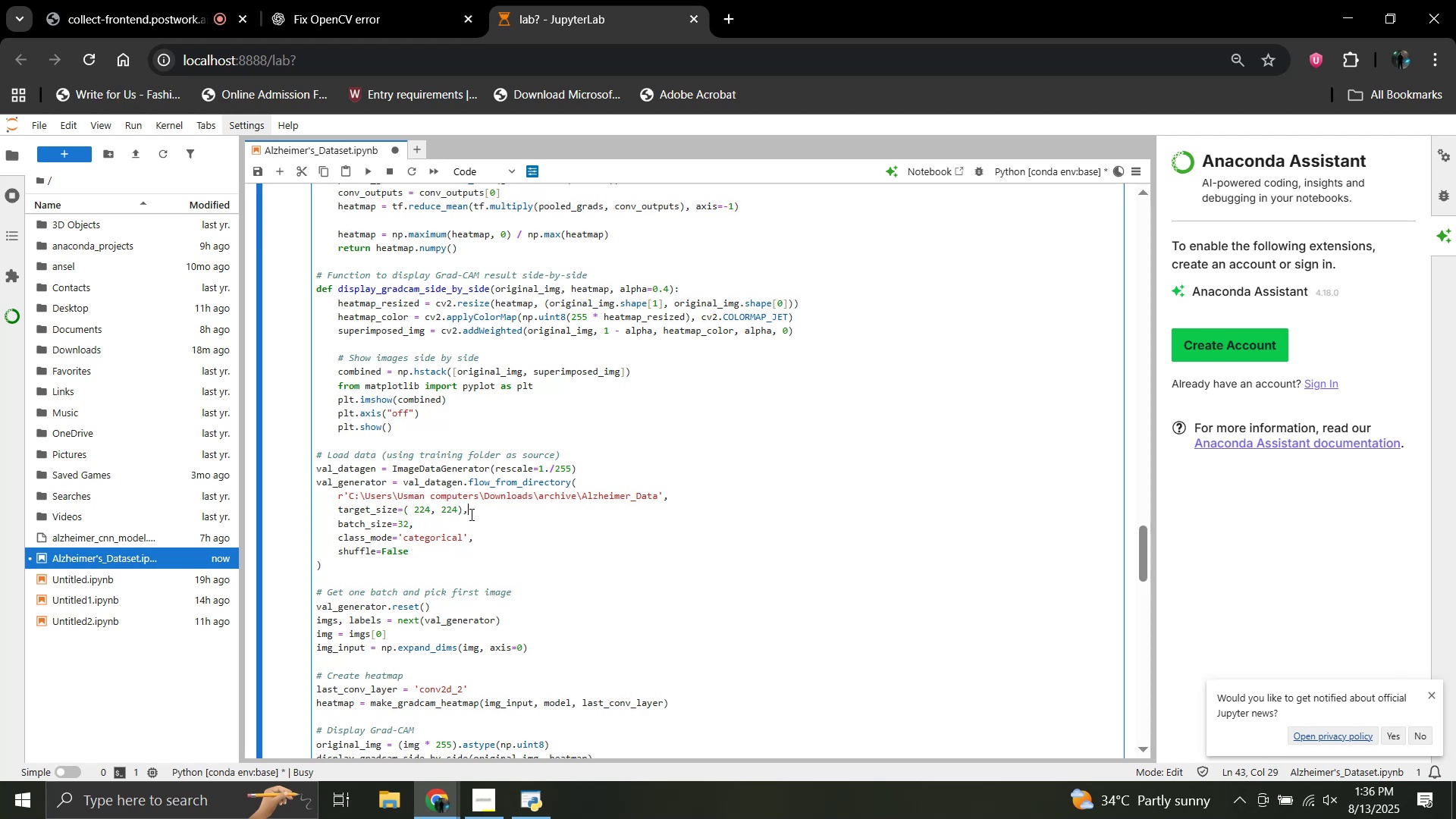 
scroll: coordinate [470, 514], scroll_direction: up, amount: 16.0
 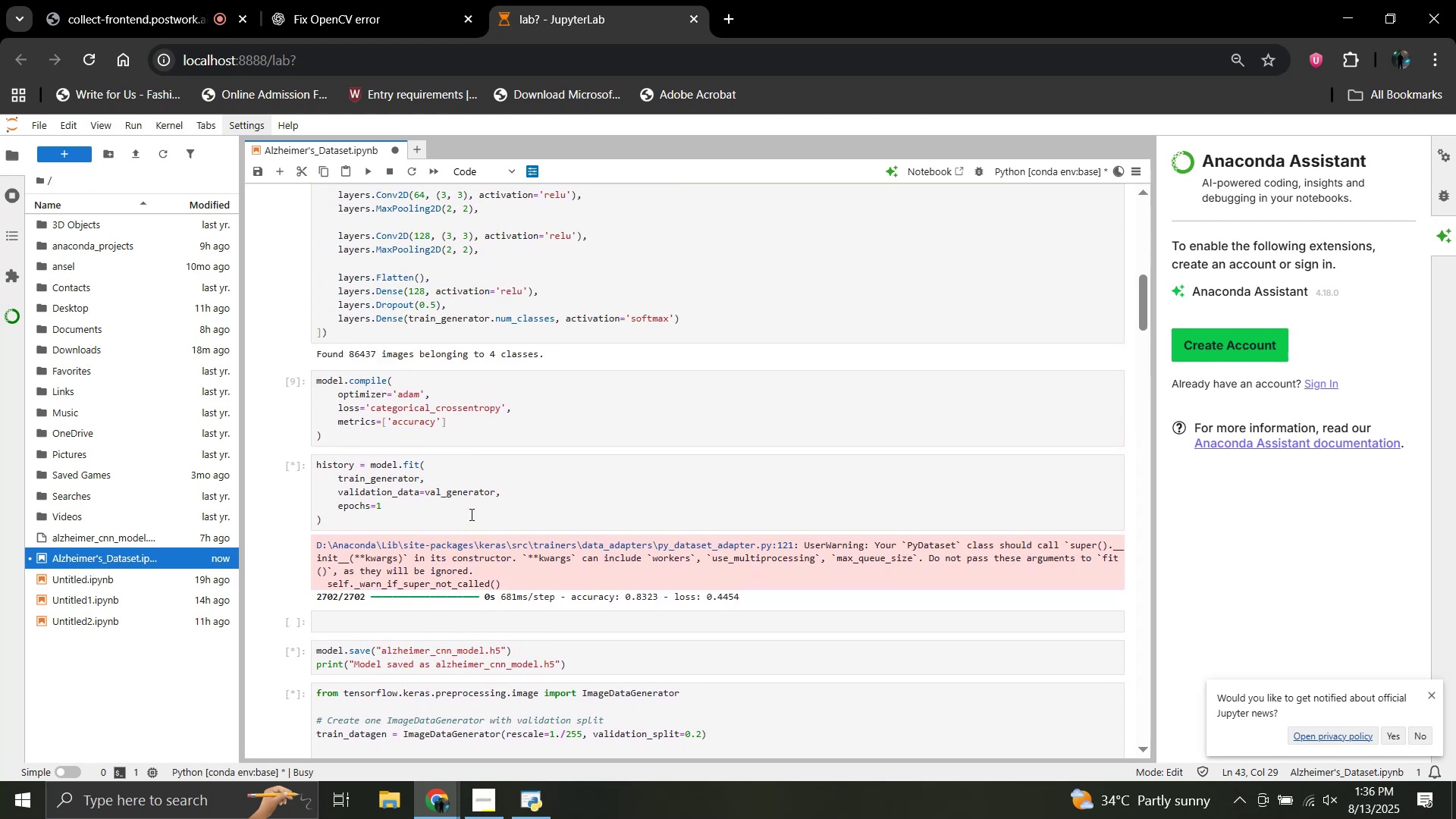 
scroll: coordinate [470, 514], scroll_direction: down, amount: 1.0
 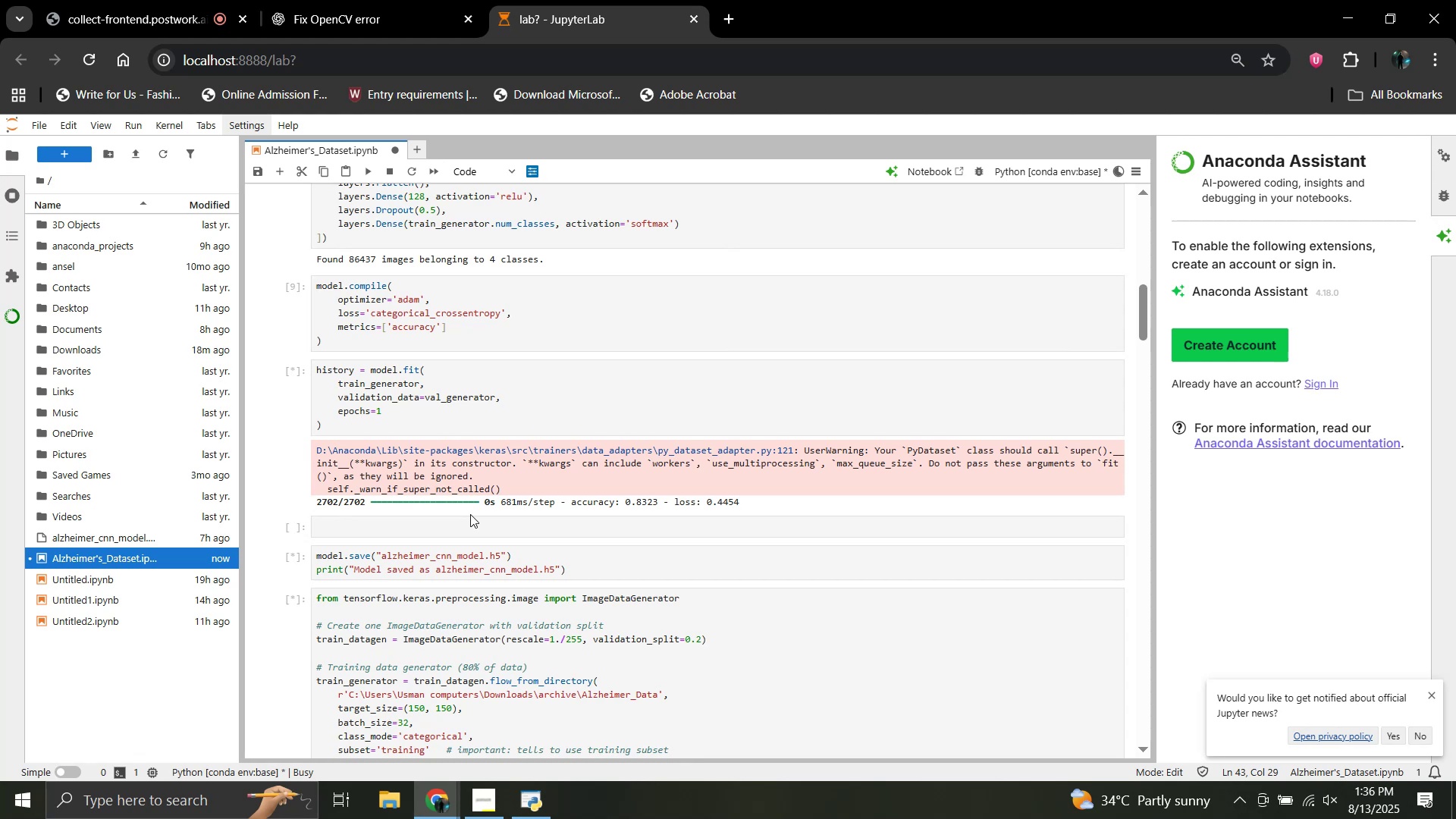 
wait(6.4)
 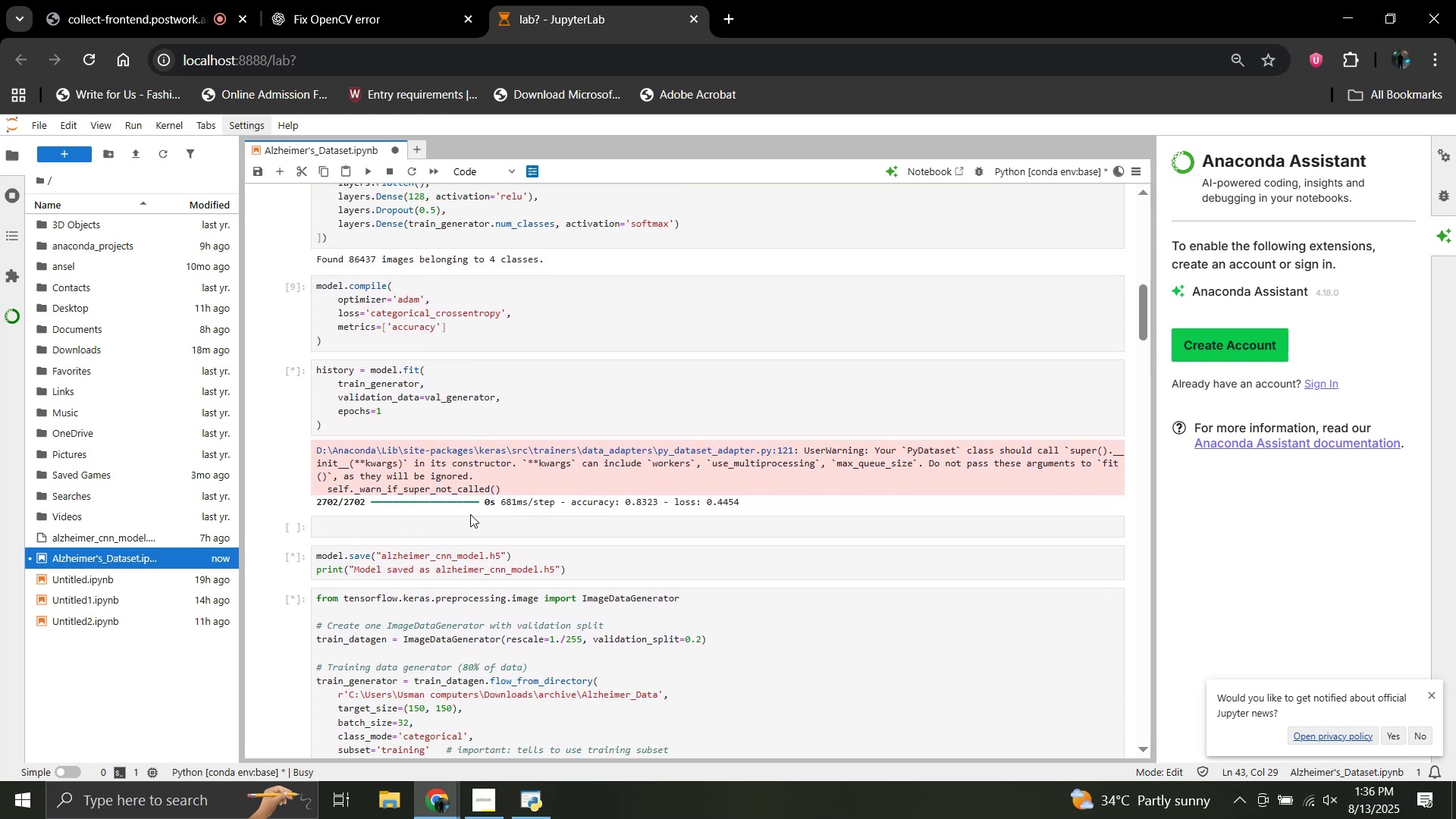 
left_click([476, 529])
 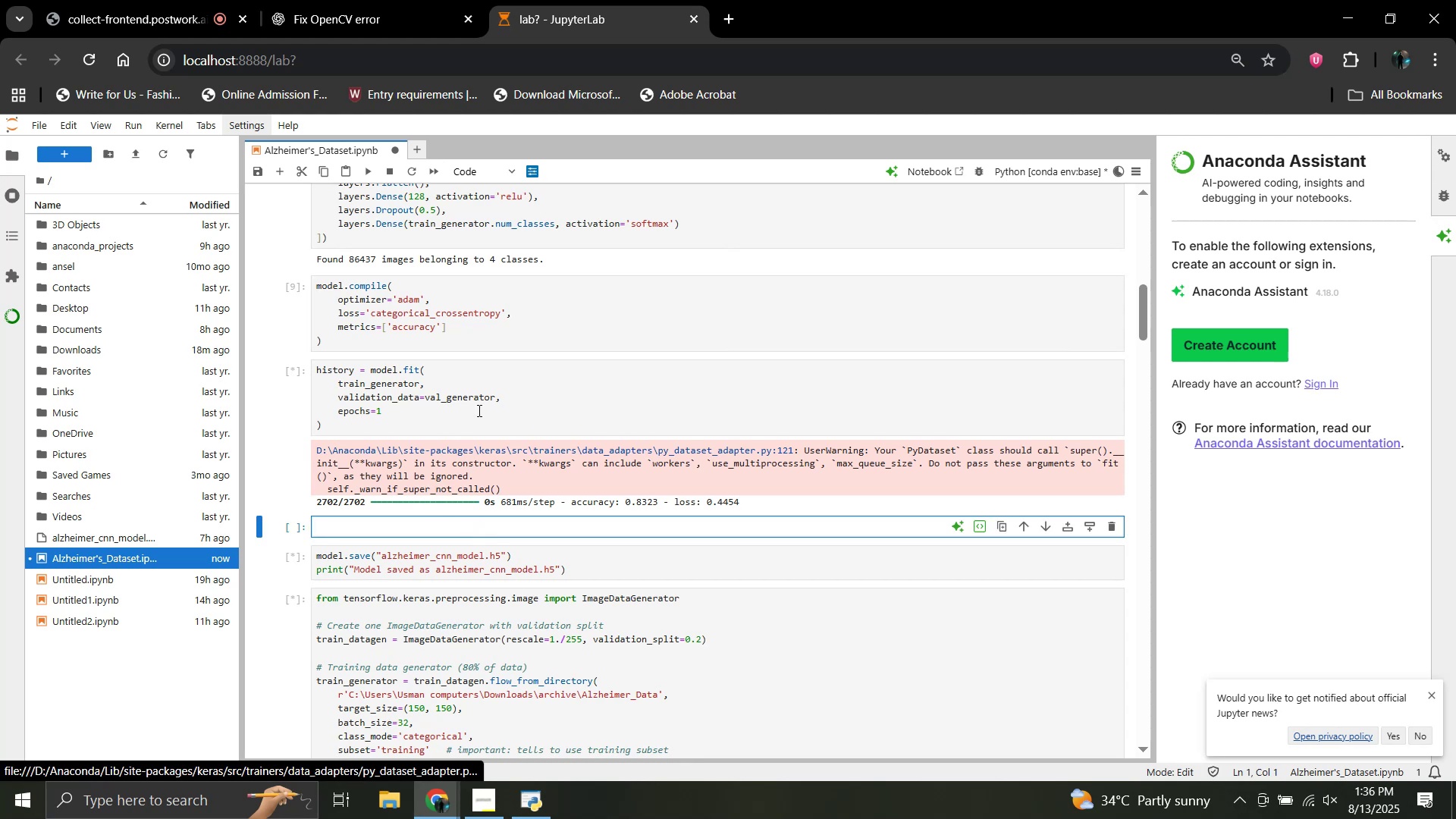 
left_click([478, 410])
 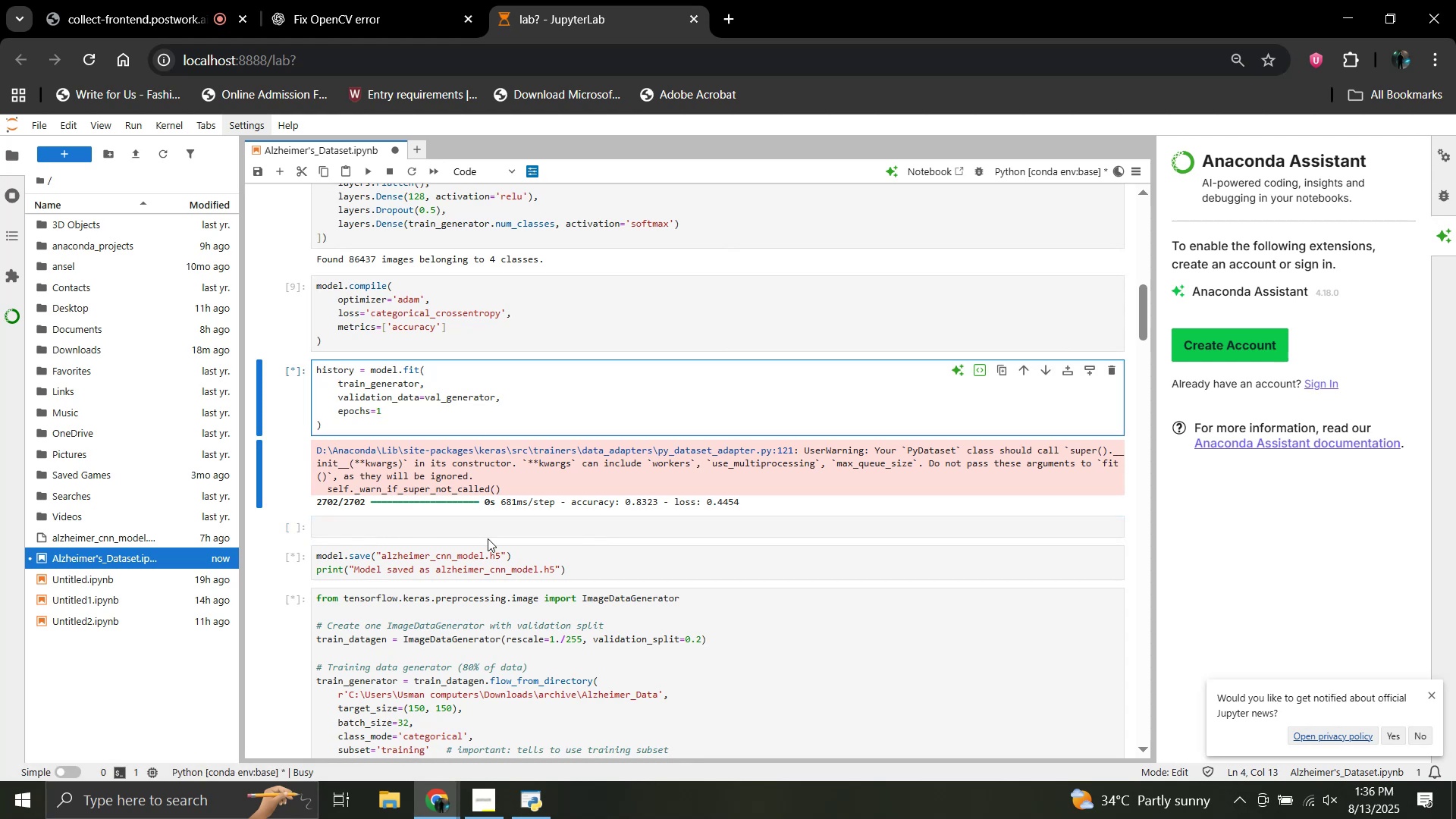 
left_click([488, 530])
 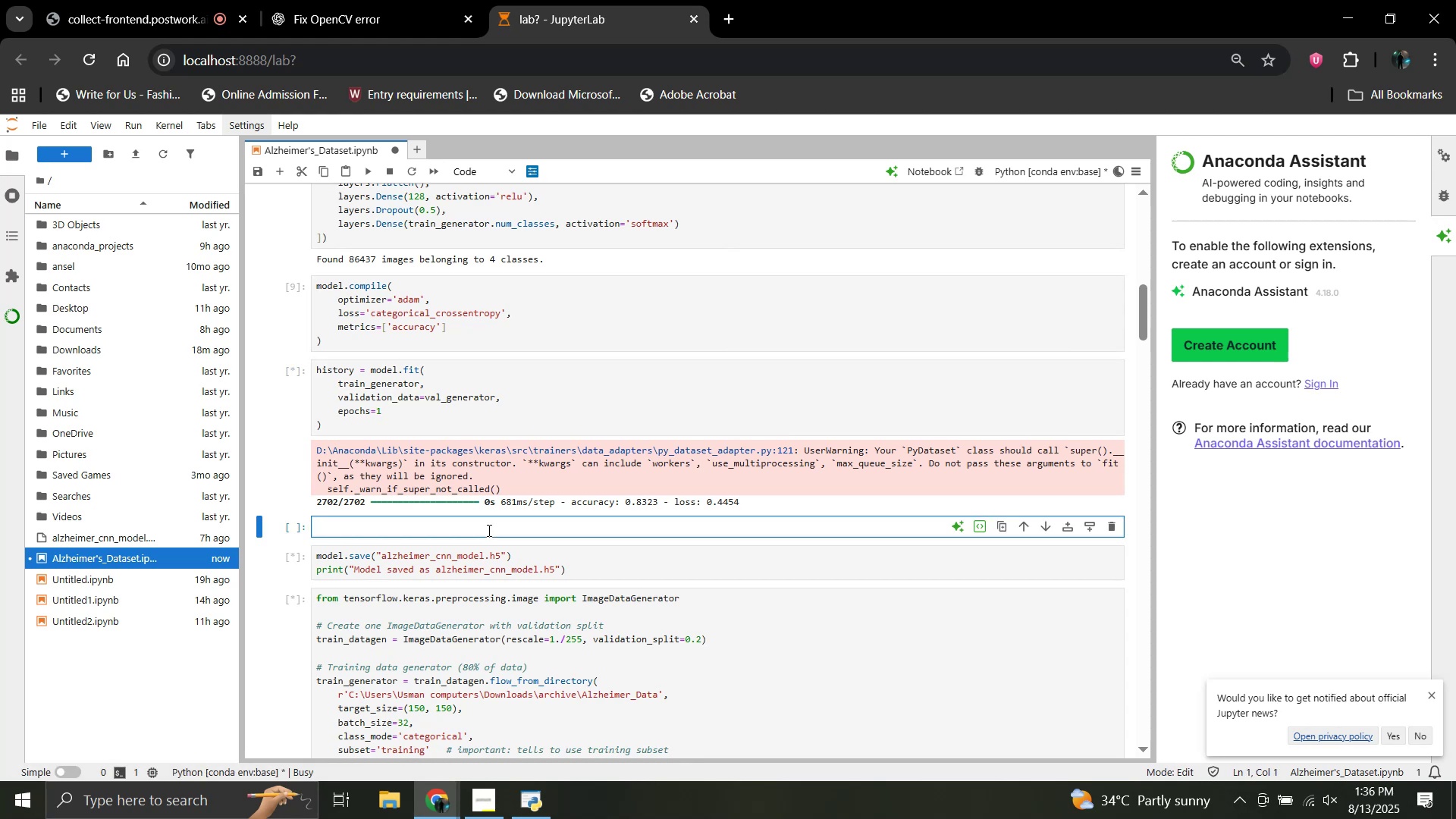 
key(Shift+Enter)
 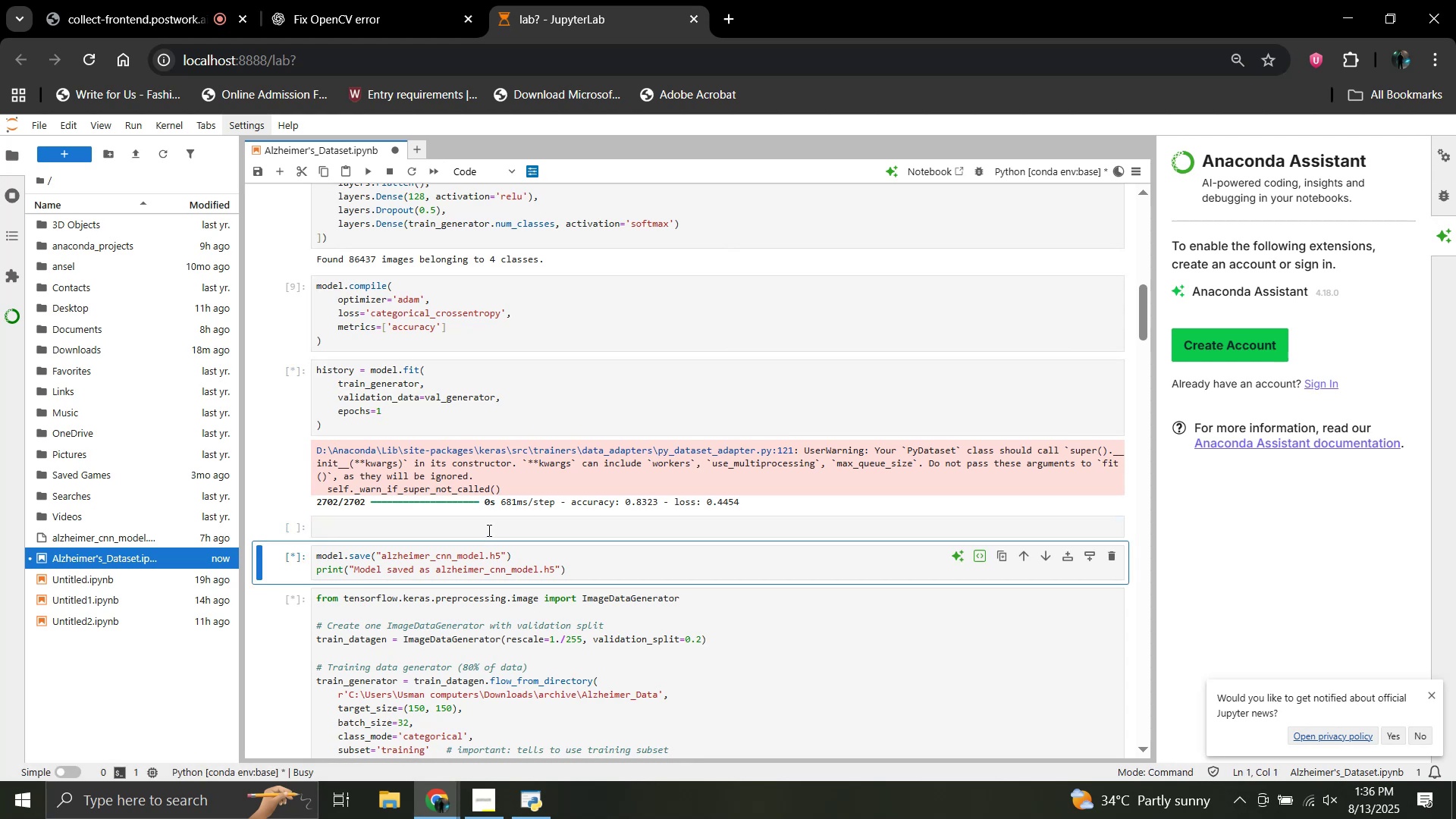 
key(Shift+Enter)
 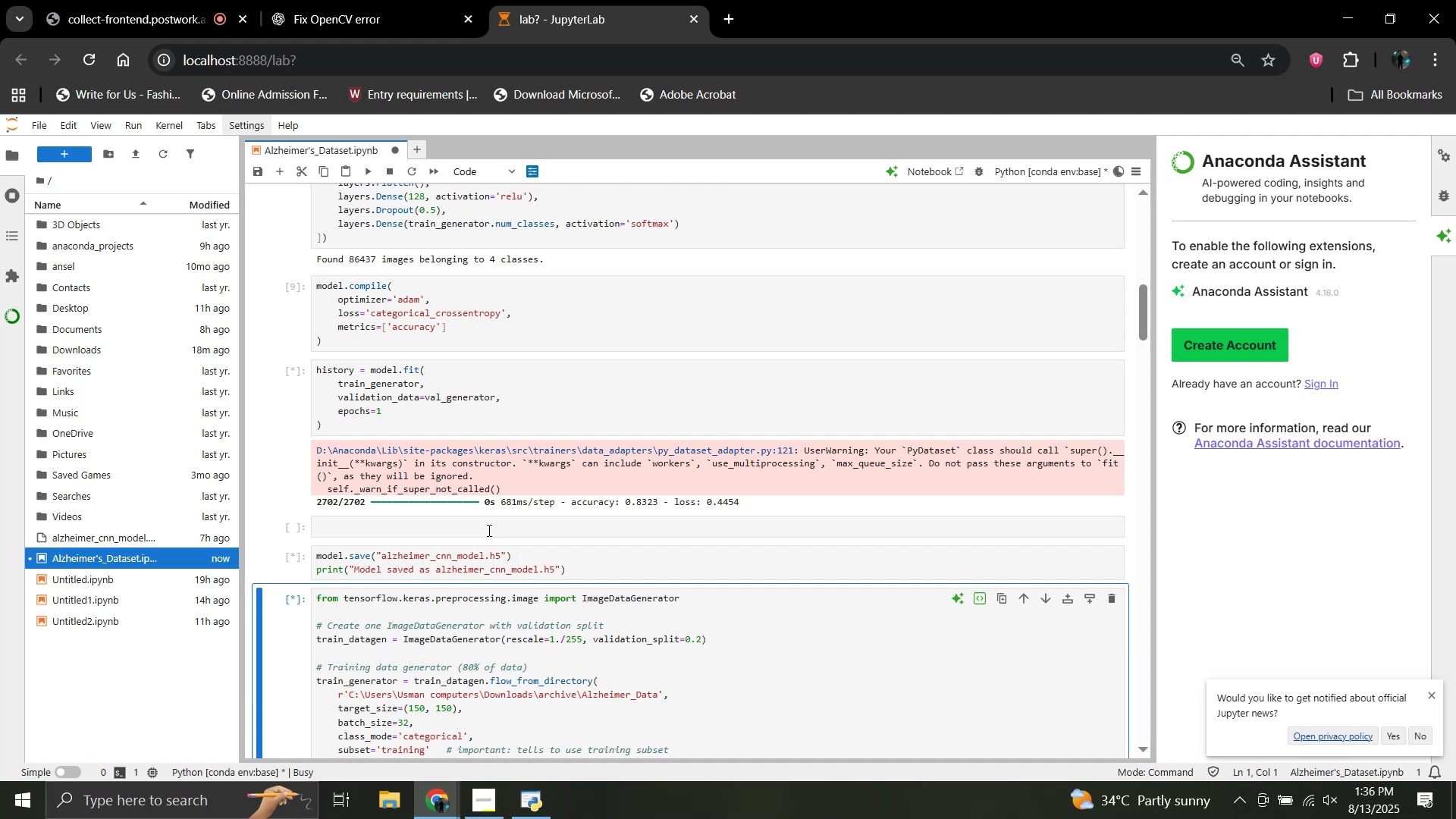 
scroll: coordinate [484, 526], scroll_direction: down, amount: 5.0
 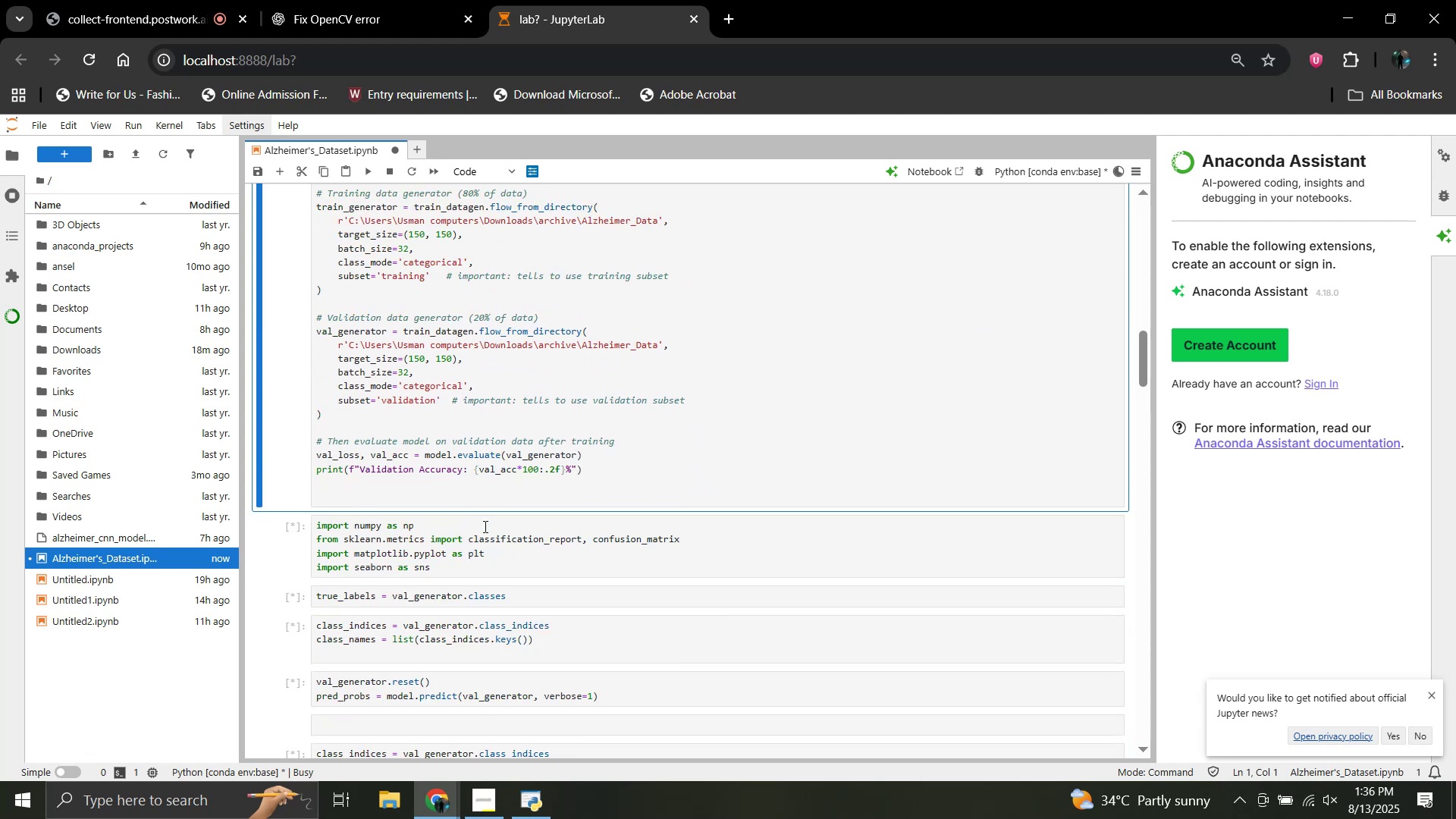 
key(Shift+Enter)
 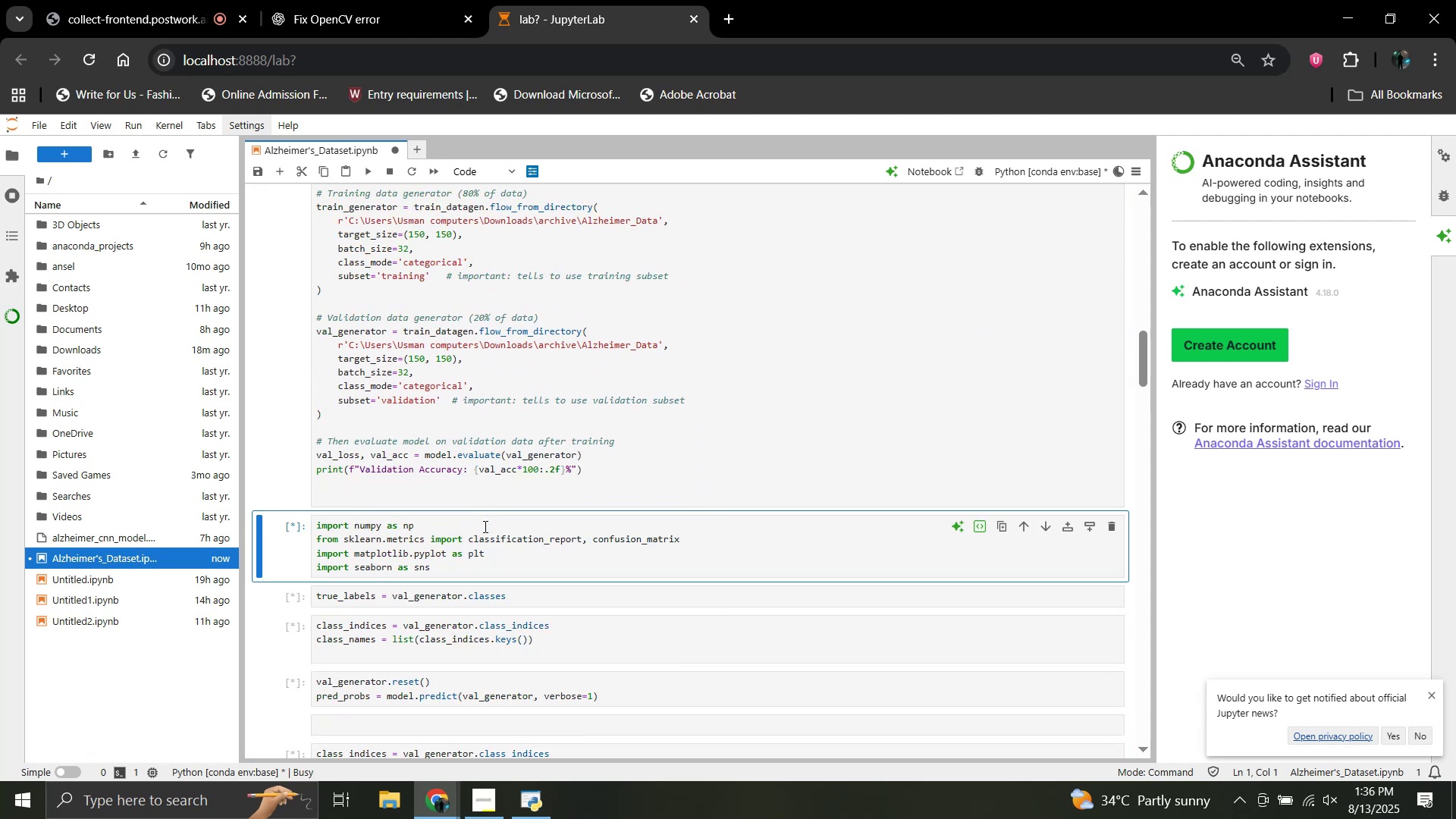 
hold_key(key=ShiftRight, duration=1.52)
 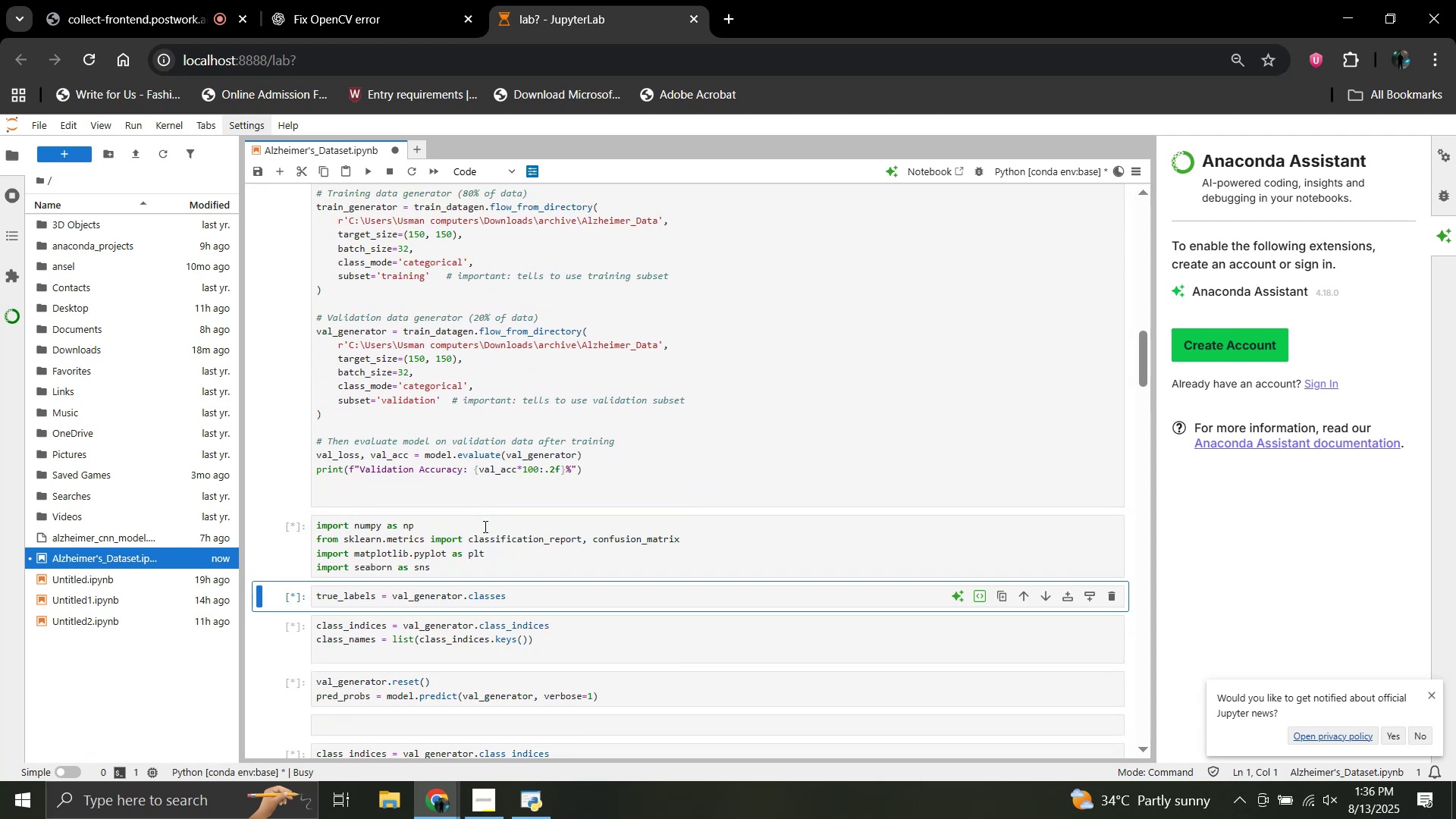 
key(Shift+Enter)
 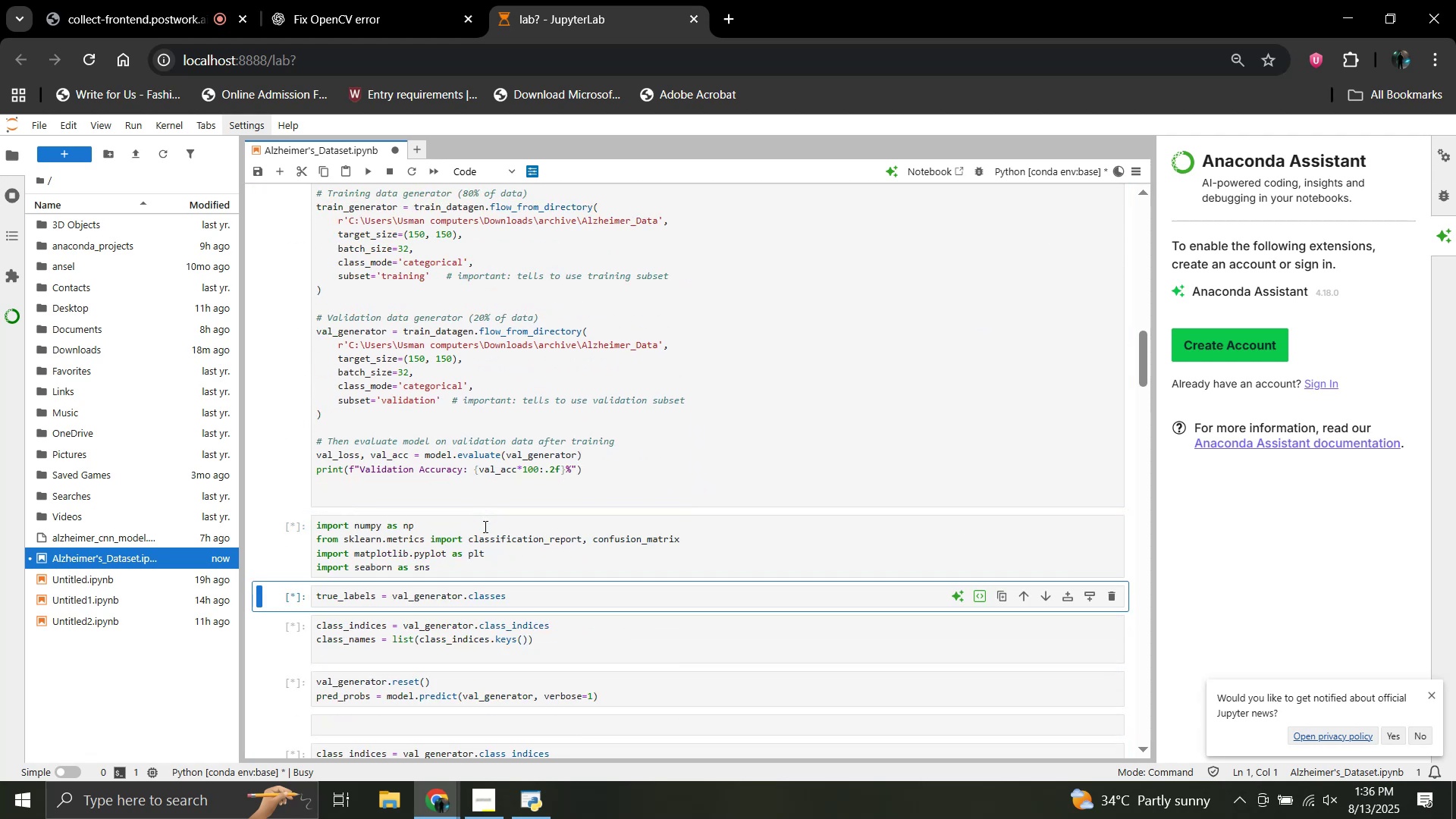 
key(Shift+Enter)
 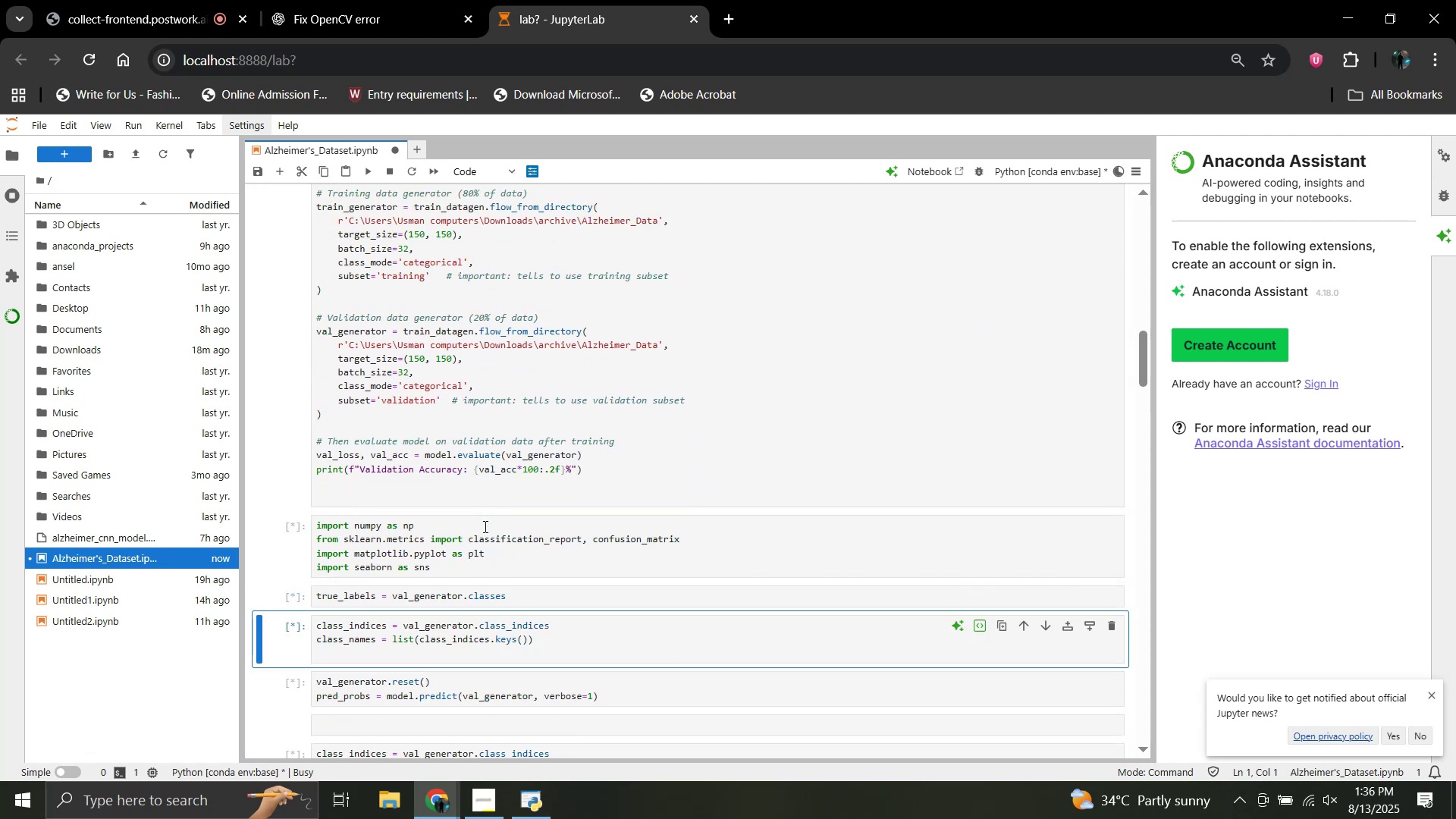 
key(Shift+Enter)
 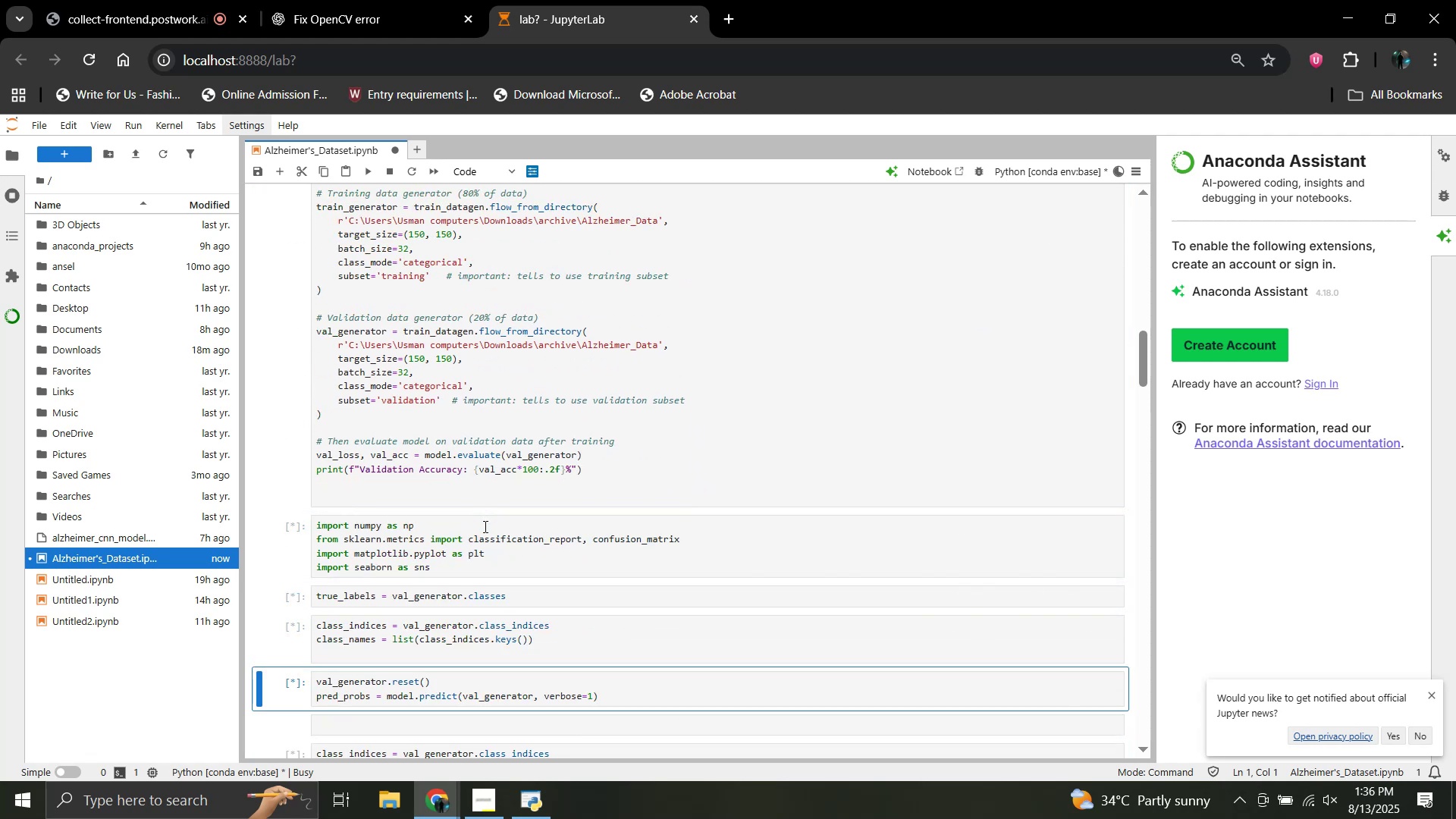 
key(Shift+Enter)
 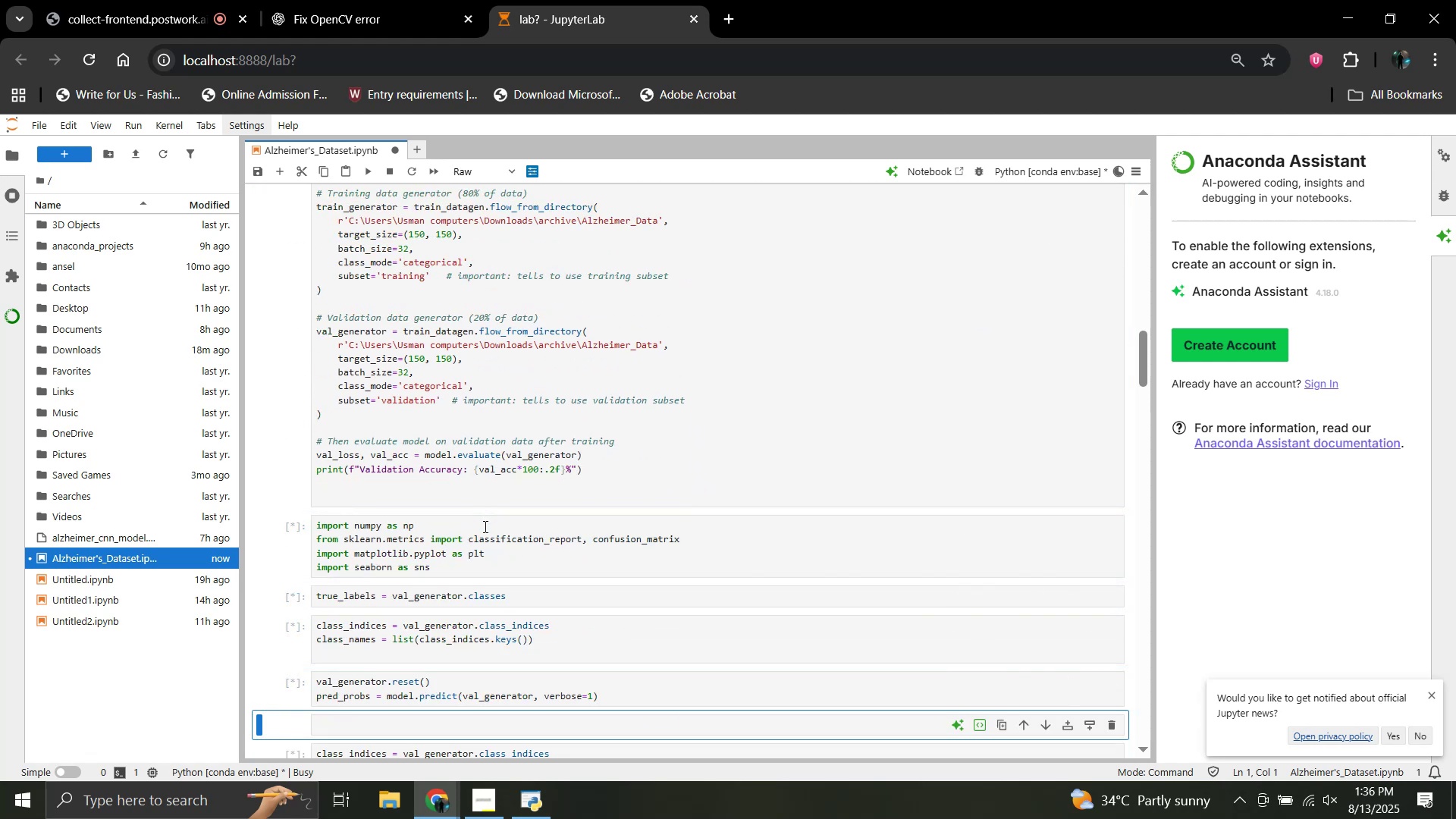 
key(Shift+Enter)
 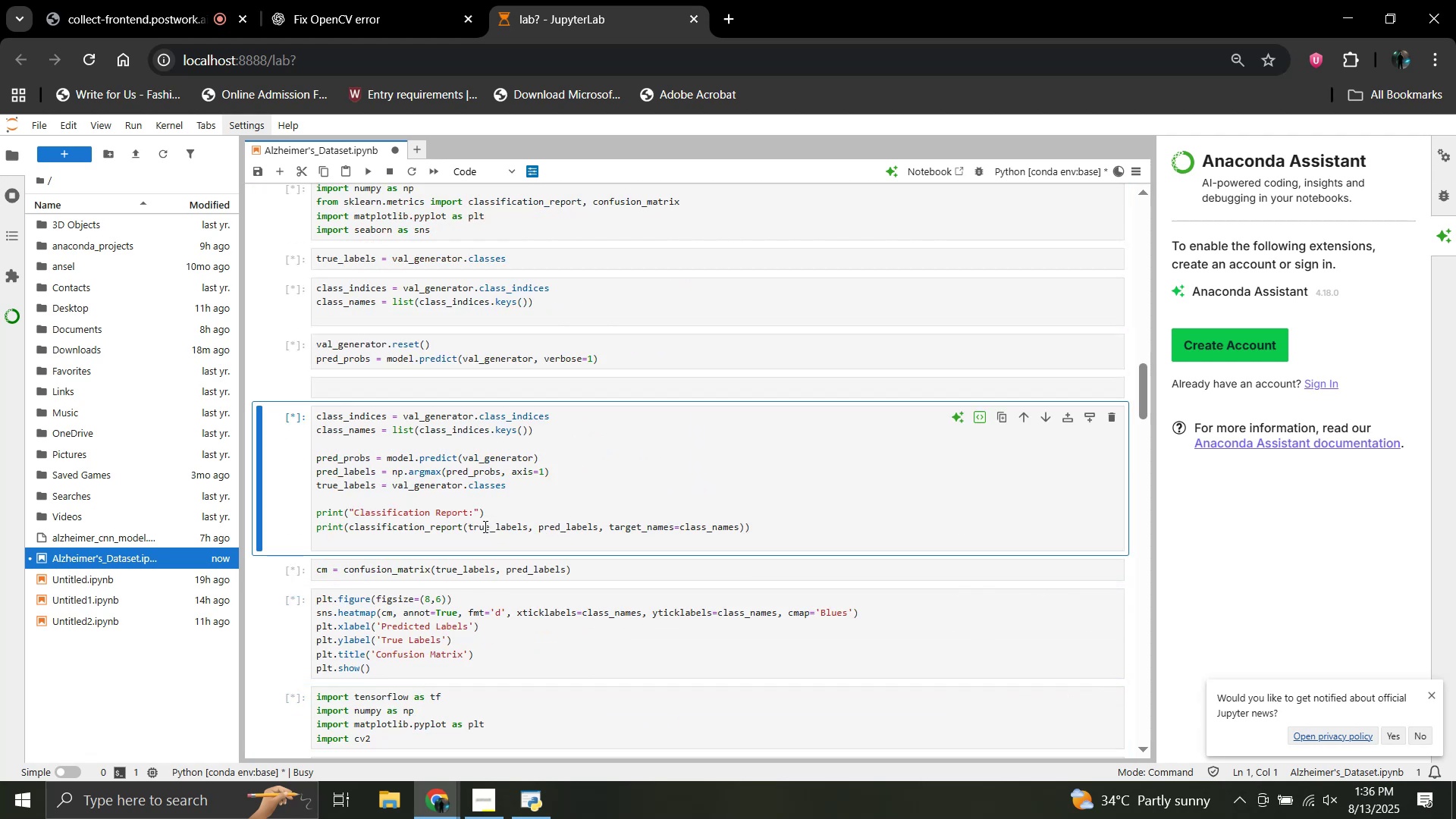 
key(Shift+Enter)
 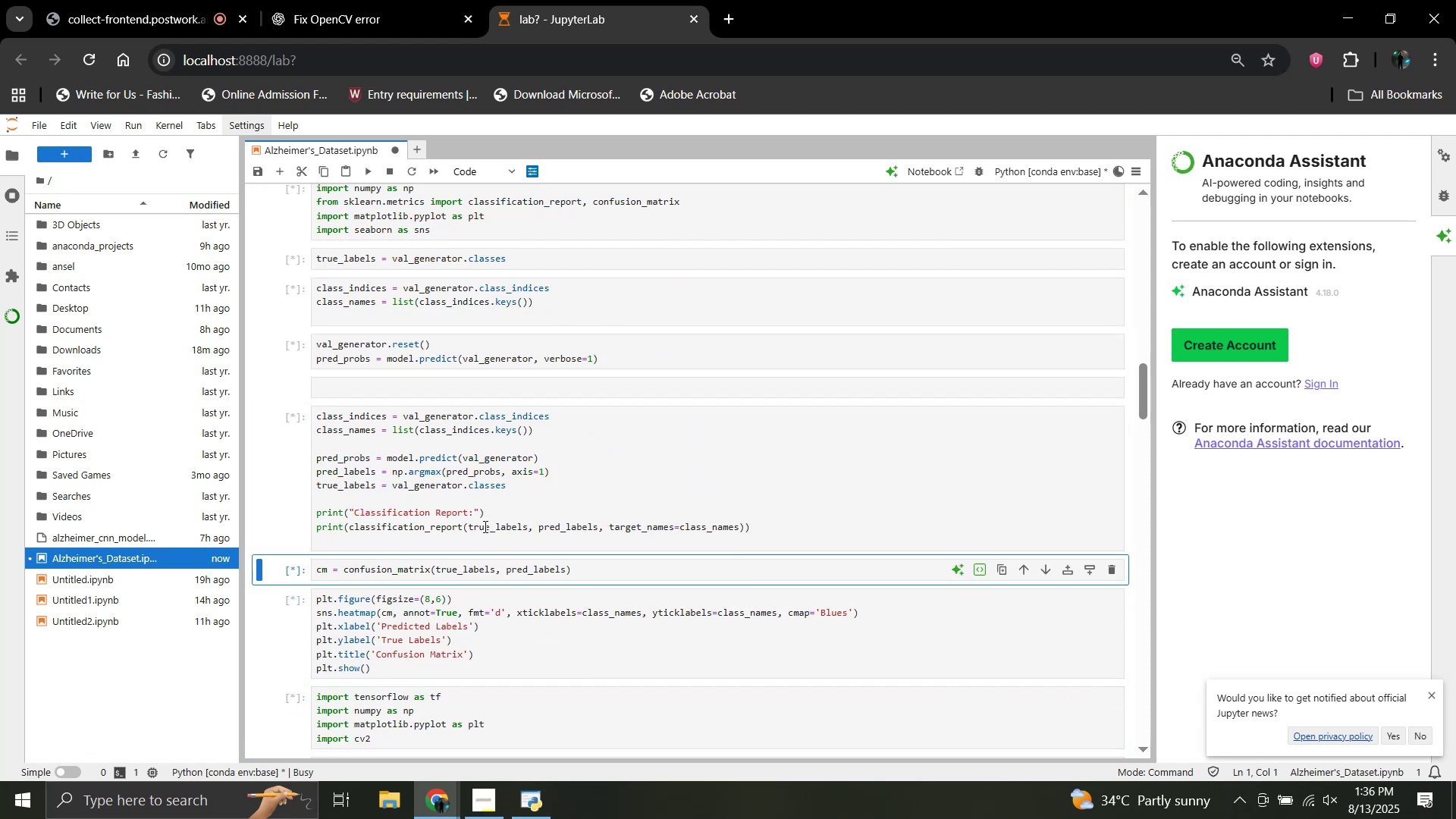 
key(Shift+Enter)
 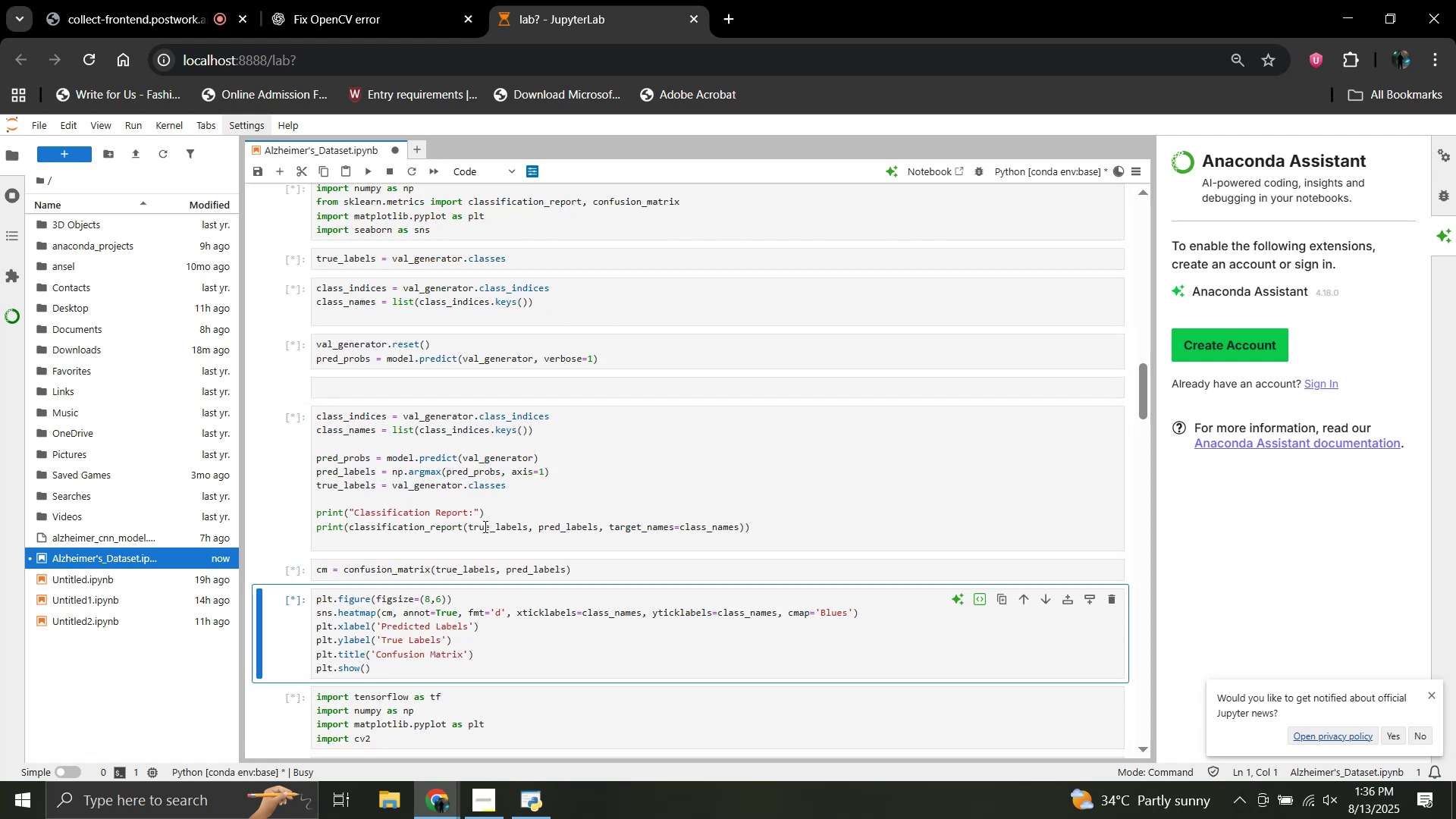 
key(Shift+Enter)
 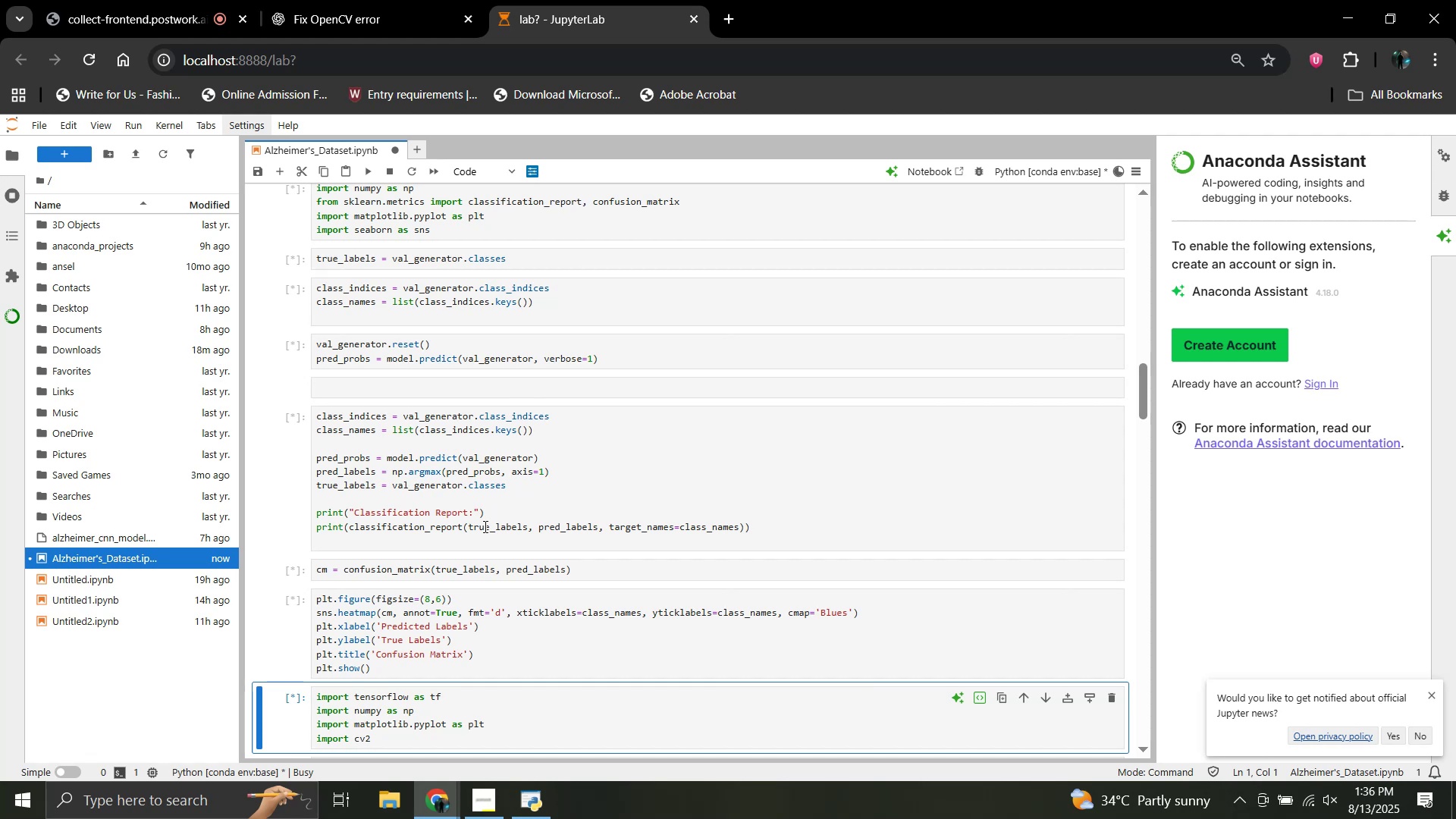 
key(Shift+Enter)
 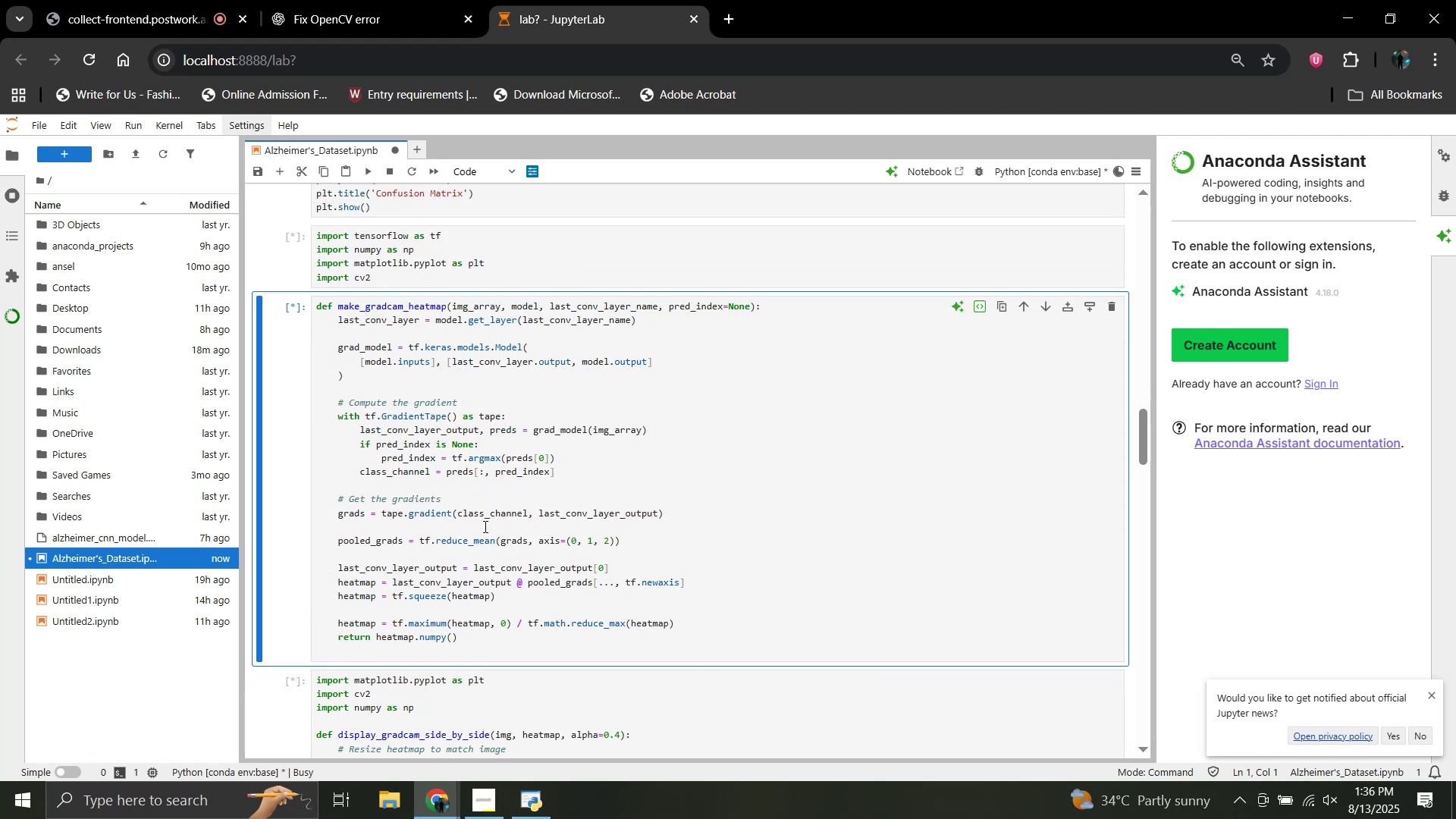 
key(Shift+Enter)
 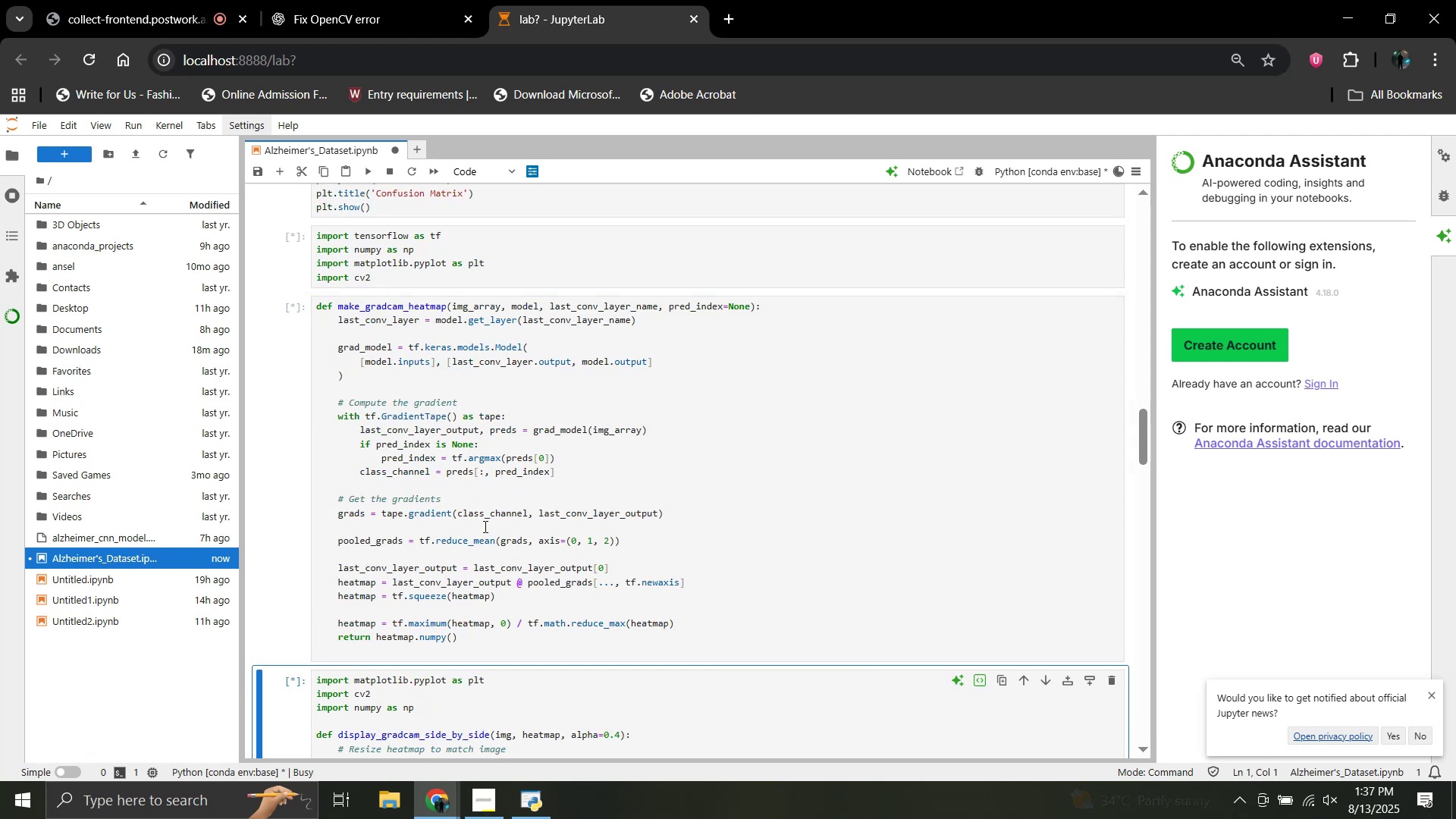 
key(Shift+Enter)
 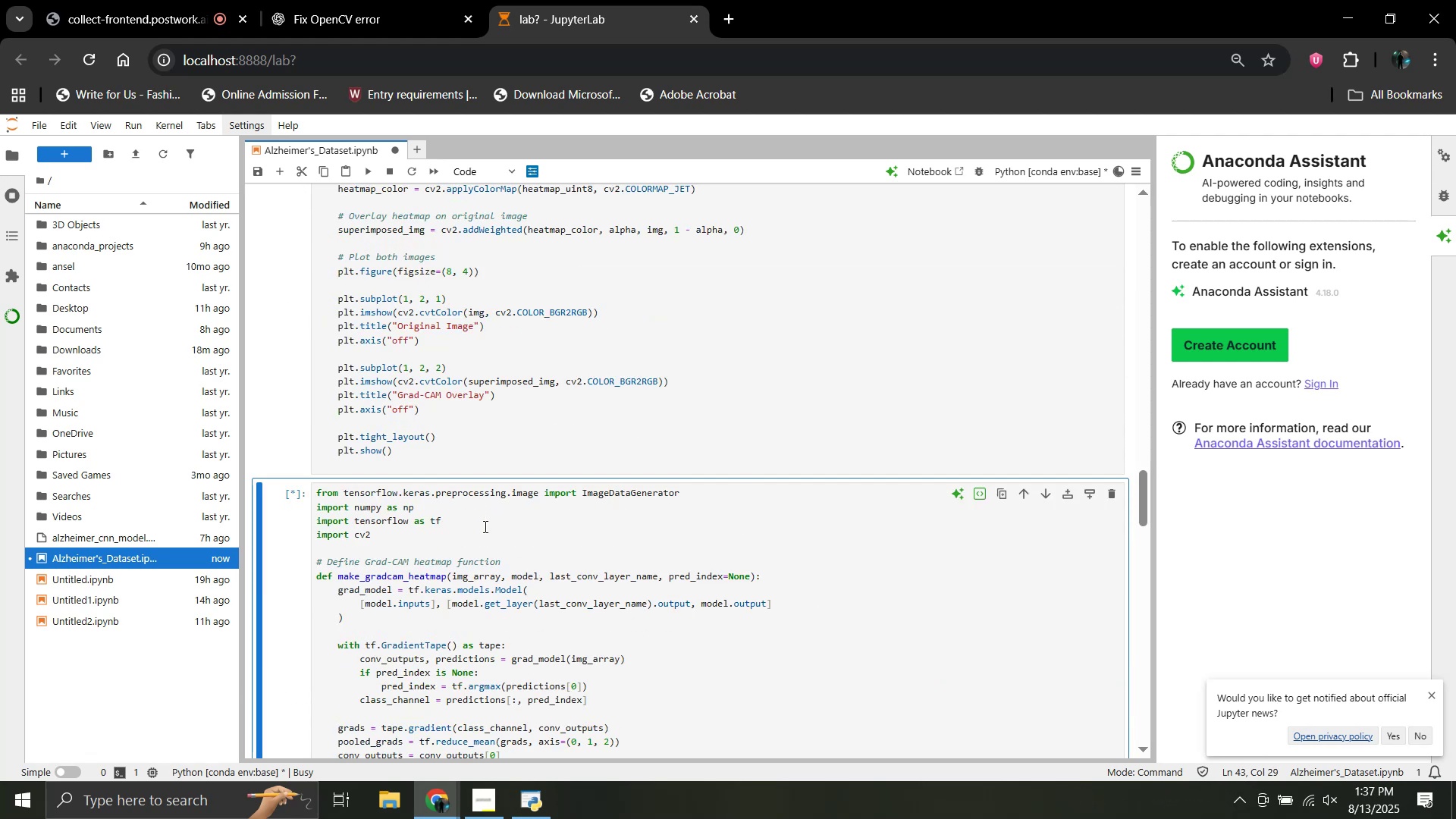 
key(Shift+Enter)
 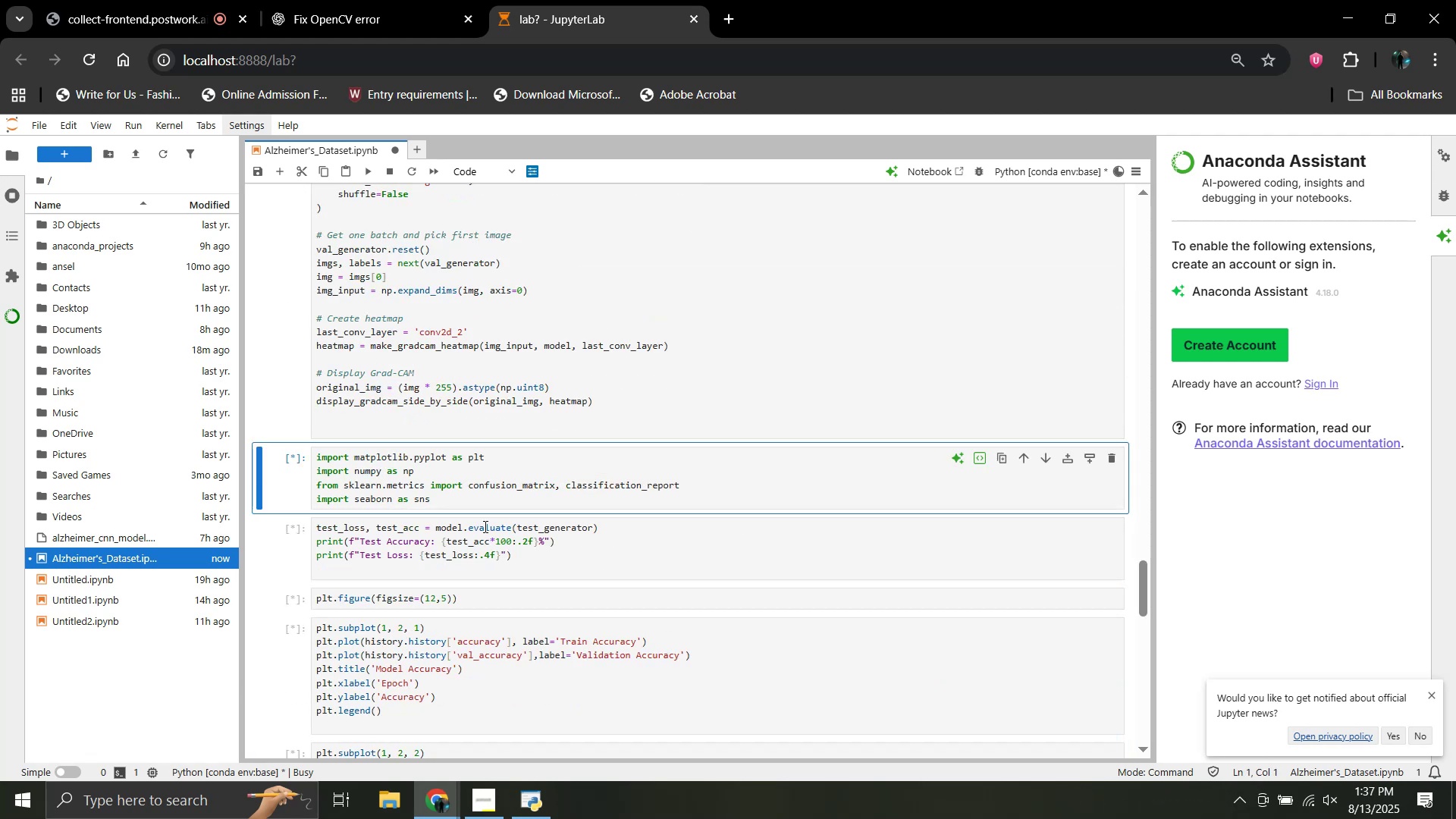 
key(Shift+Enter)
 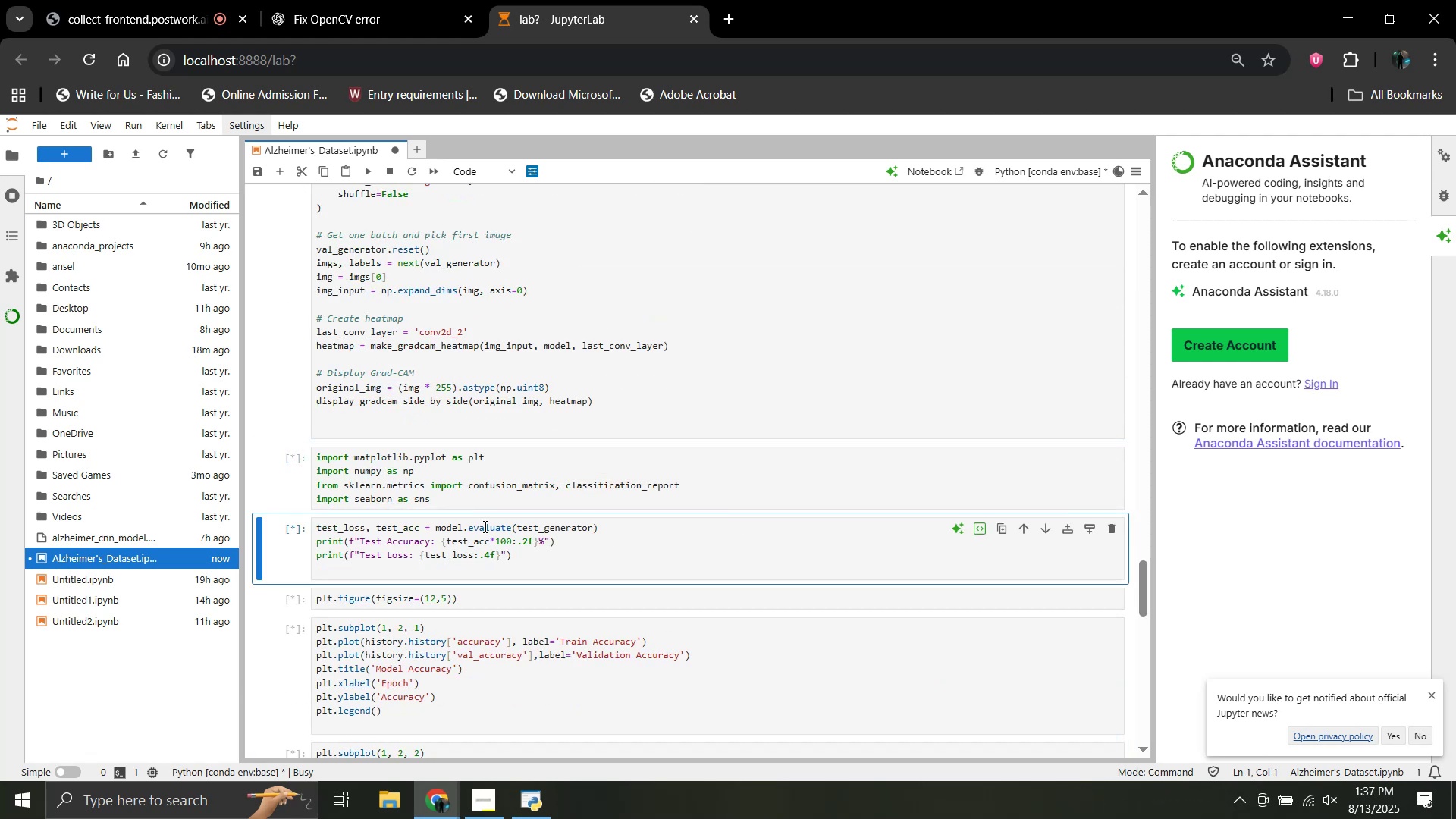 
key(Shift+Enter)
 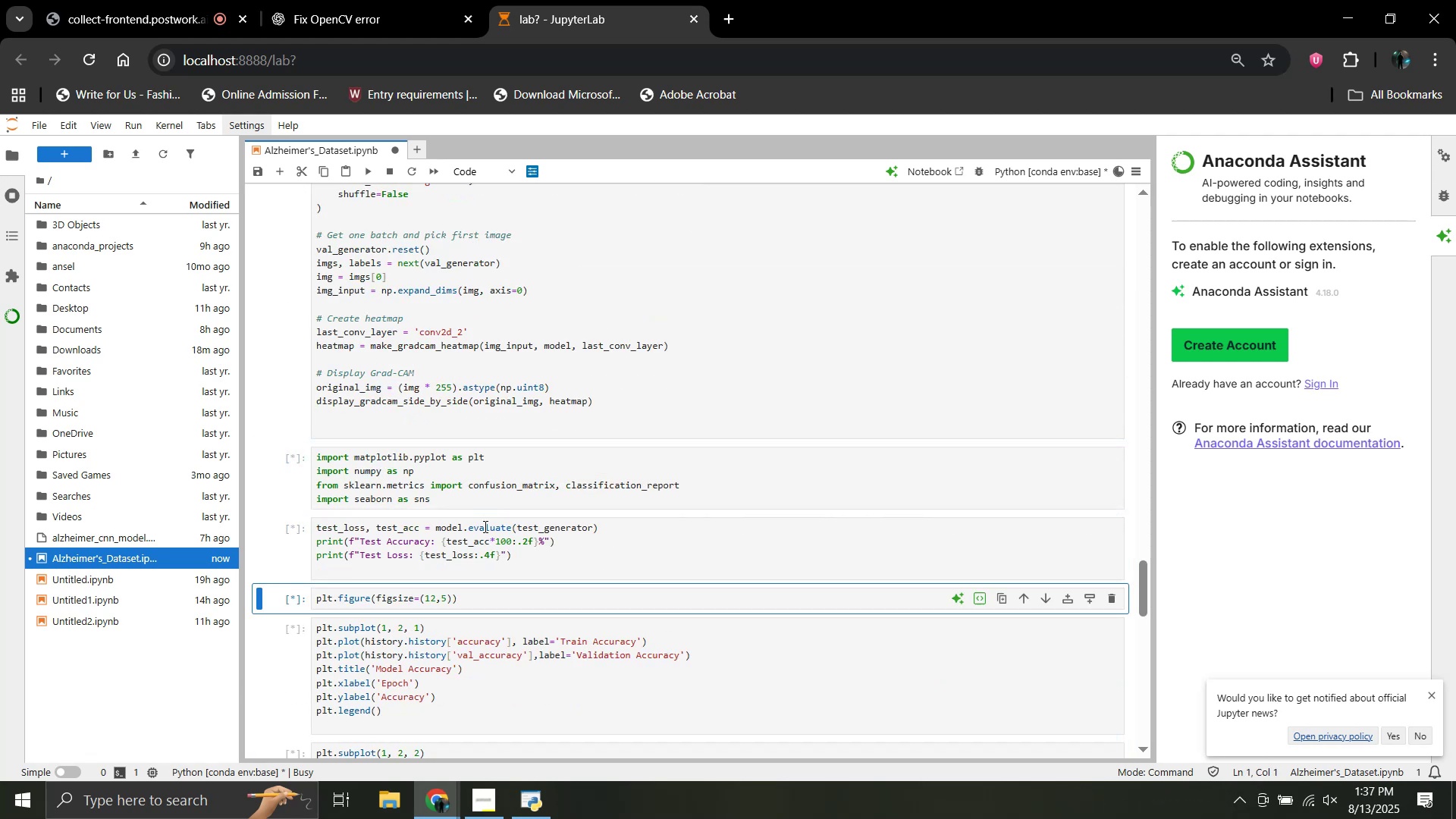 
key(Shift+Enter)
 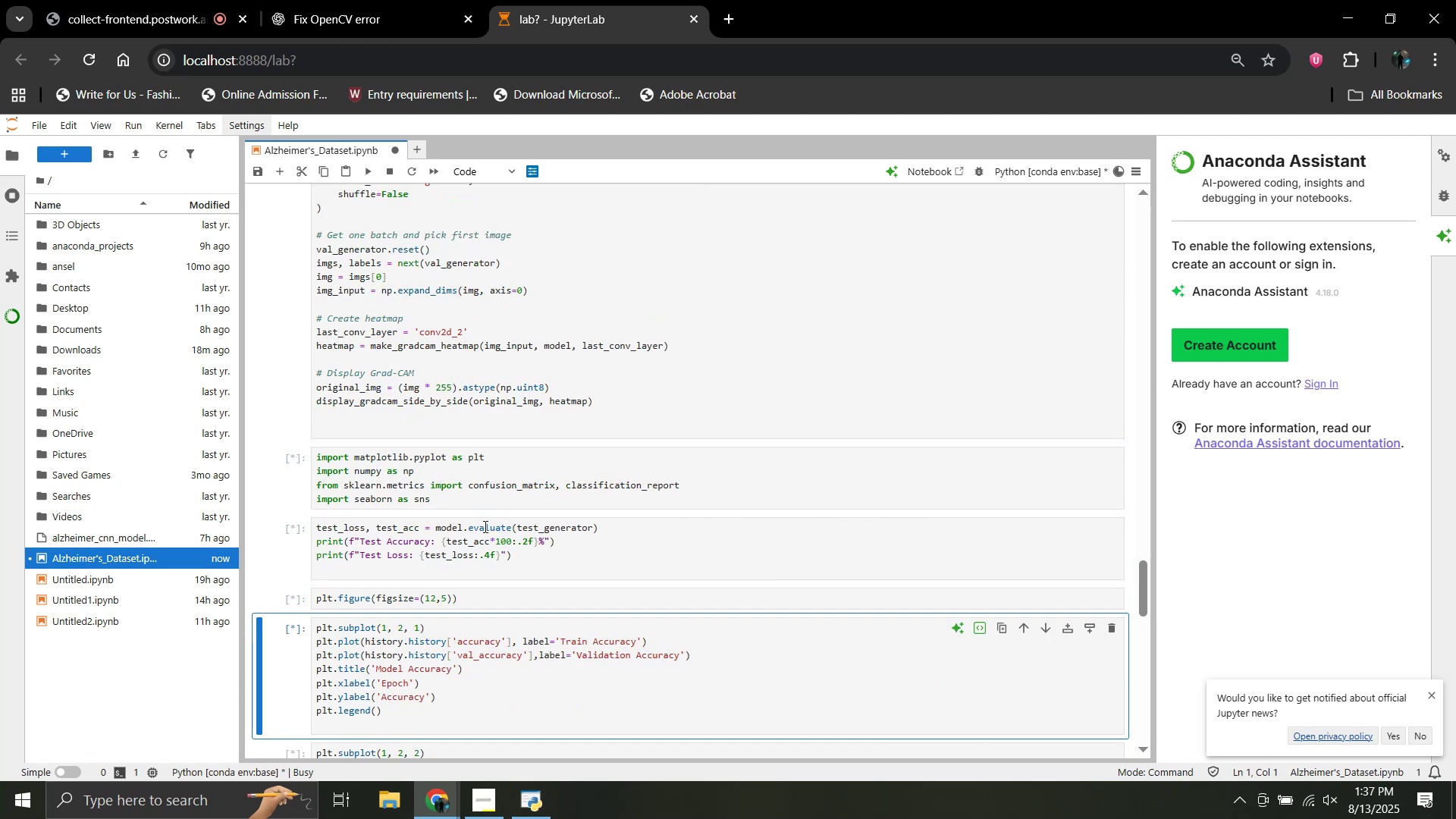 
key(Shift+Enter)
 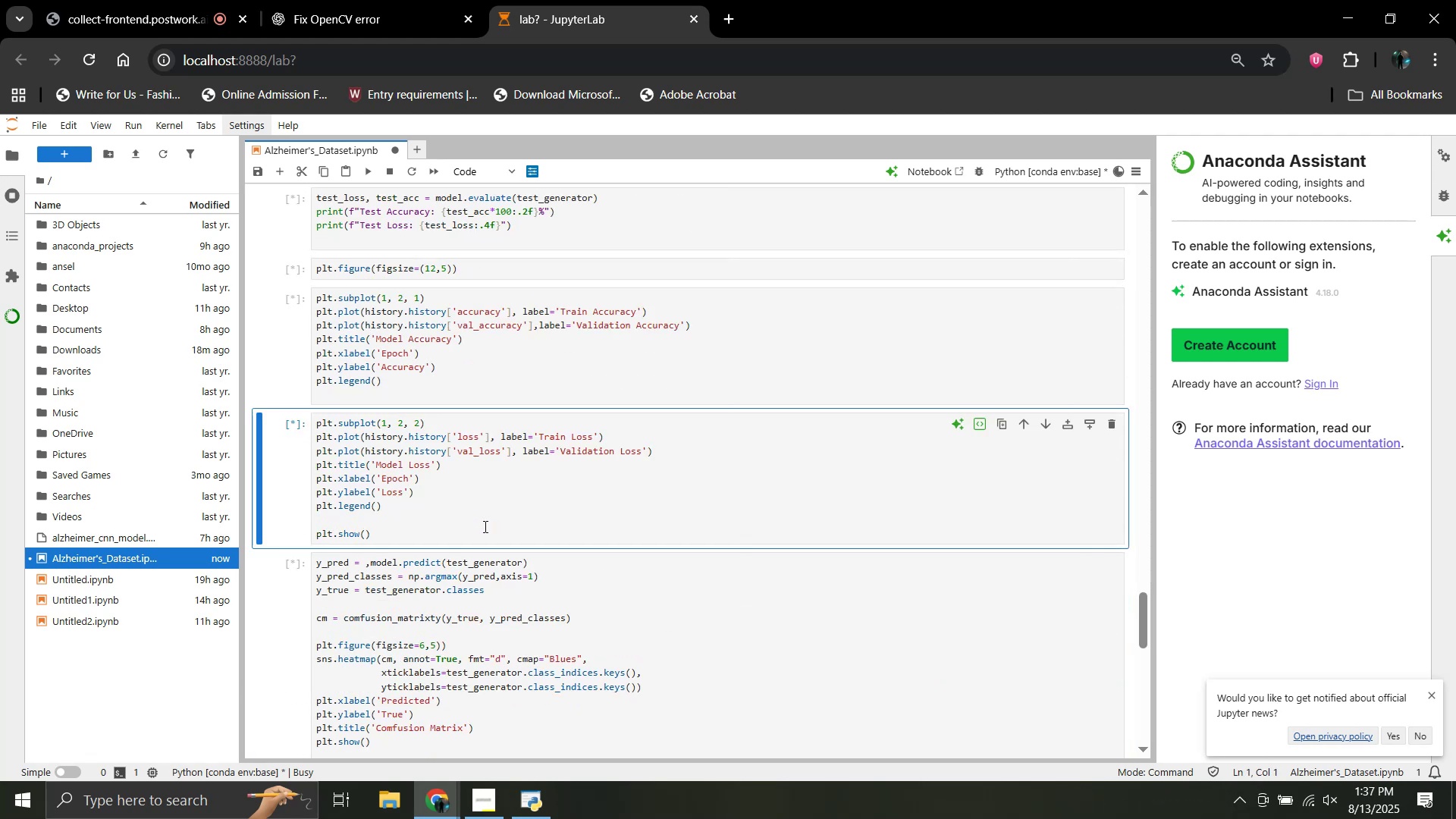 
key(Shift+Enter)
 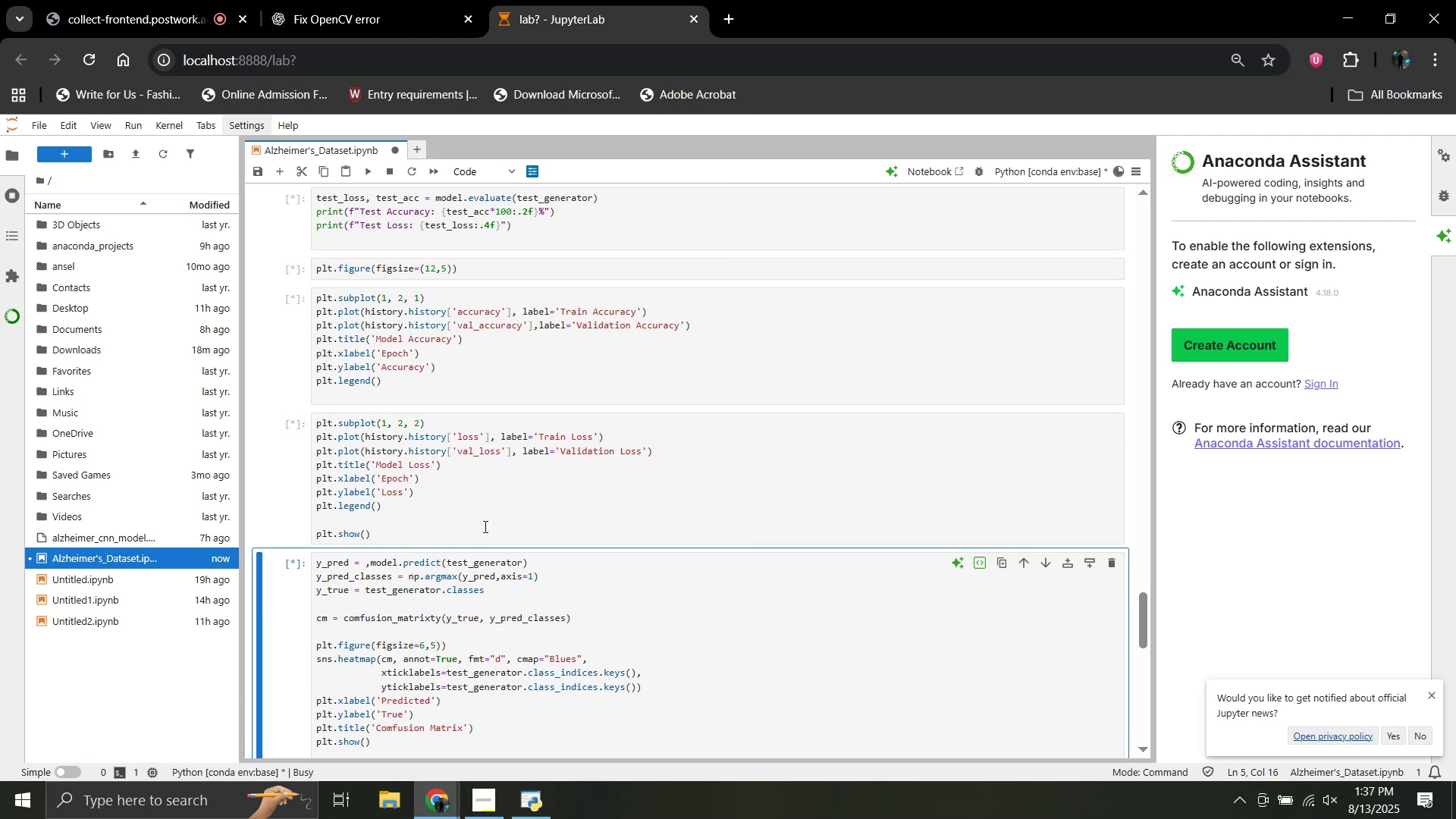 
key(Shift+Enter)
 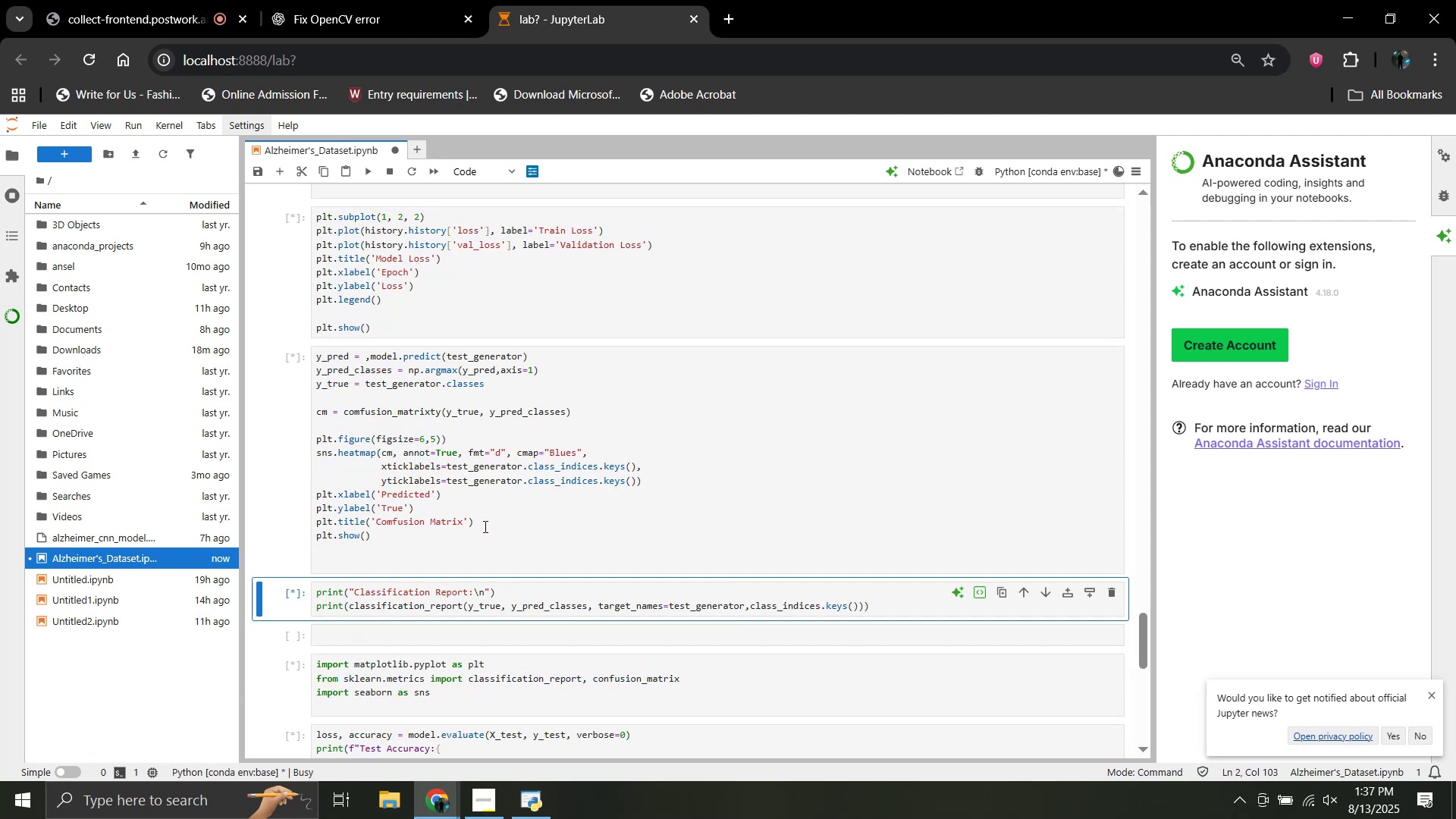 
key(Shift+Enter)
 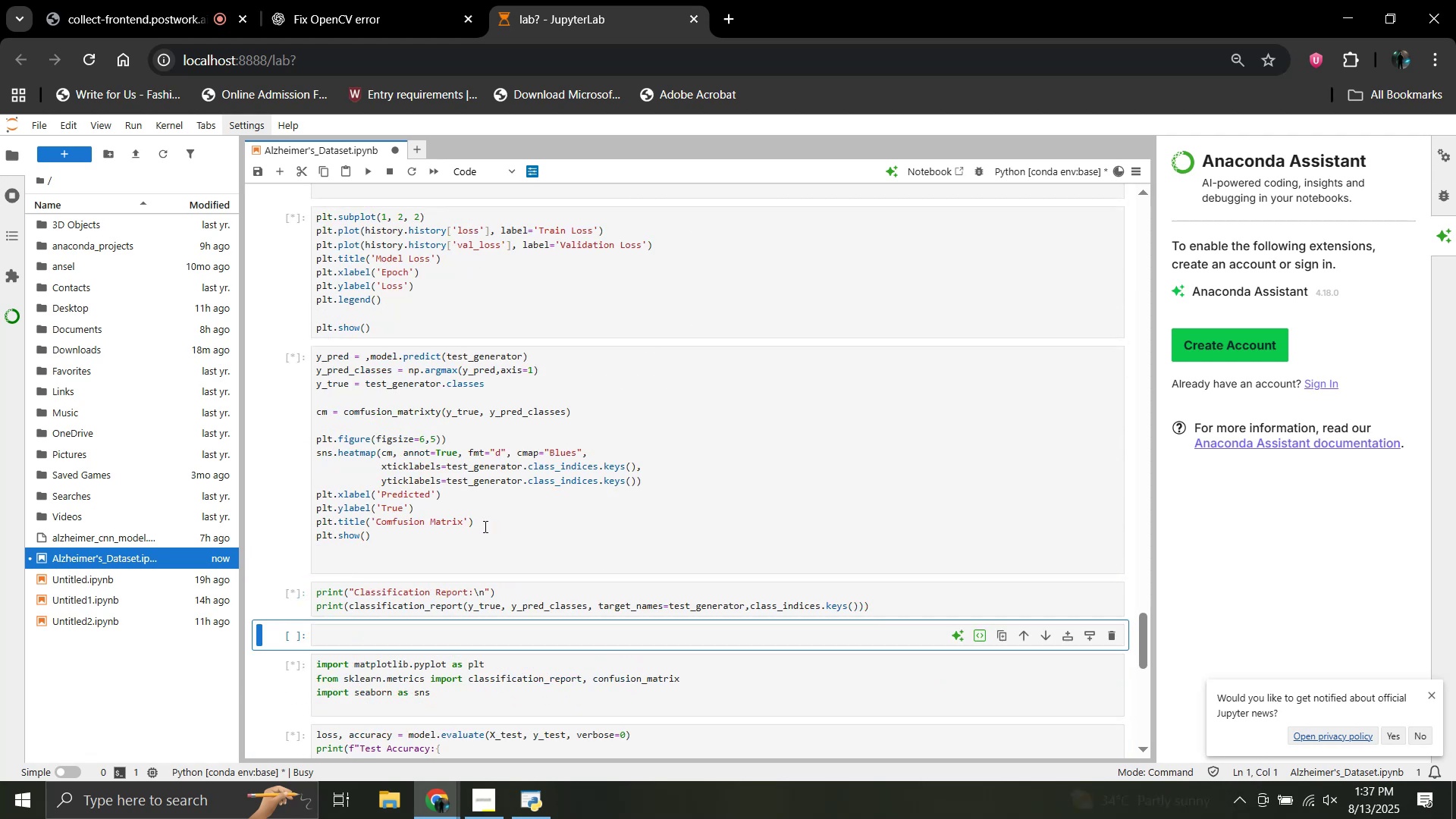 
key(Shift+Enter)
 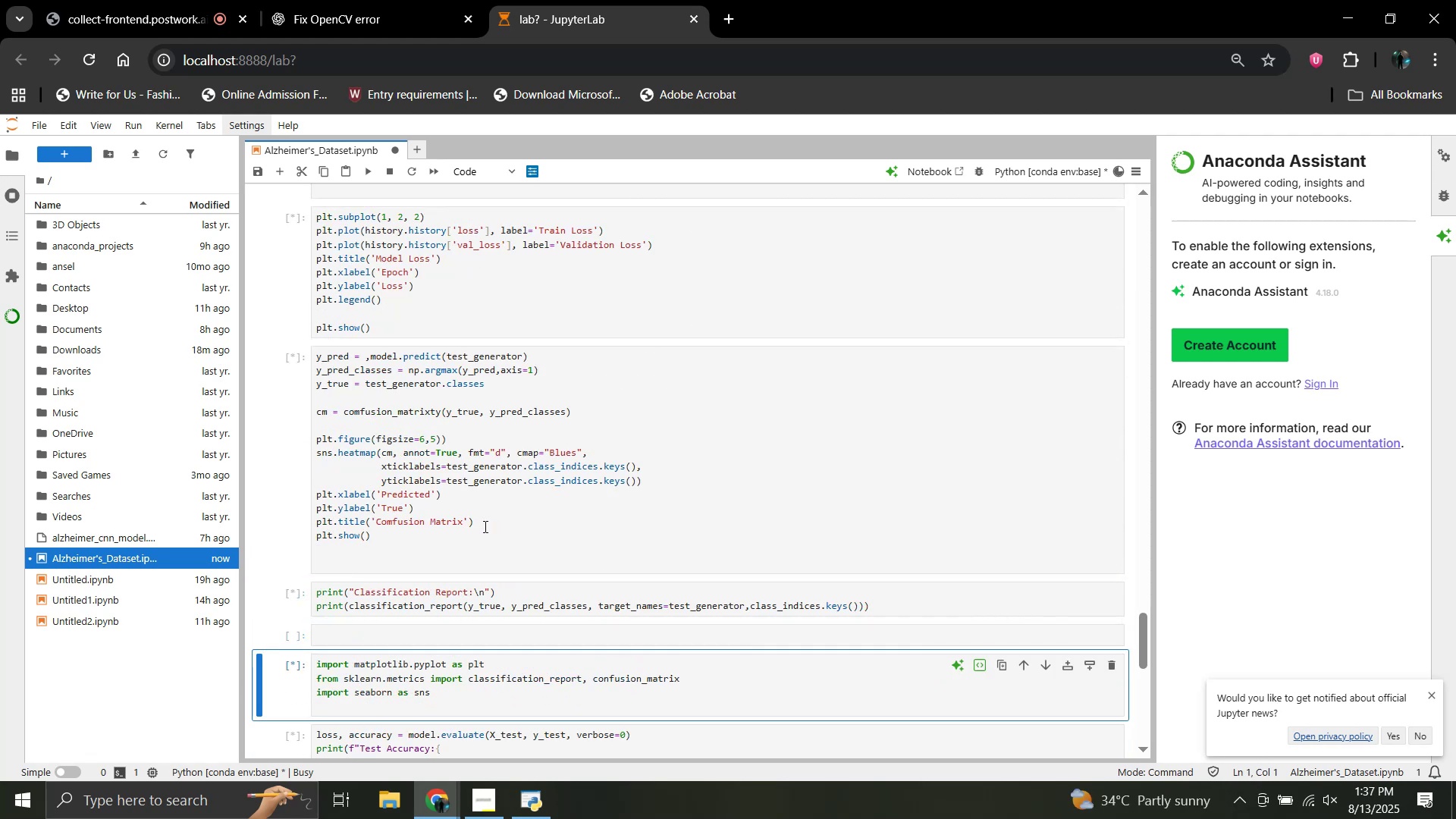 
key(Shift+Enter)
 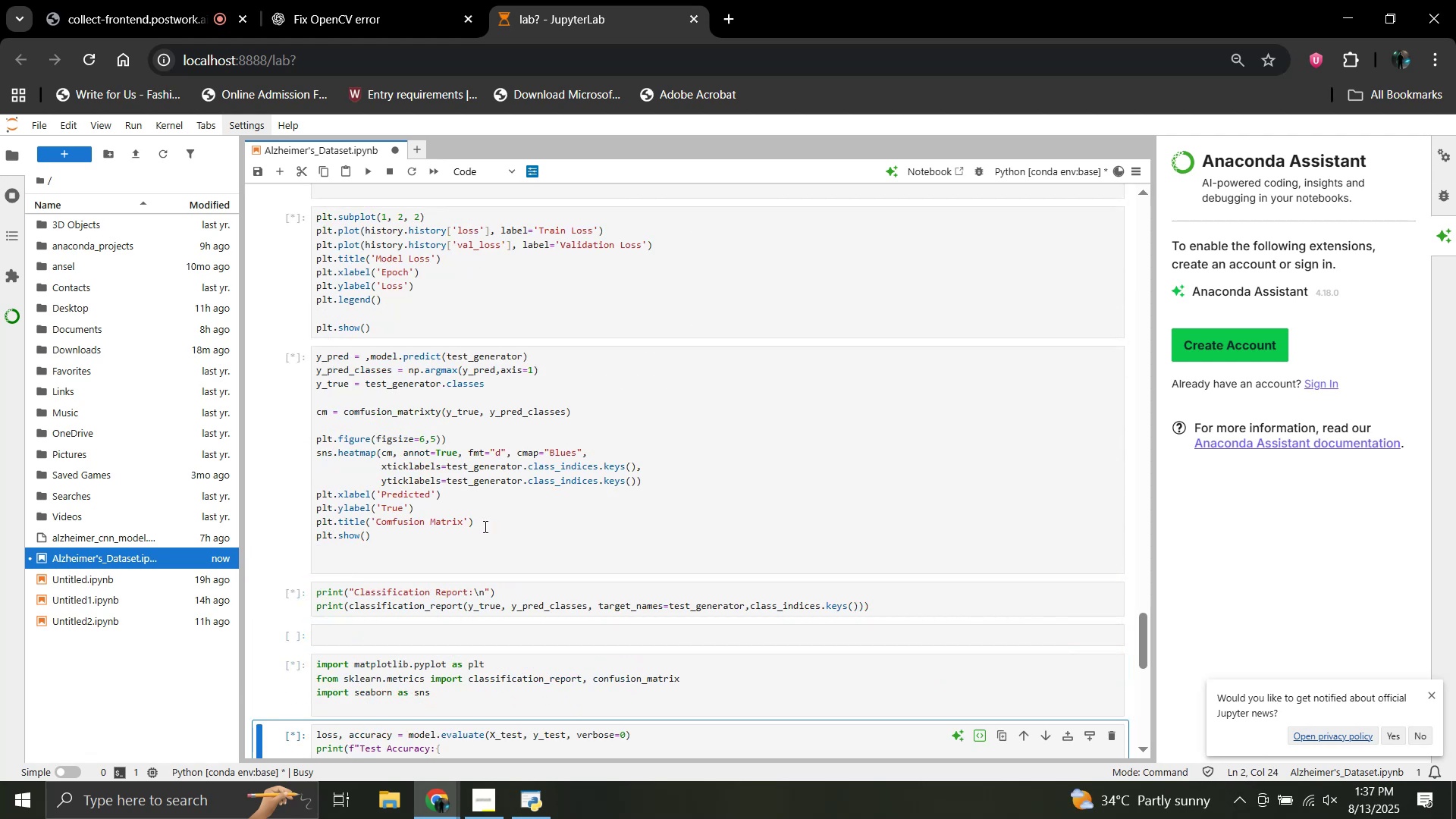 
scroll: coordinate [535, 471], scroll_direction: up, amount: 49.0
 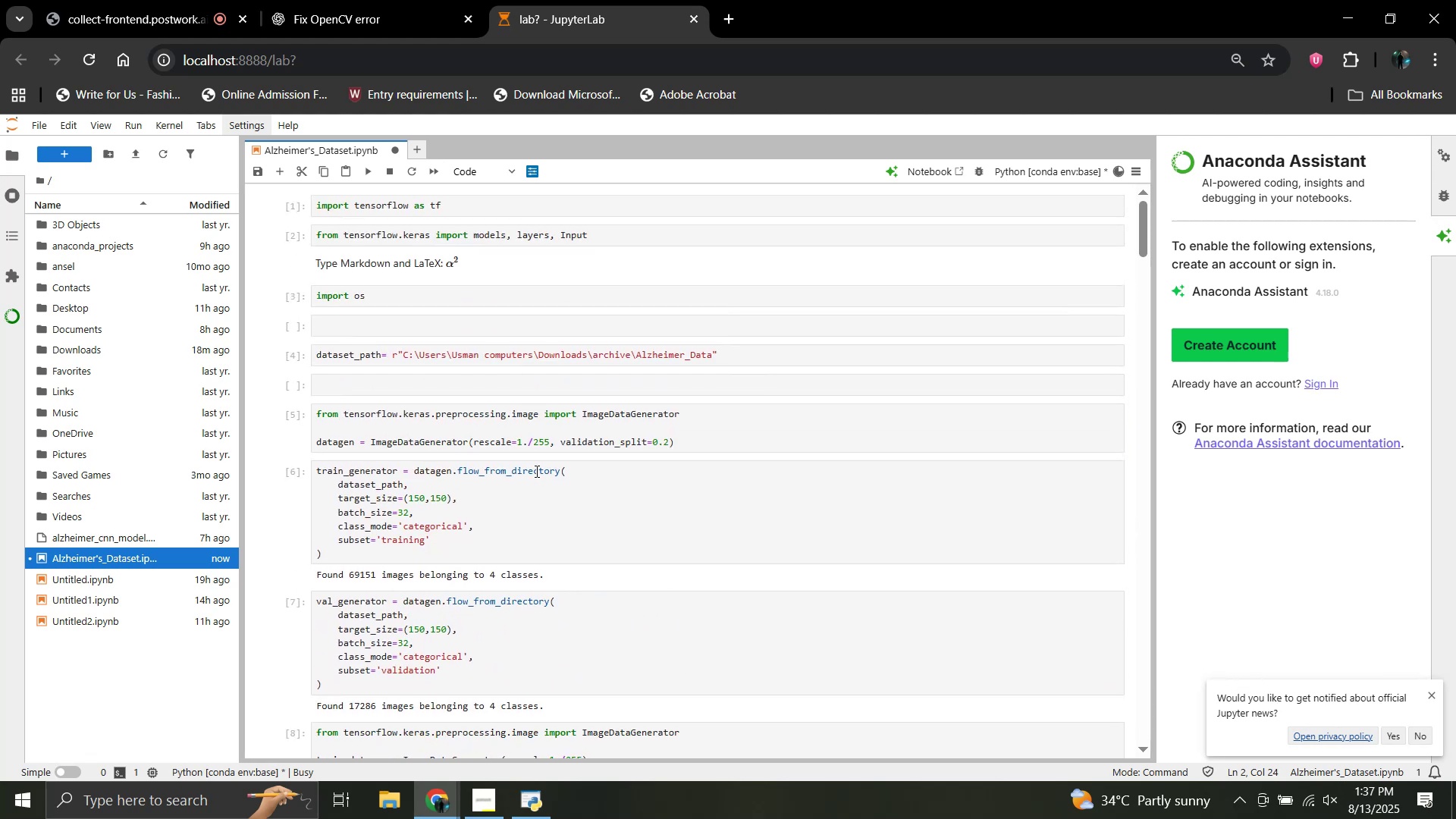 
scroll: coordinate [535, 471], scroll_direction: down, amount: 7.0
 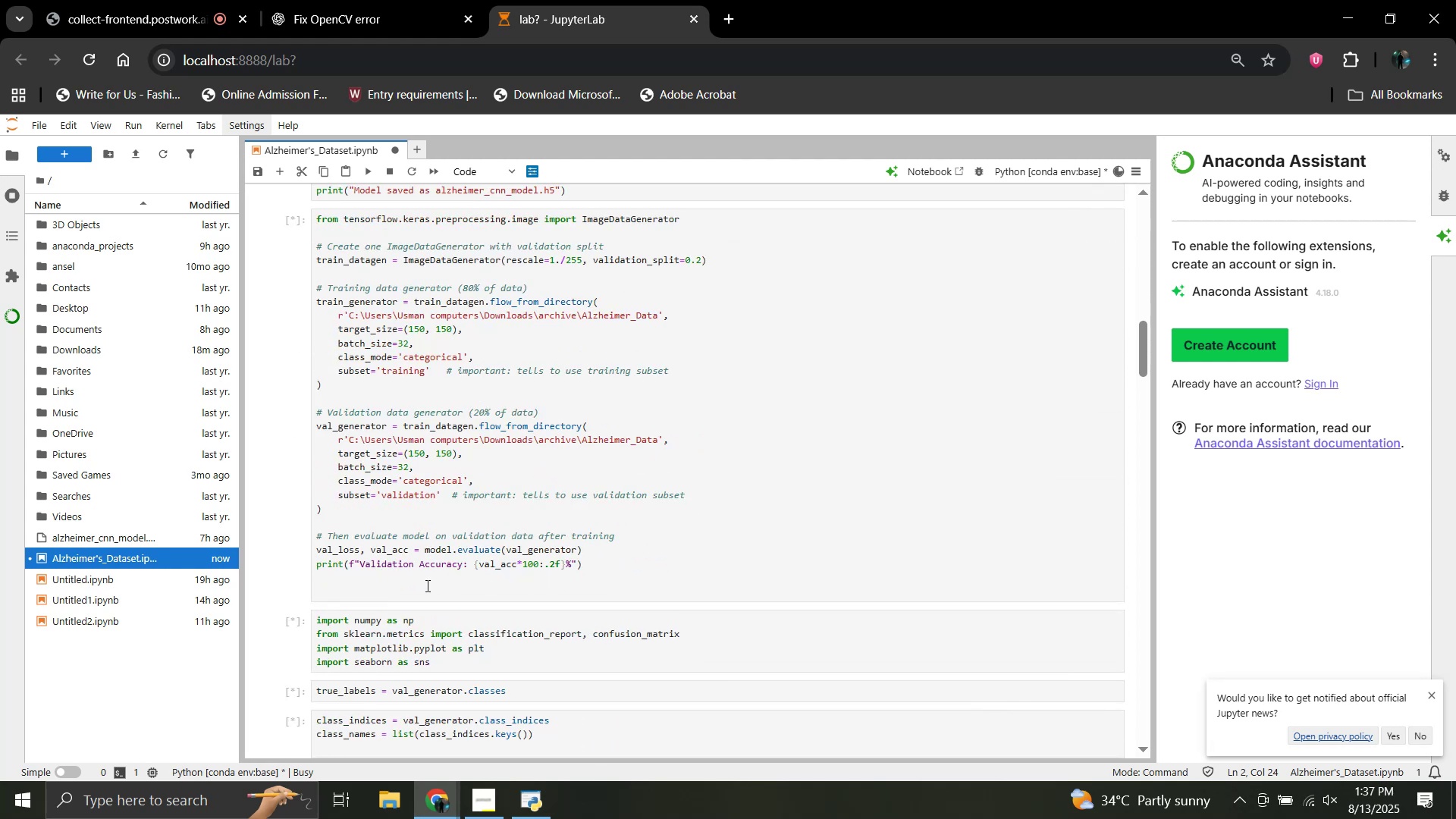 
wait(6.15)
 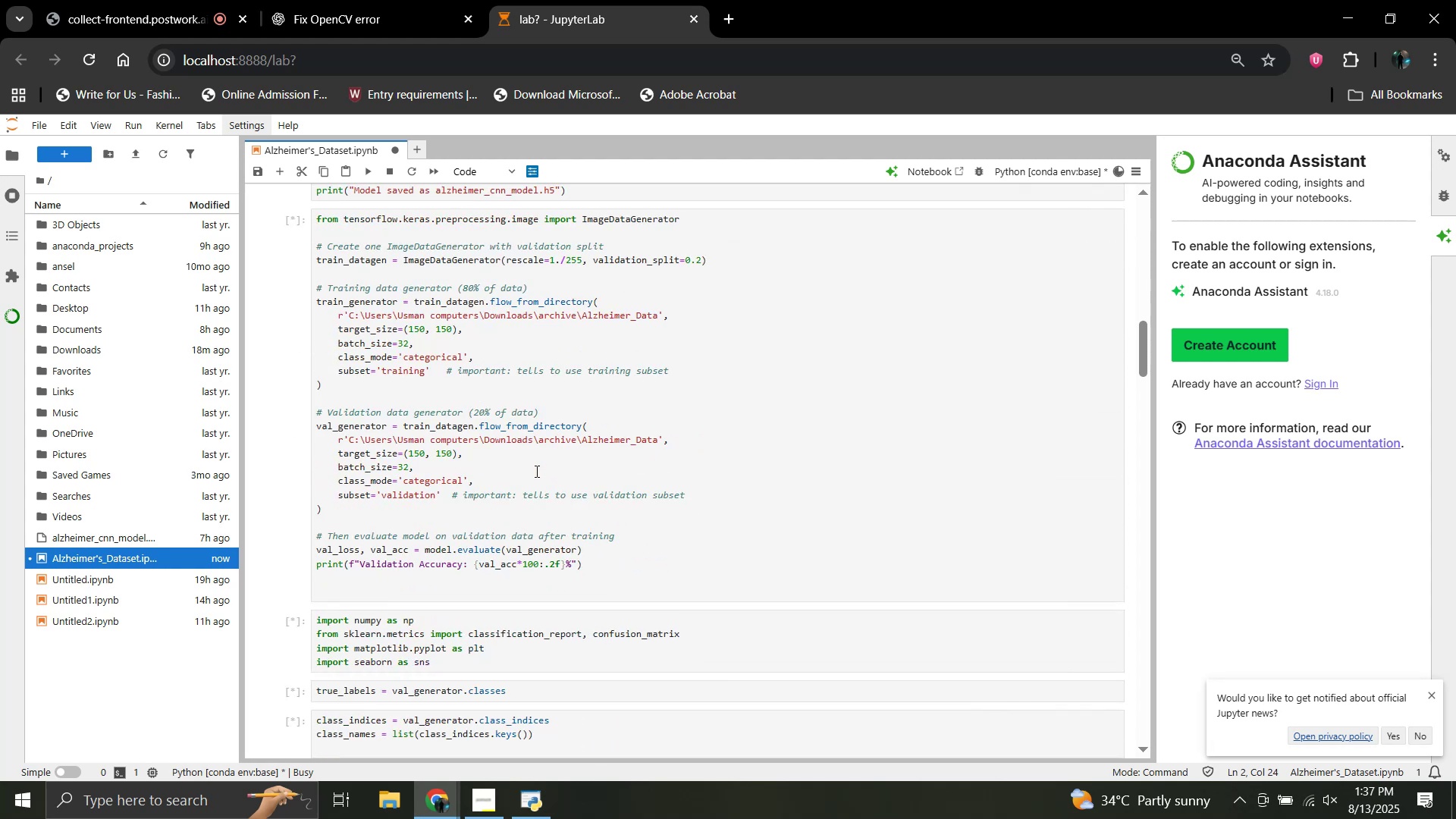 
left_click_drag(start_coordinate=[416, 597], to_coordinate=[287, 406])
 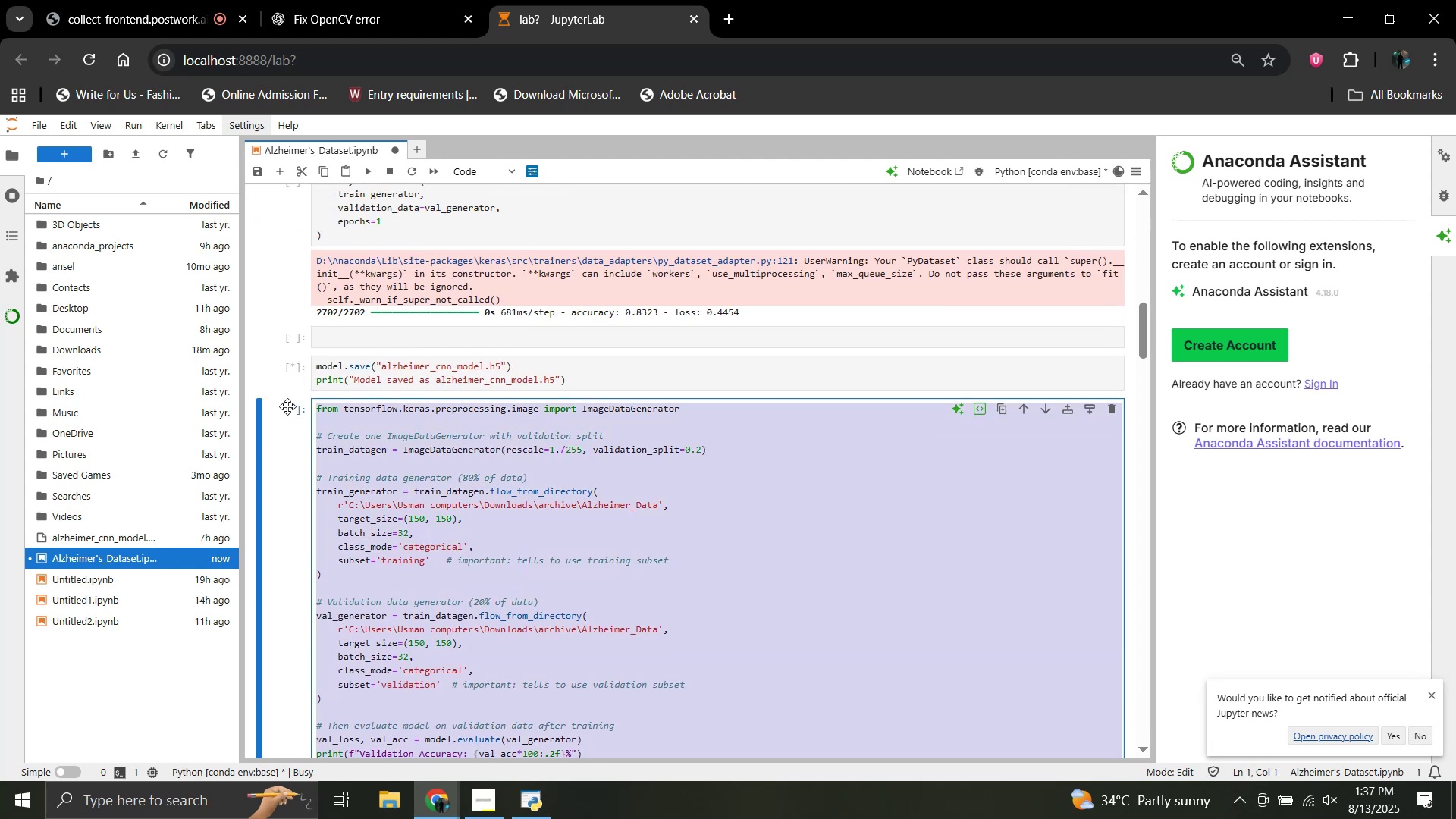 
scroll: coordinate [366, 367], scroll_direction: up, amount: 2.0
 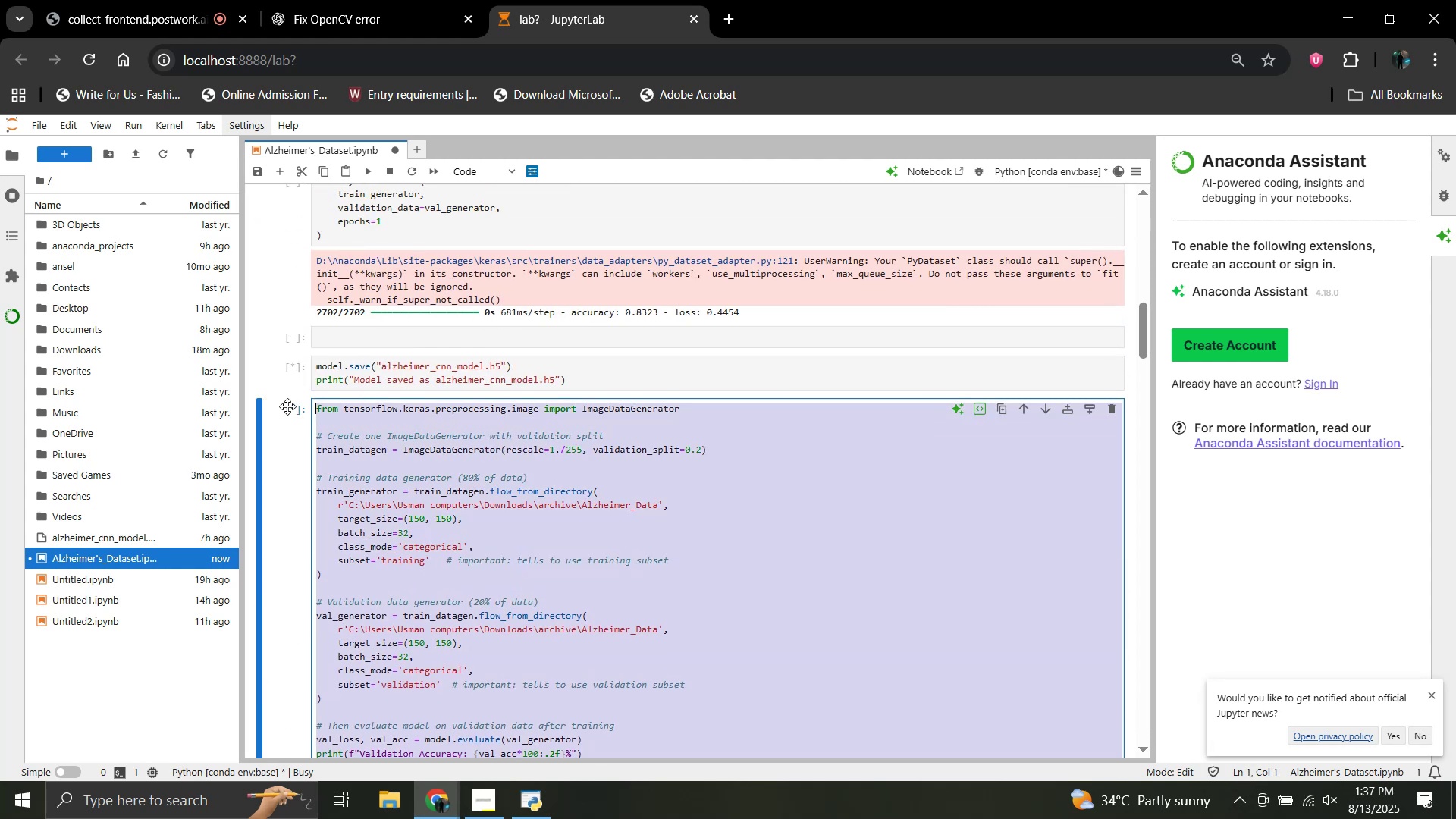 
key(Control+C)
 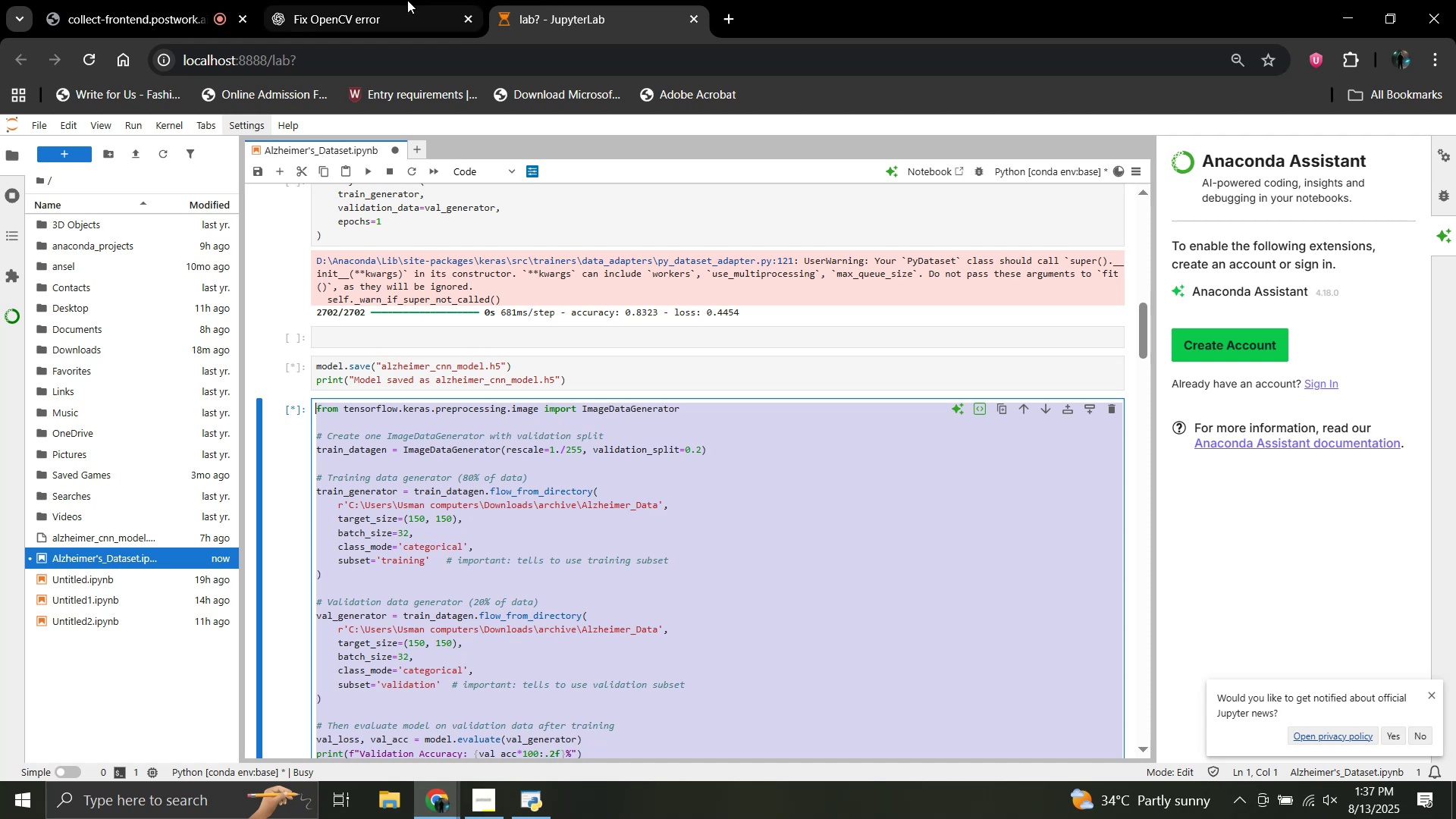 
left_click([403, 0])
 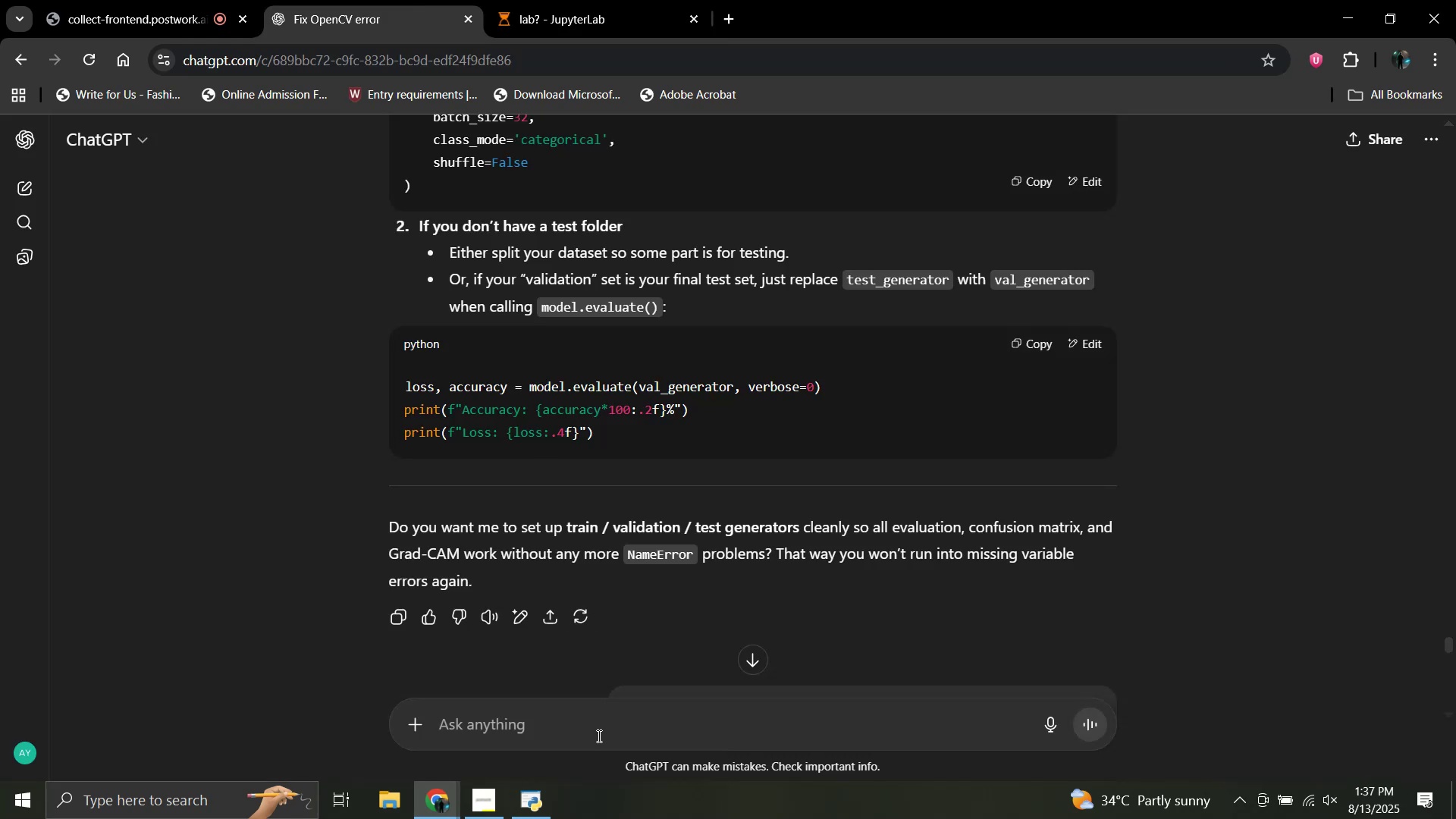 
left_click([587, 737])
 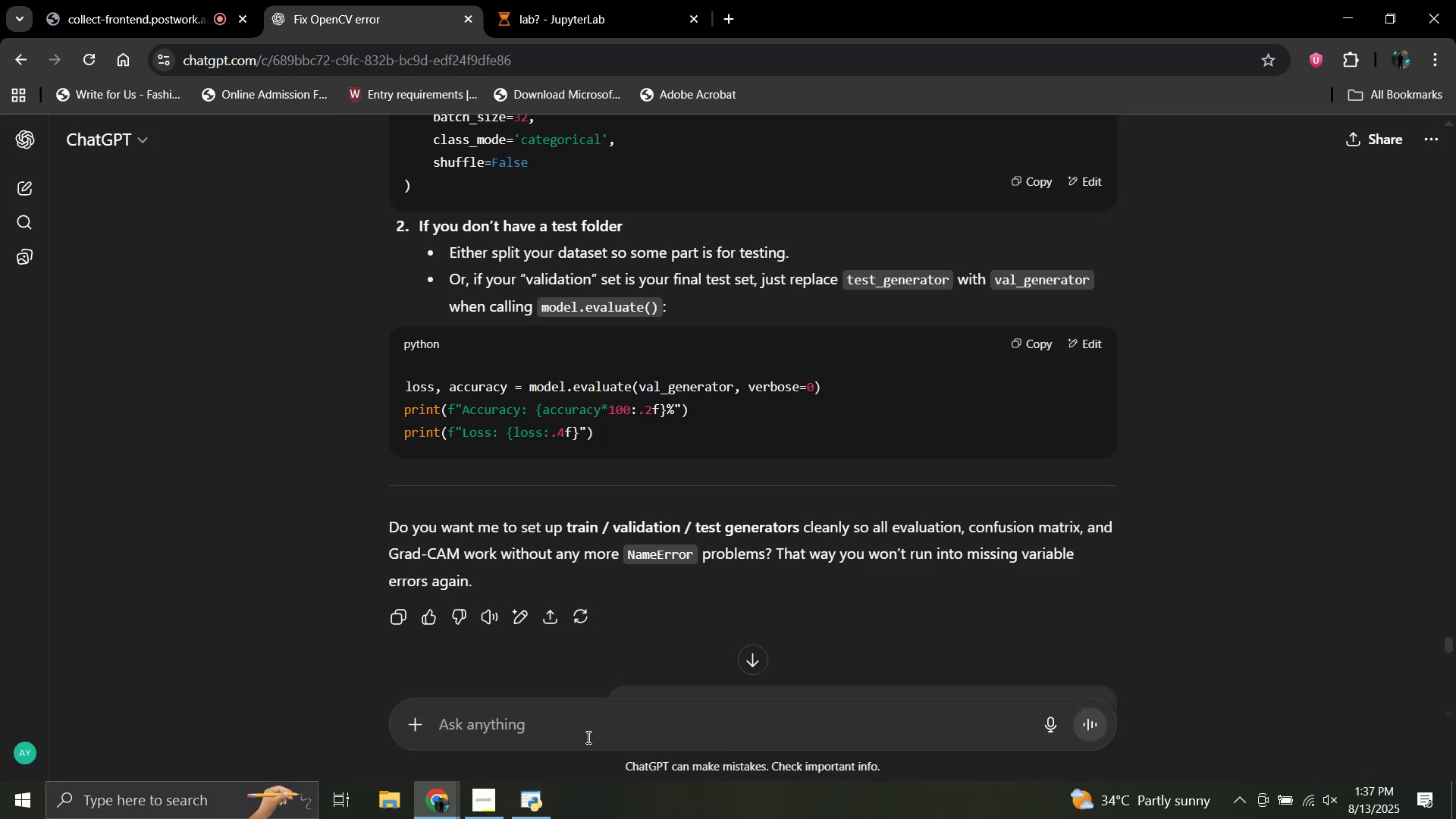 
key(Control+V)
 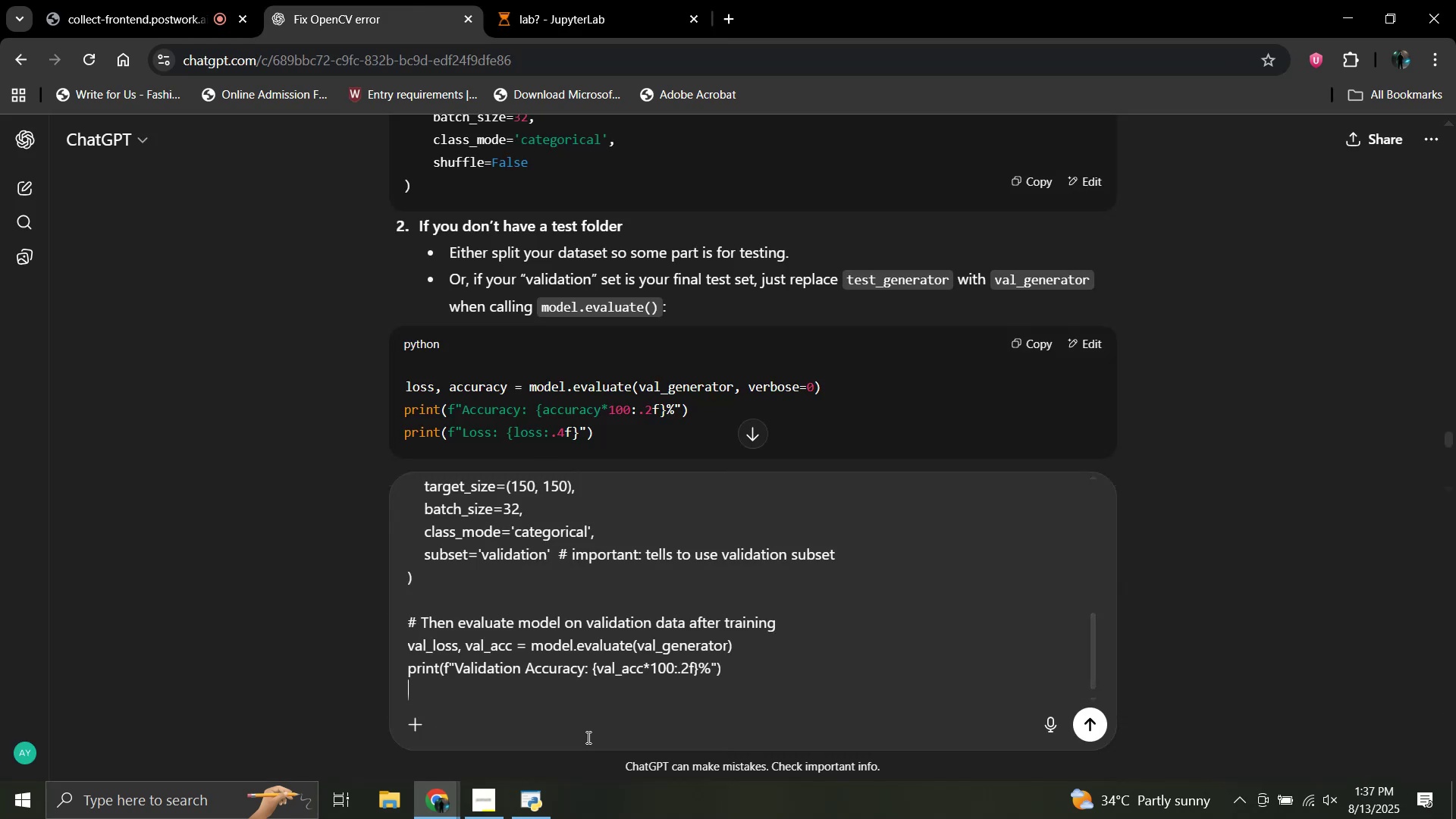 
key(Shift+Enter)
 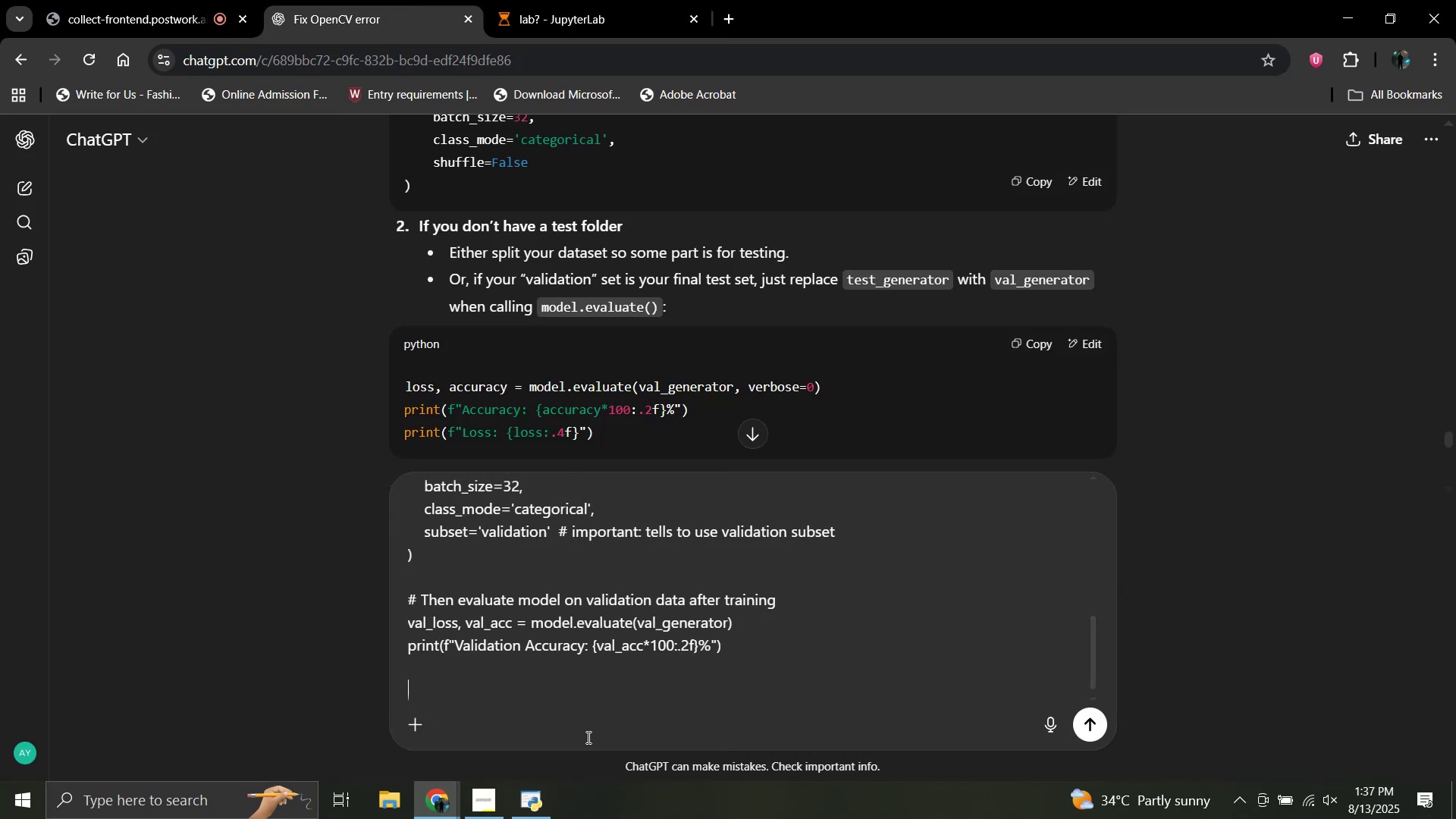 
key(Shift+Enter)
 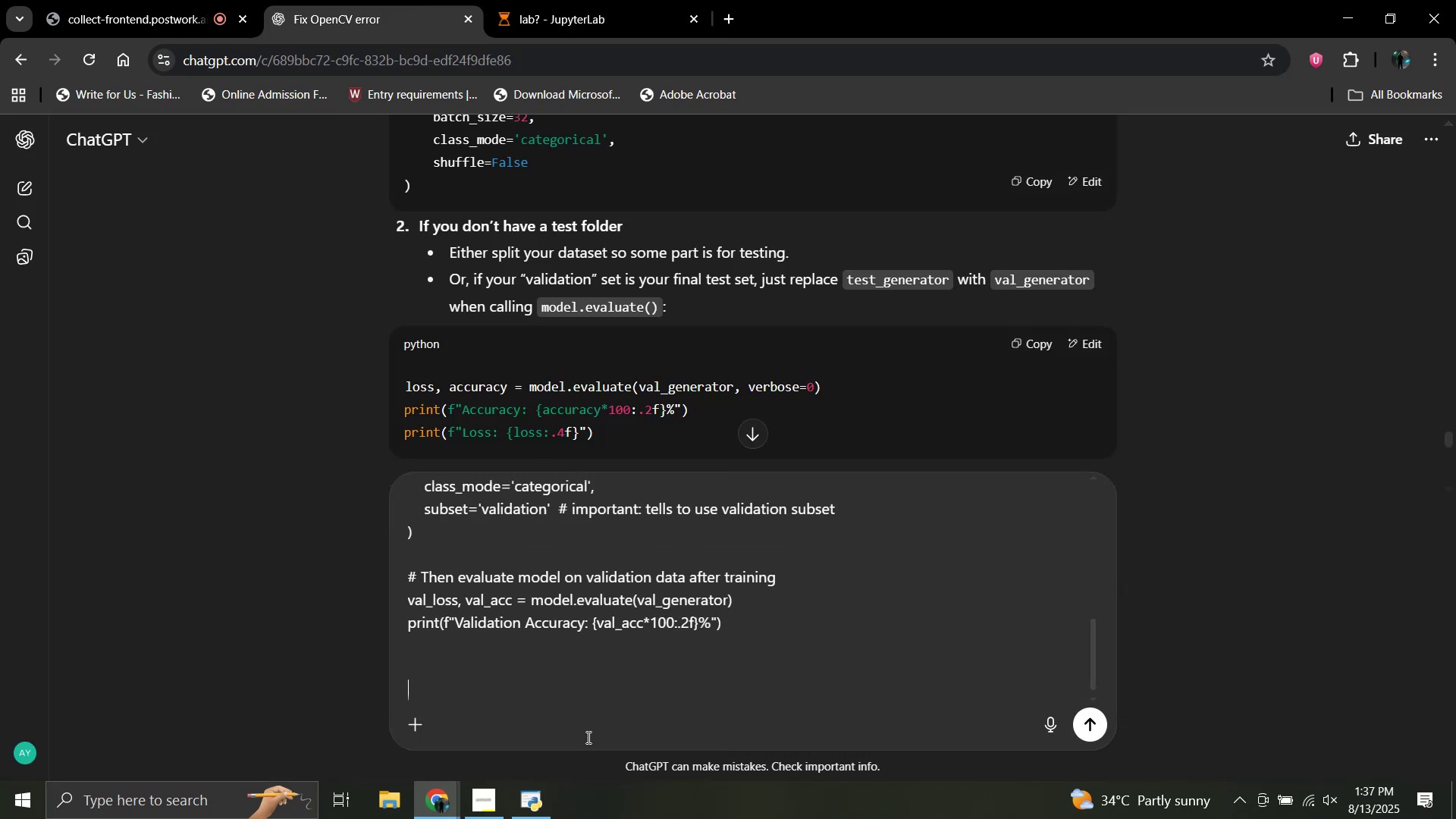 
type(sot )
key(Backspace)
key(Backspace)
type( h)
key(Backspace)
key(Backspace)
key(Backspace)
type(confimr )
key(Backspace)
key(Backspace)
key(Backspace)
type(rm that the target size of my images is 150,150)
 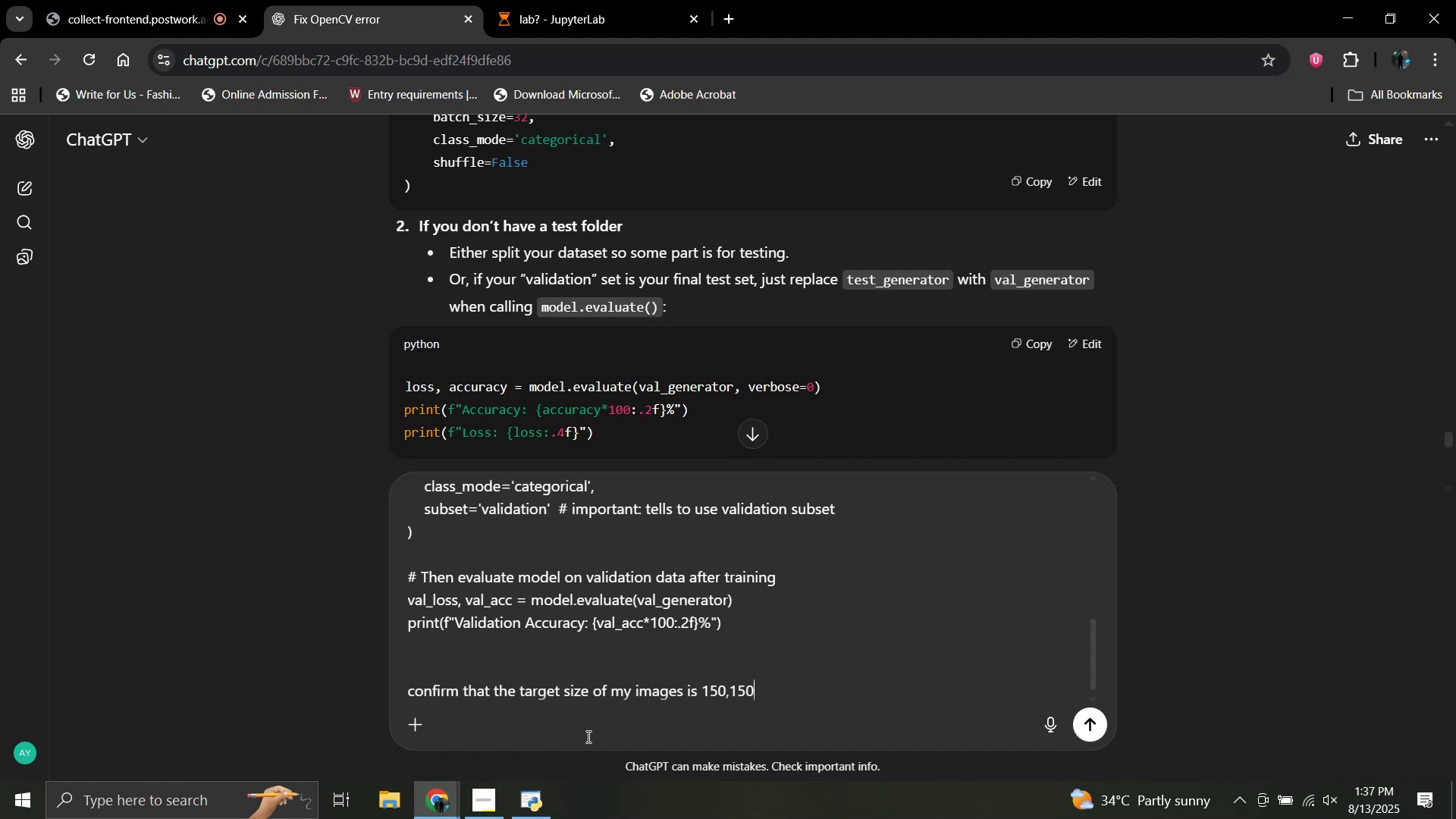 
key(Enter)
 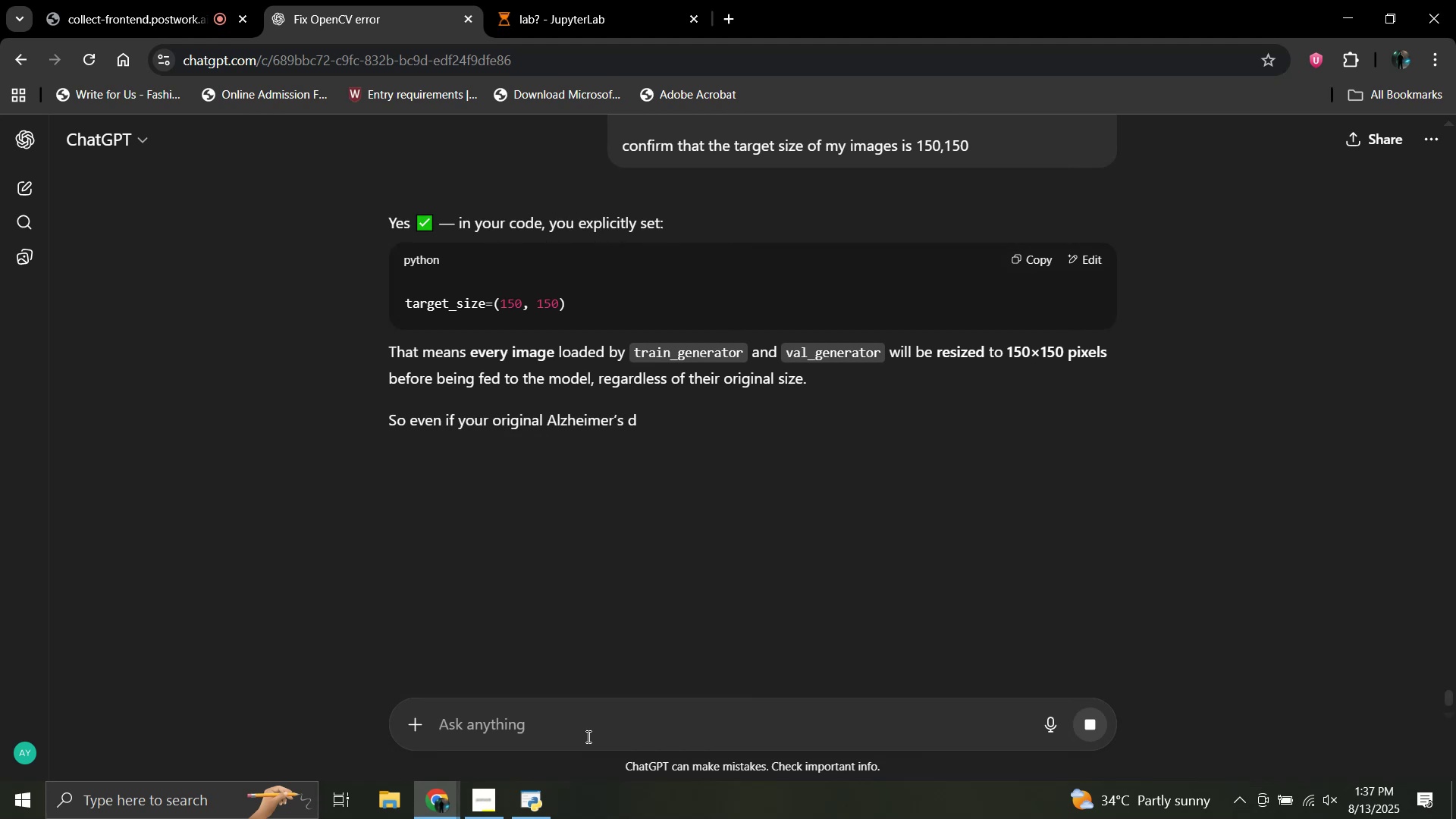 
wait(6.17)
 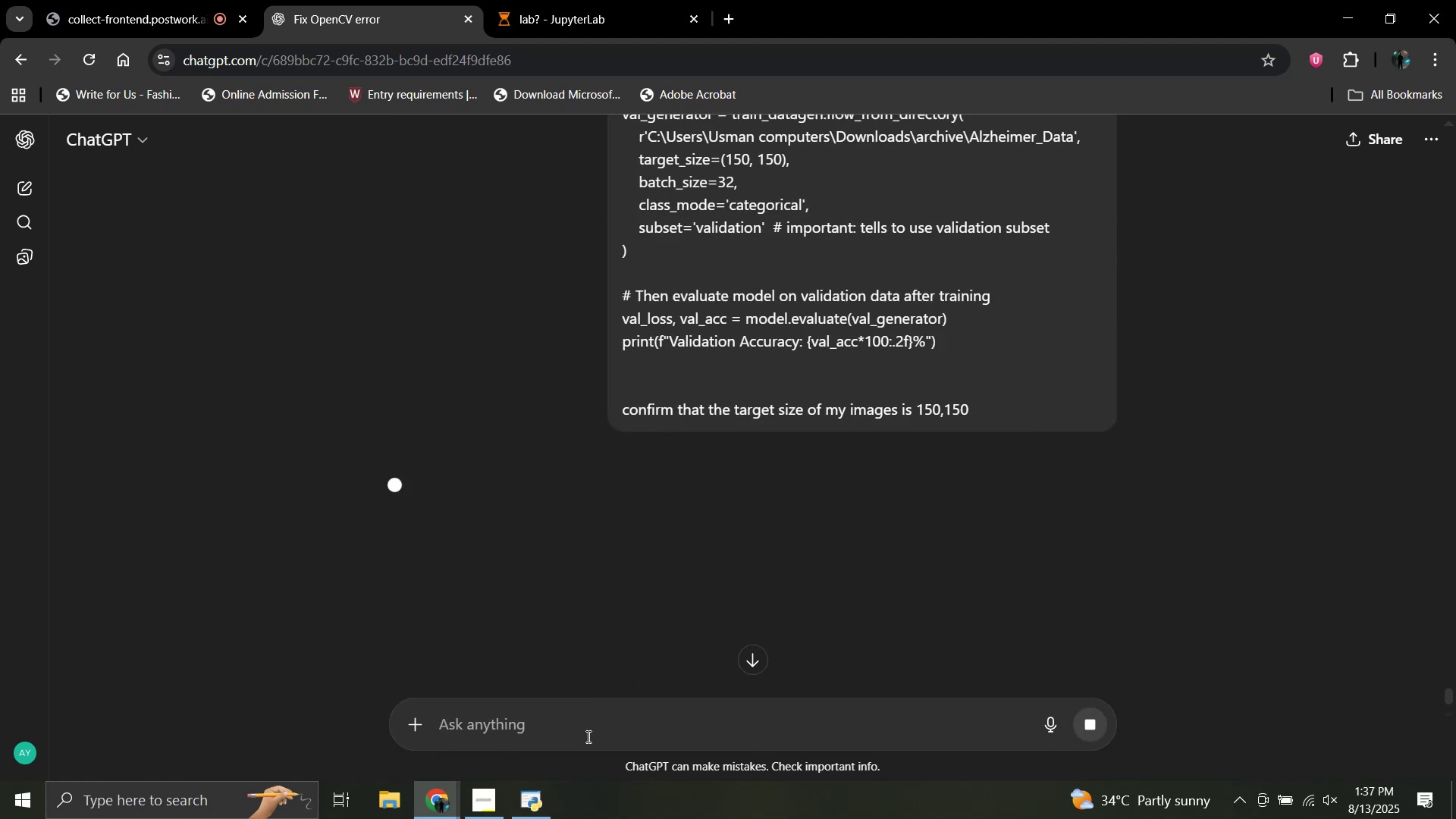 
left_click([539, 0])
 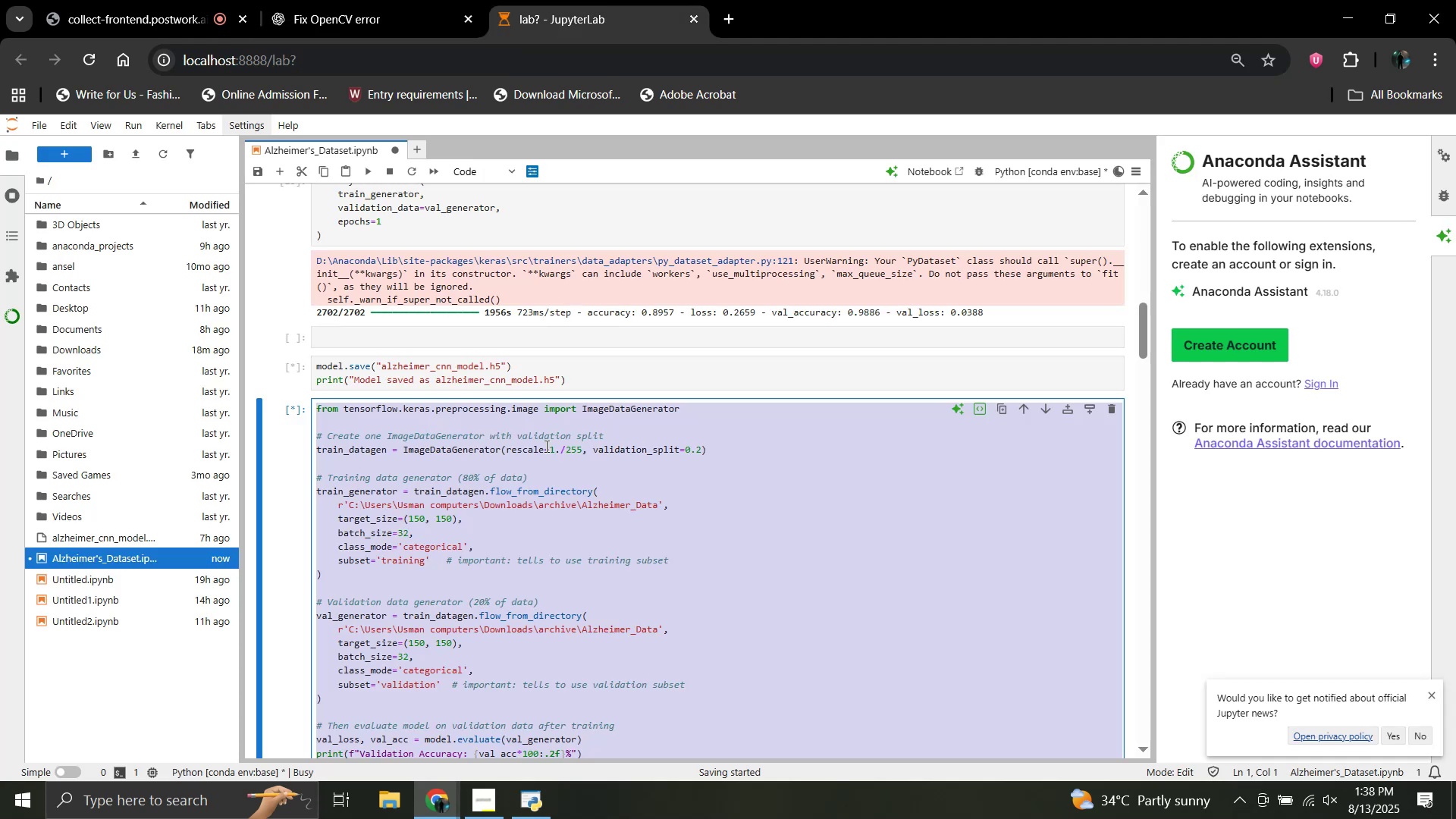 
scroll: coordinate [545, 446], scroll_direction: down, amount: 4.0
 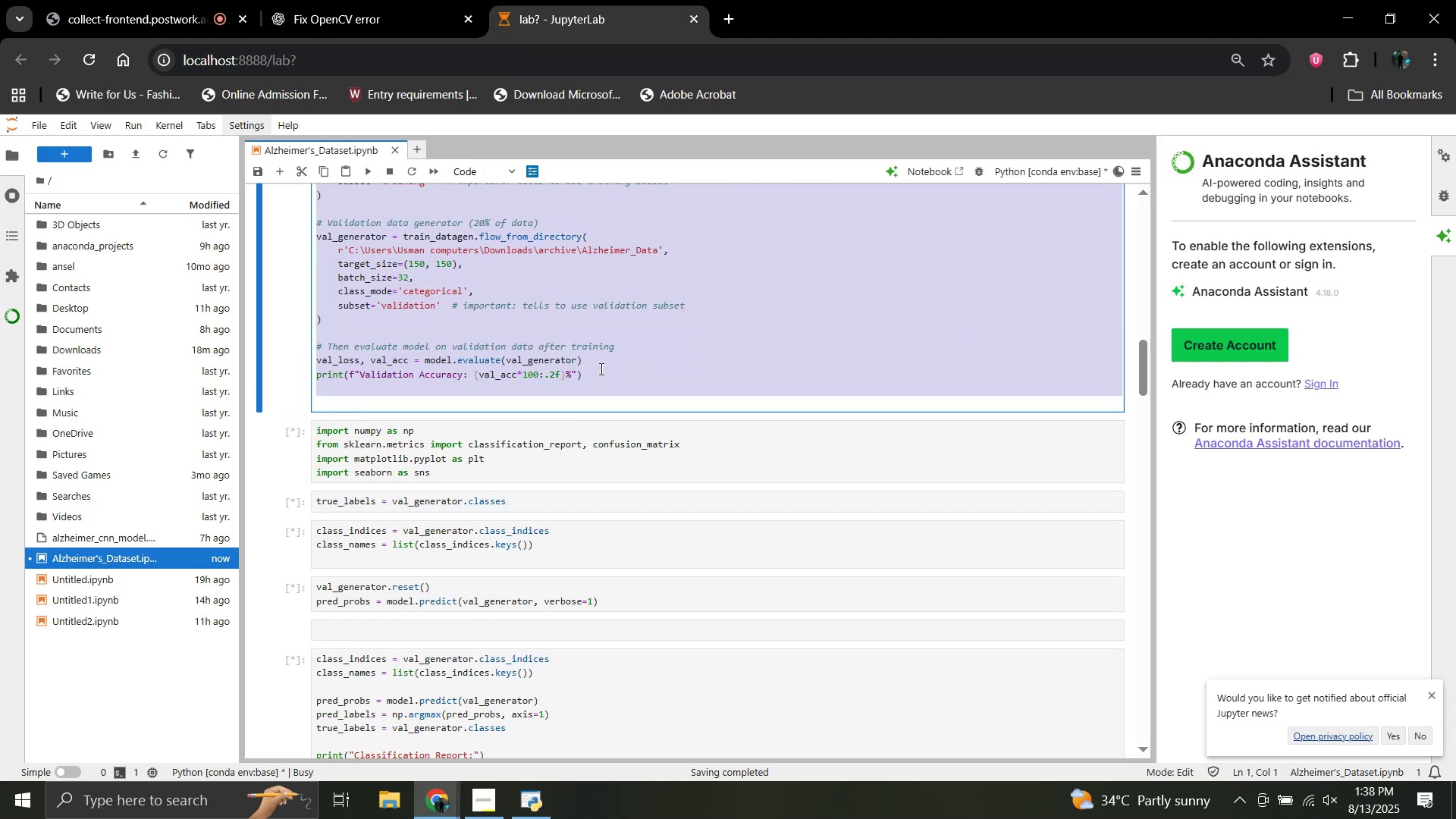 
left_click([600, 369])
 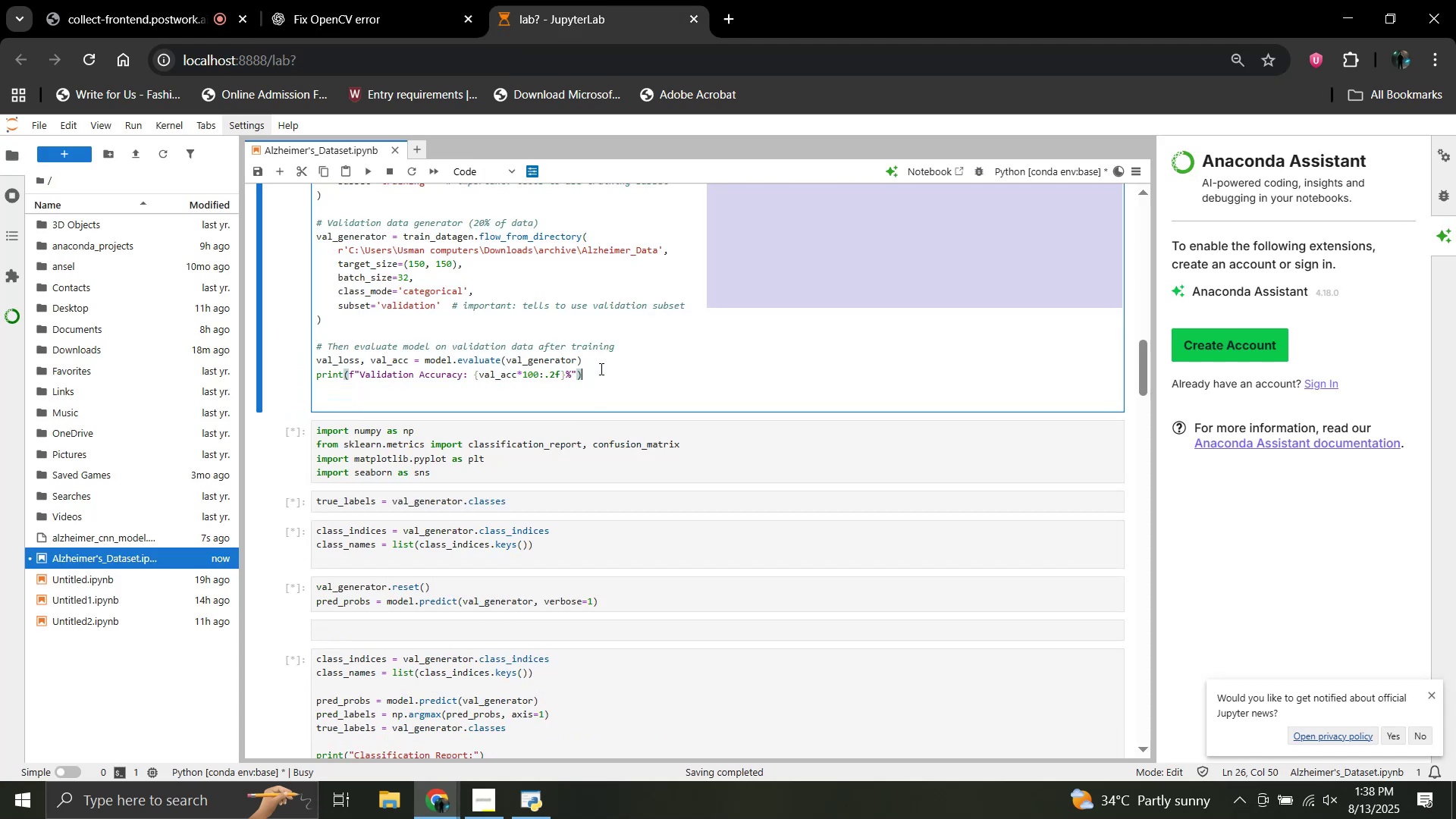 
scroll: coordinate [588, 384], scroll_direction: down, amount: 8.0
 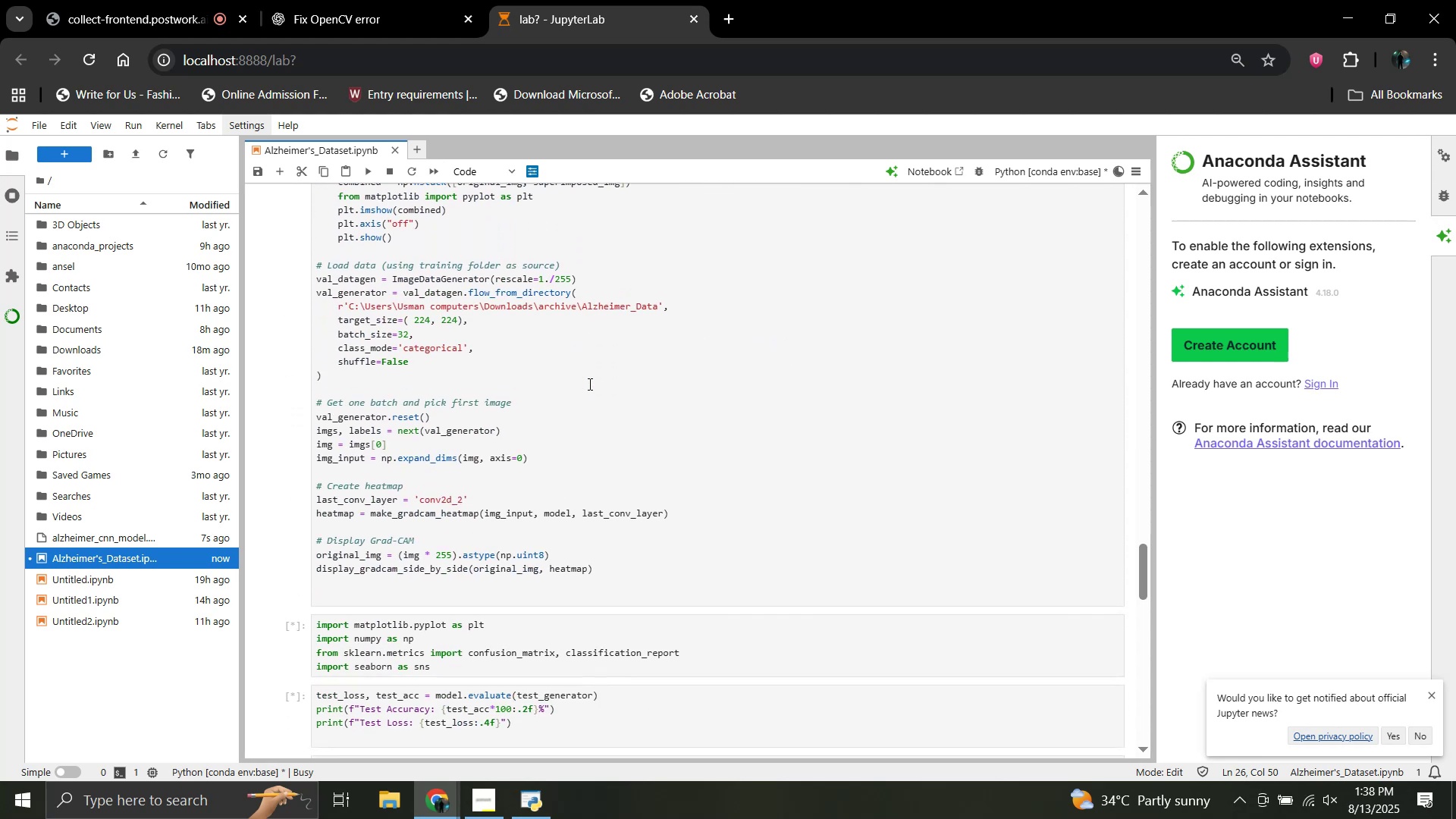 
scroll: coordinate [472, 453], scroll_direction: up, amount: 2.0
 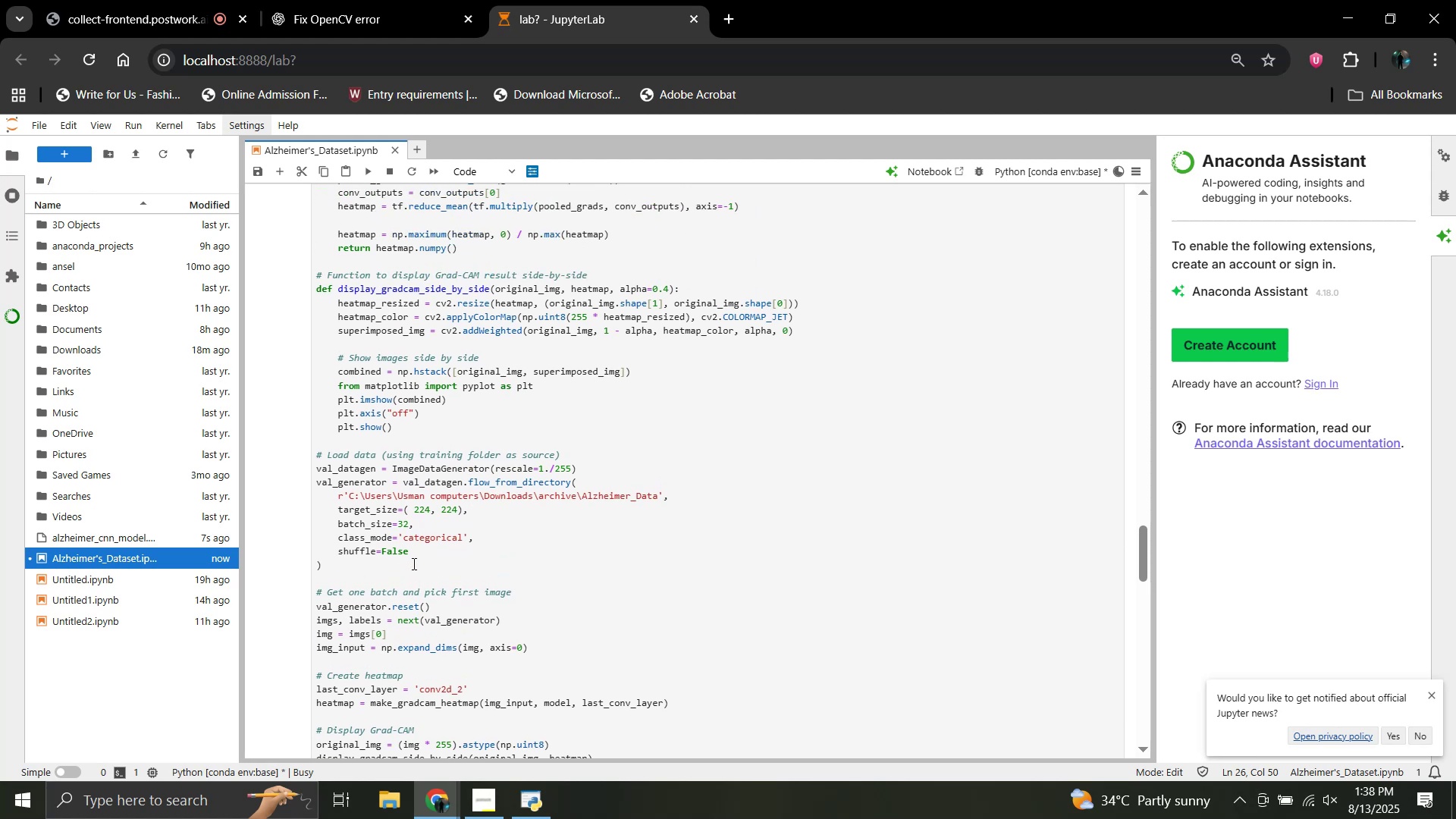 
left_click_drag(start_coordinate=[420, 559], to_coordinate=[306, 471])
 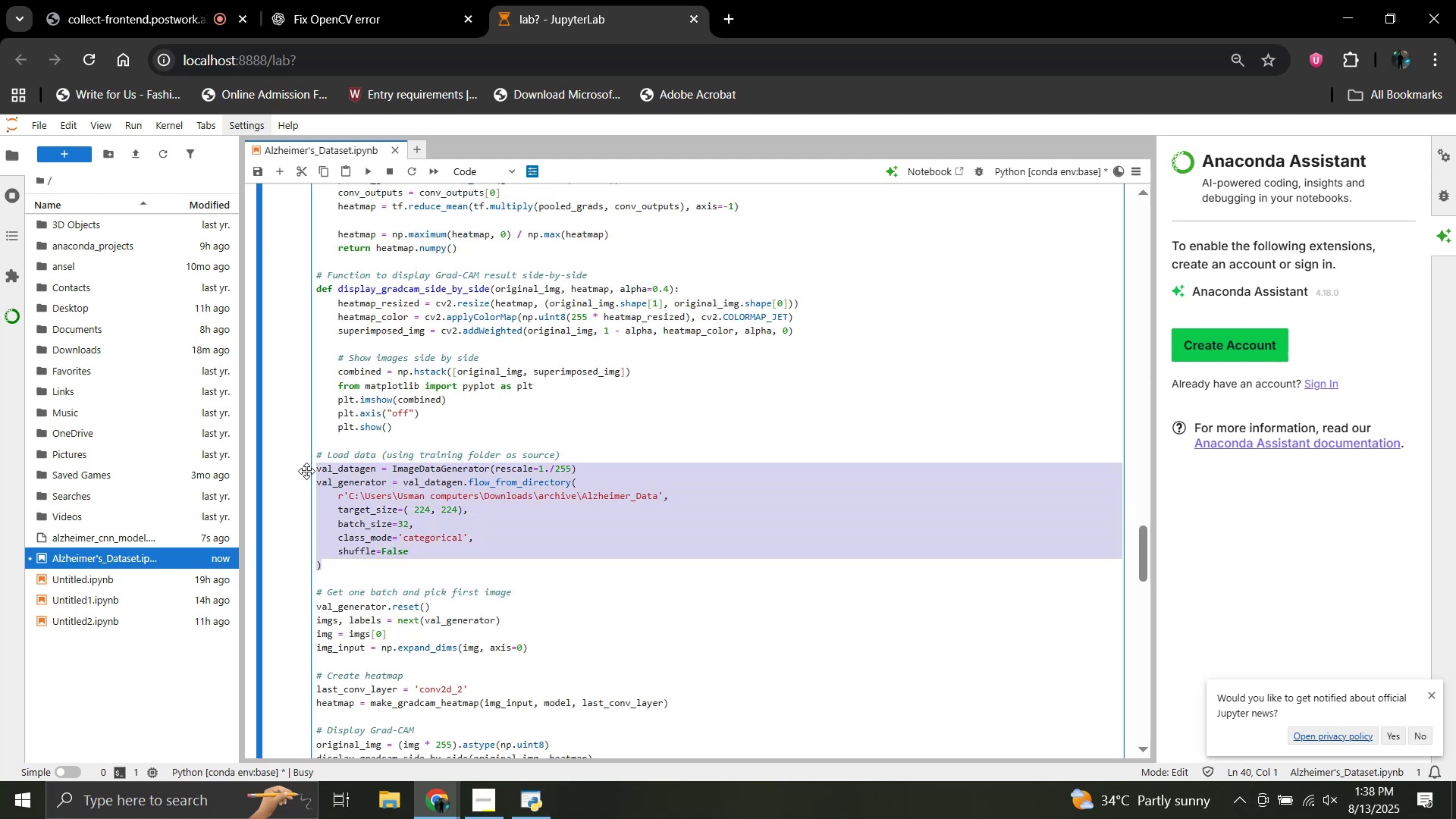 
key(Control+C)
 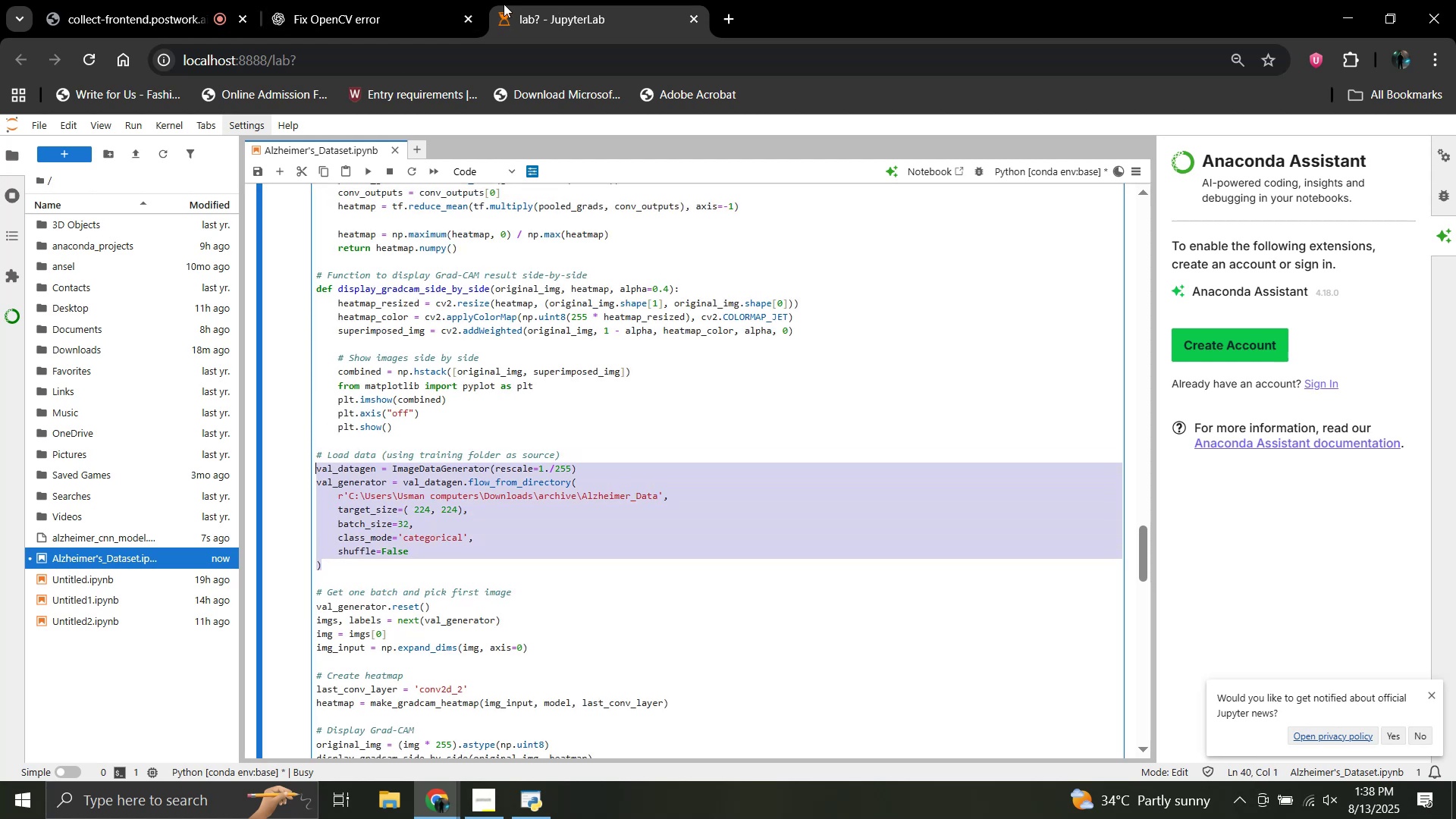 
left_click([334, 0])
 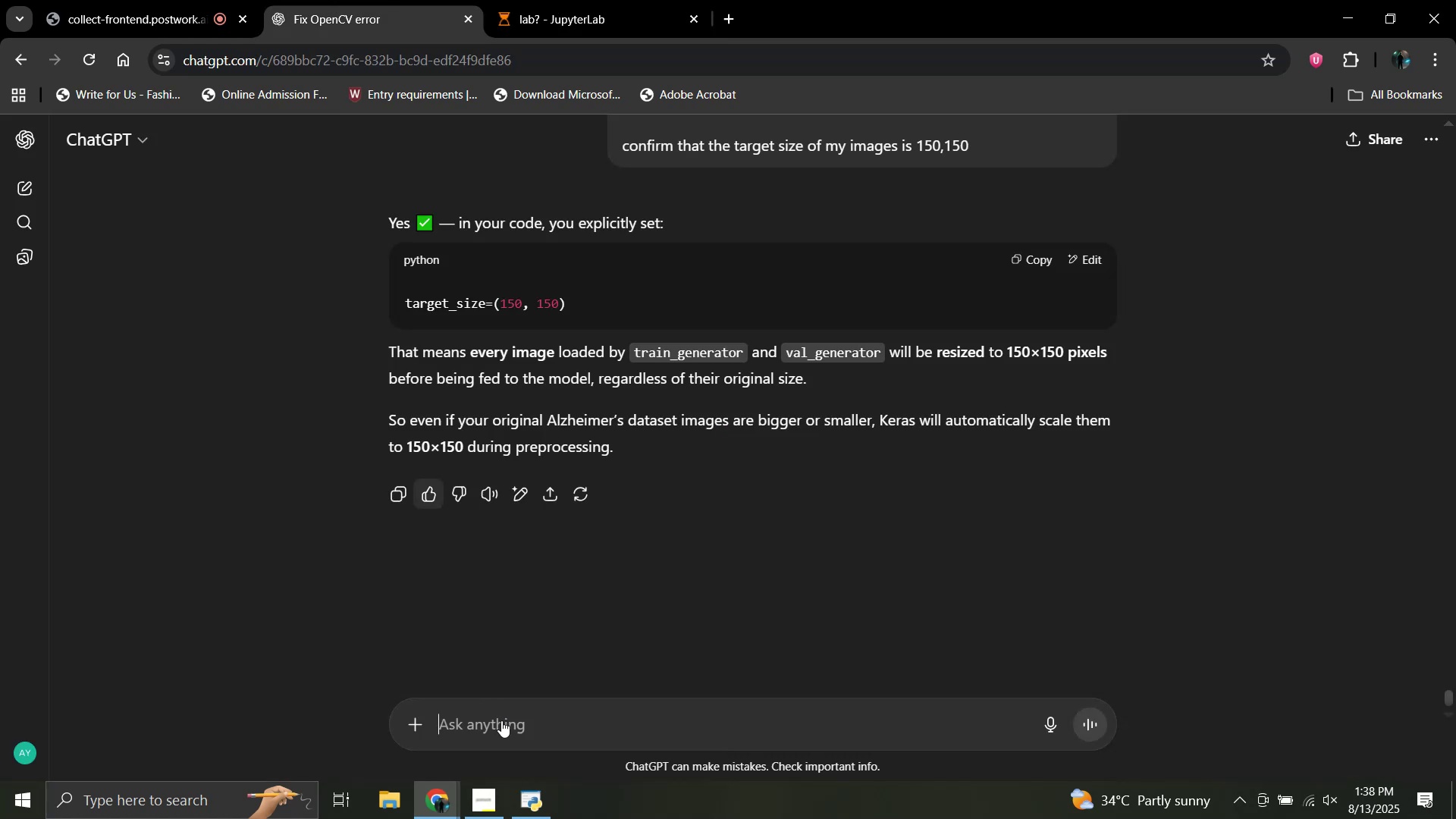 
left_click([502, 721])
 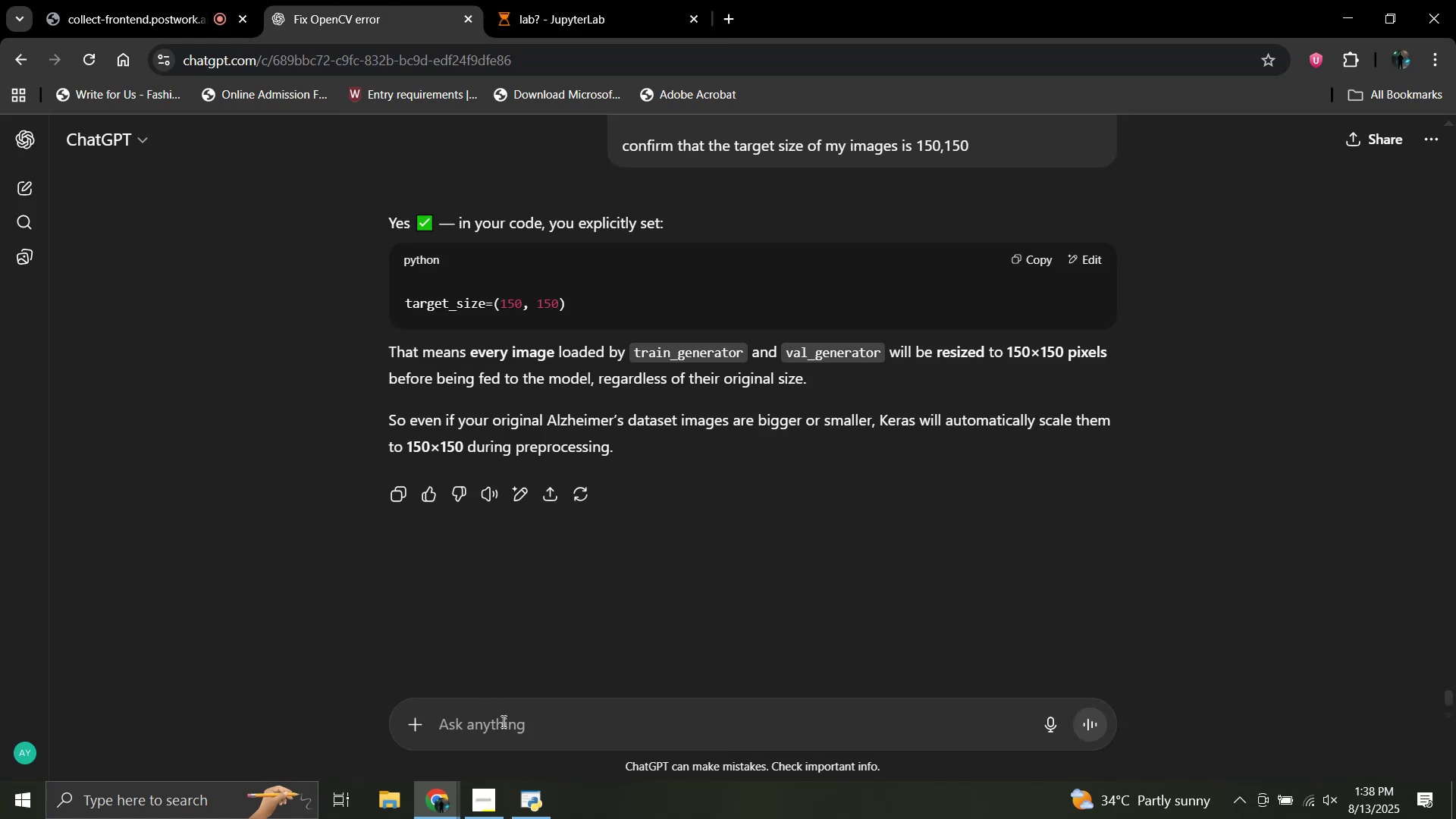 
key(Control+V)
 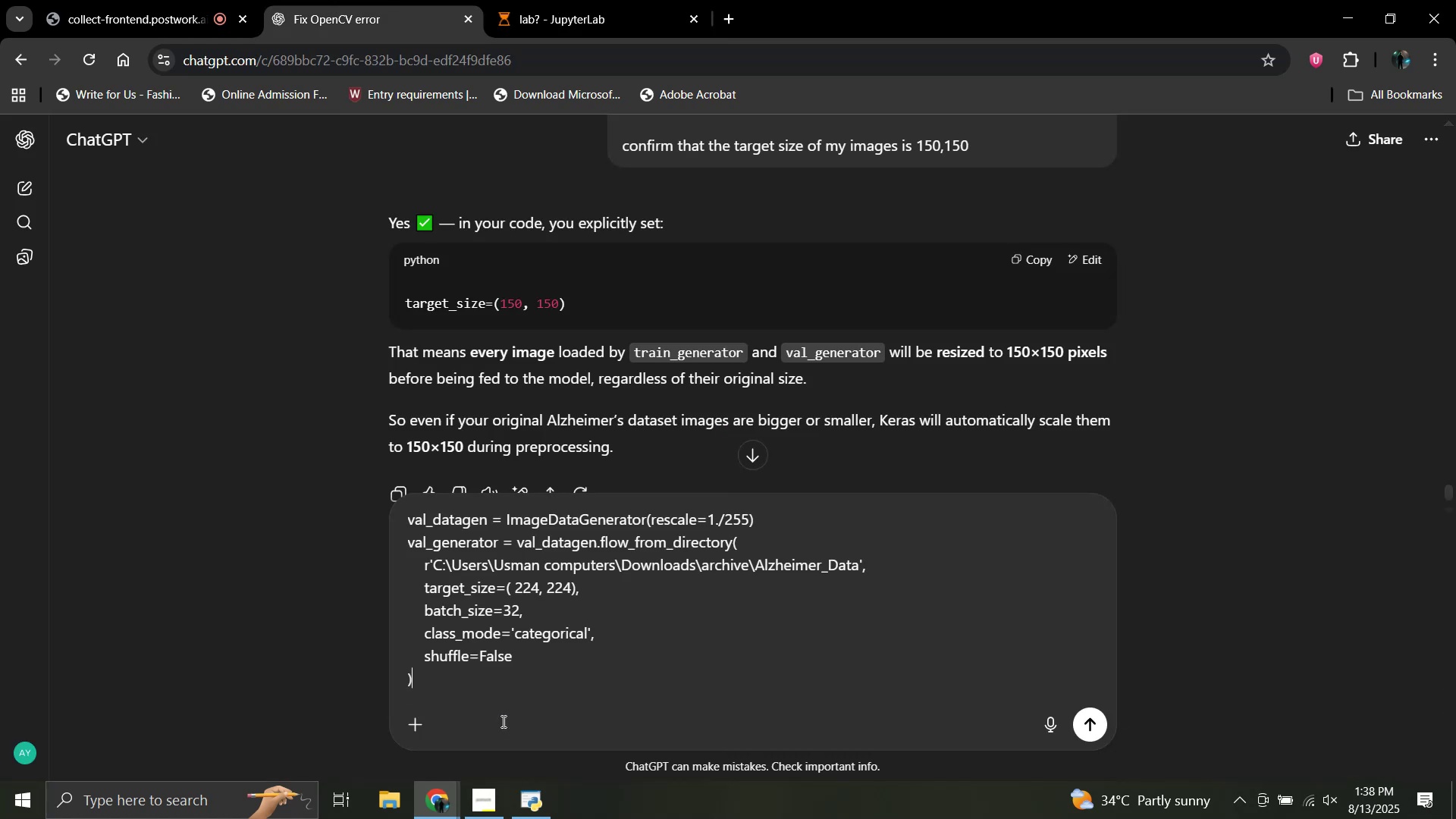 
key(Shift+Enter)
 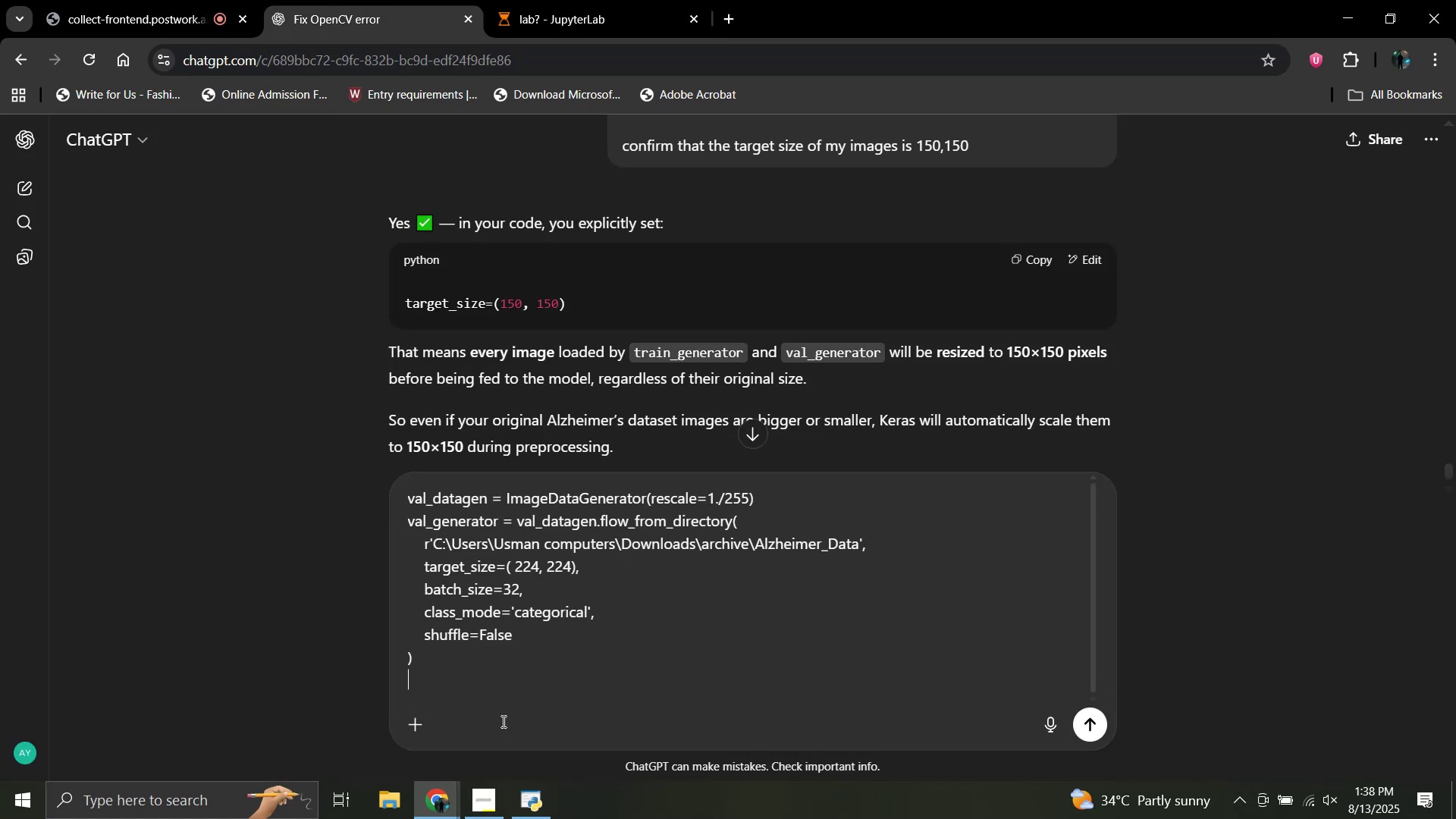 
key(Shift+Enter)
 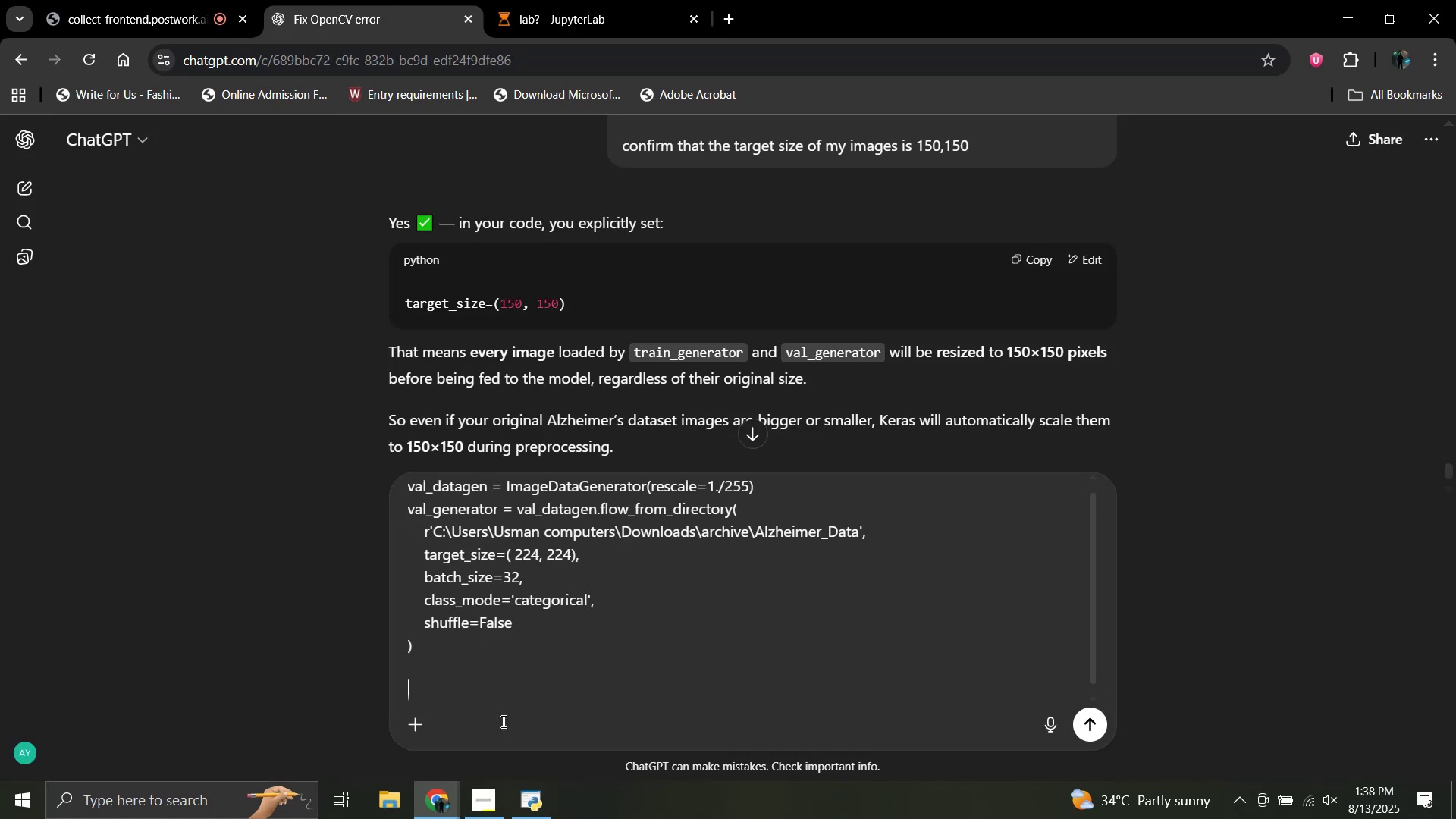 
type(should it be changed in this code too?)
 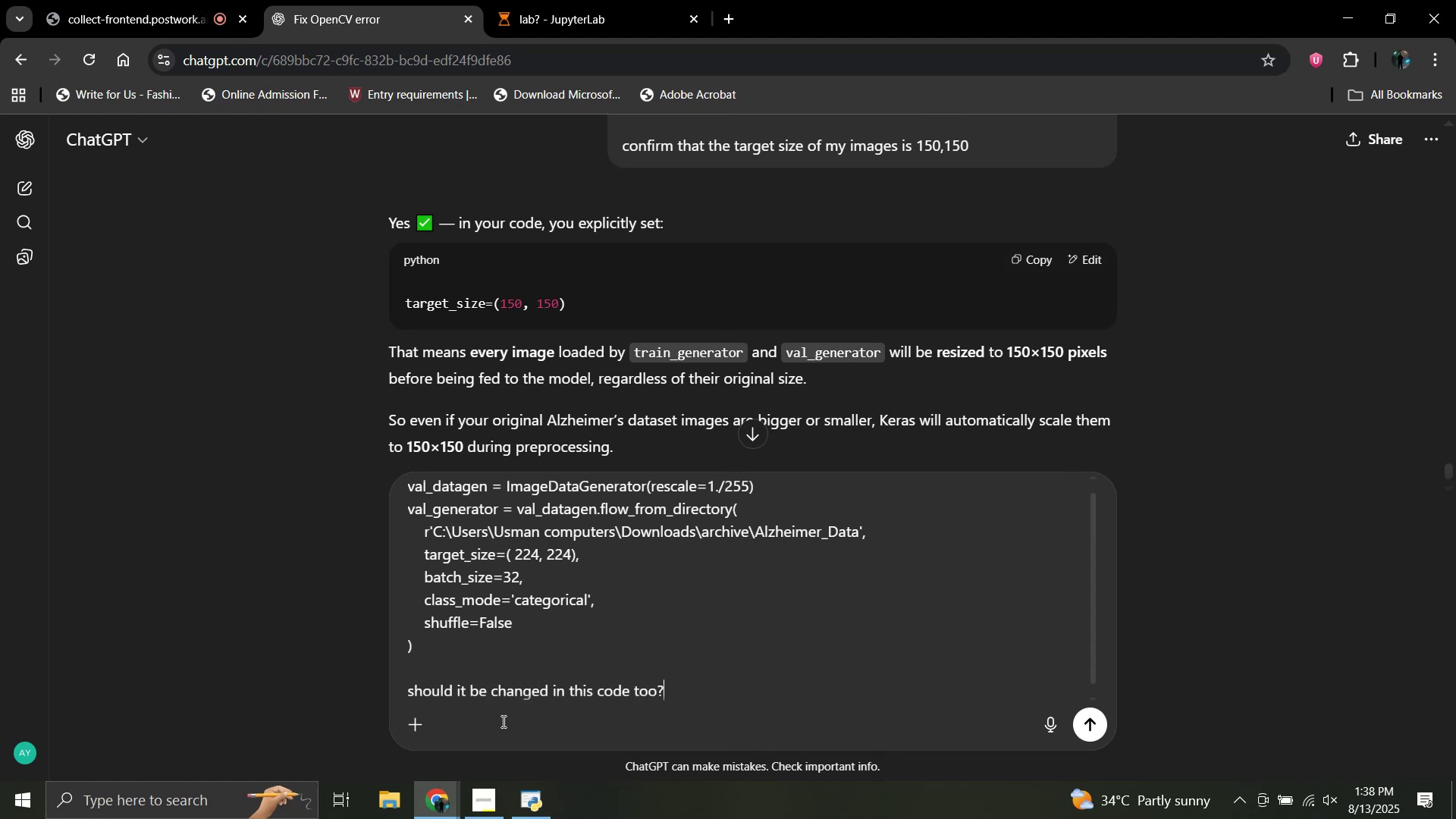 
 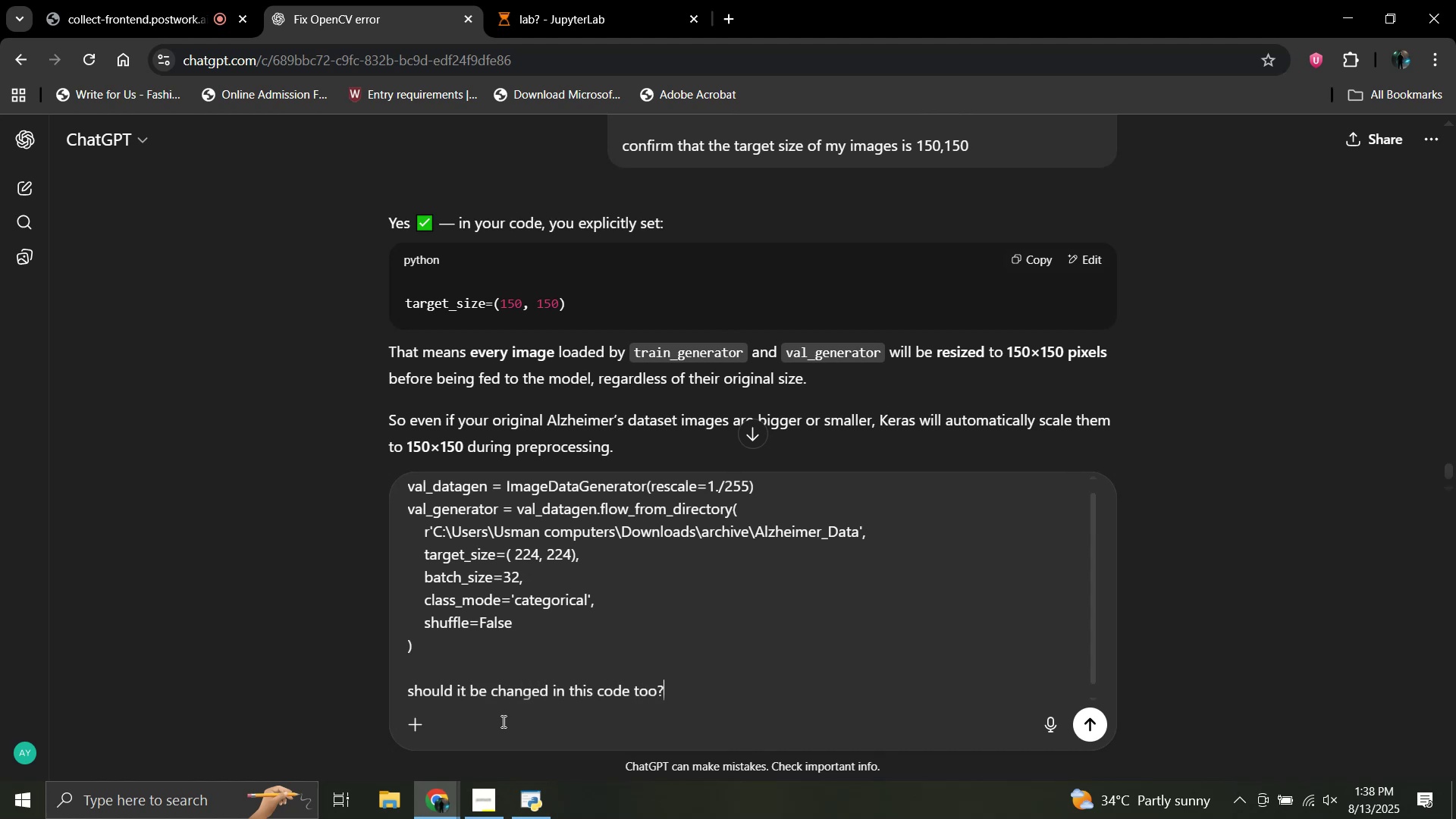 
key(Enter)
 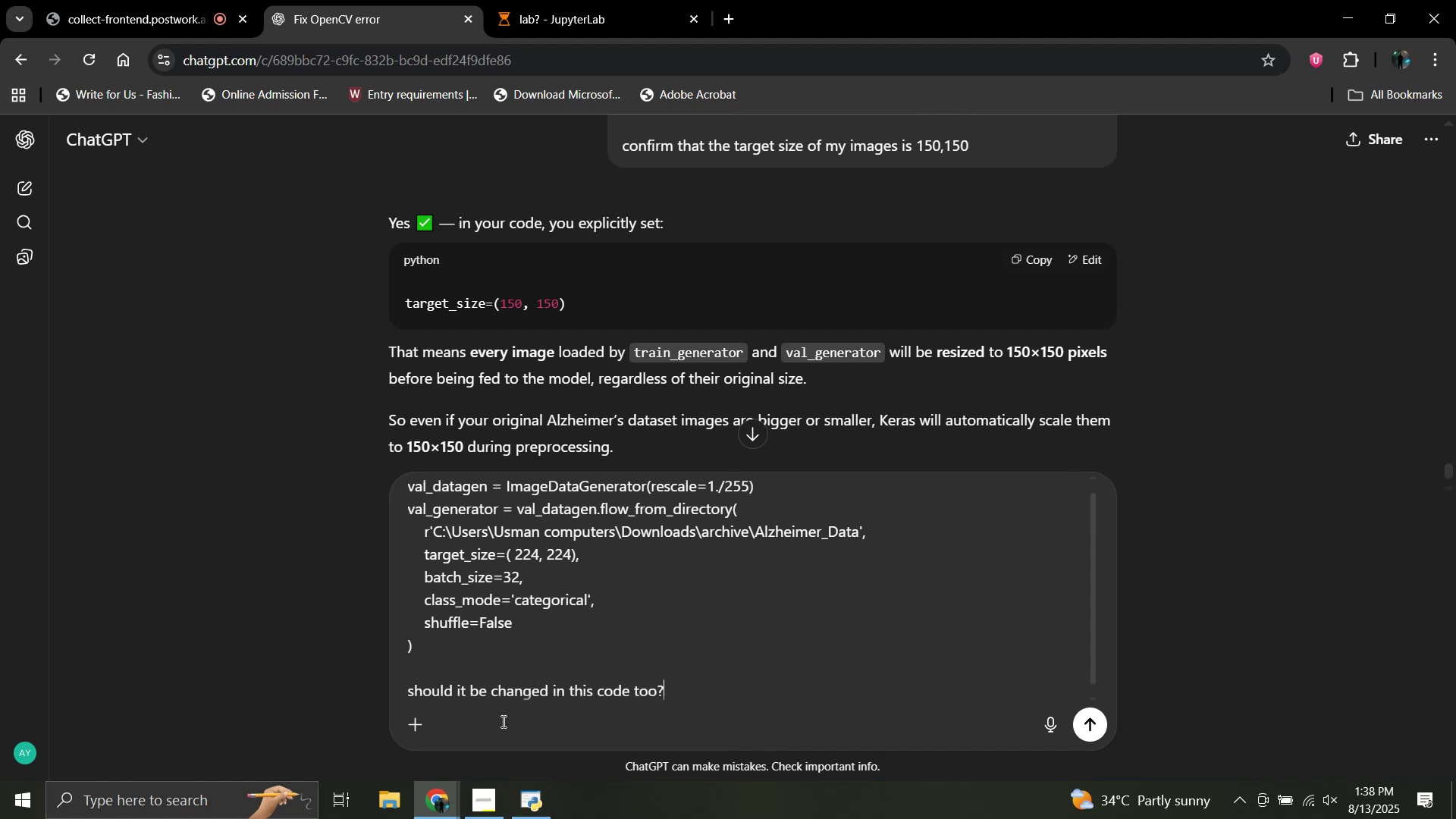 
key(Enter)
 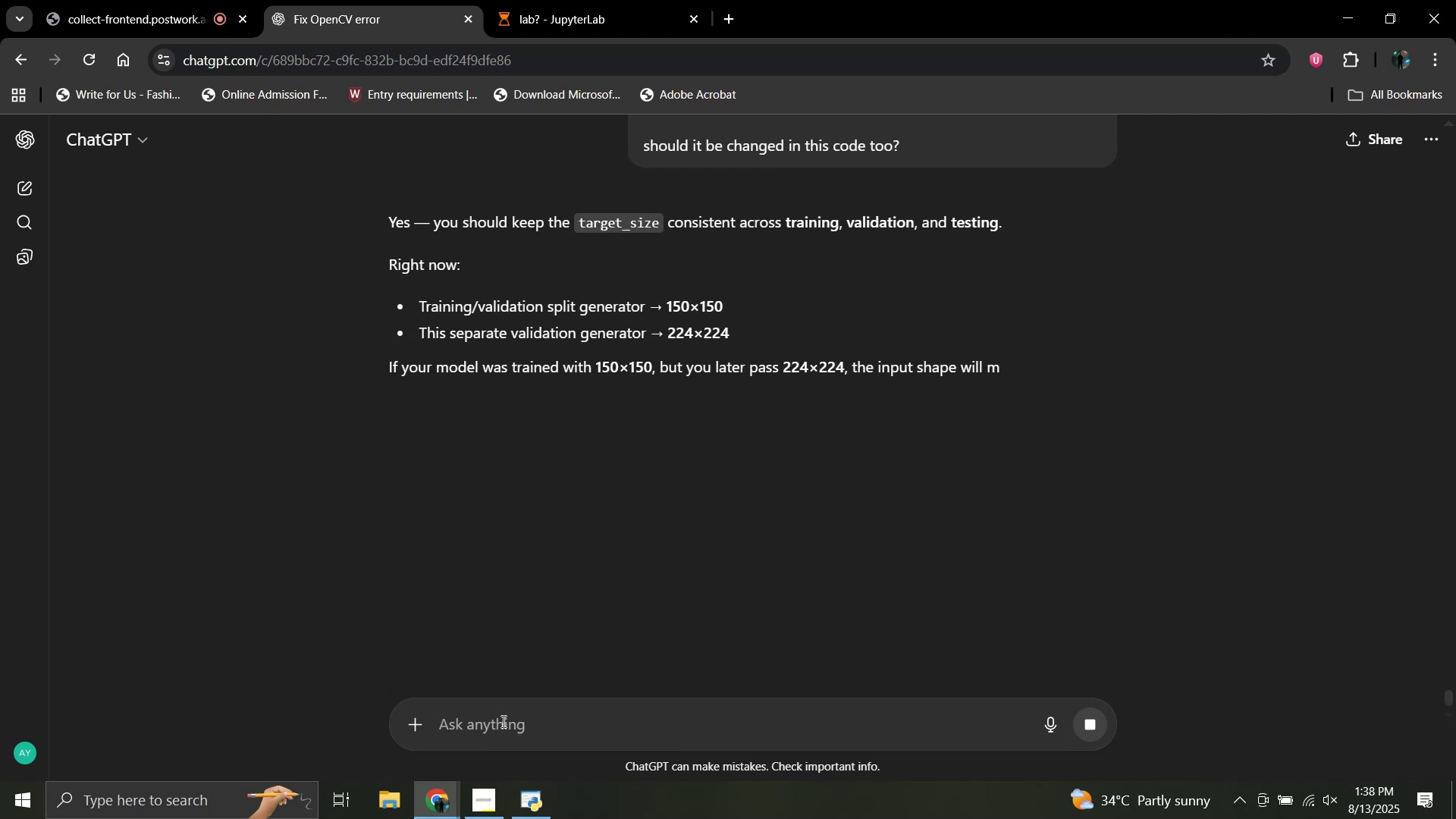 
wait(8.23)
 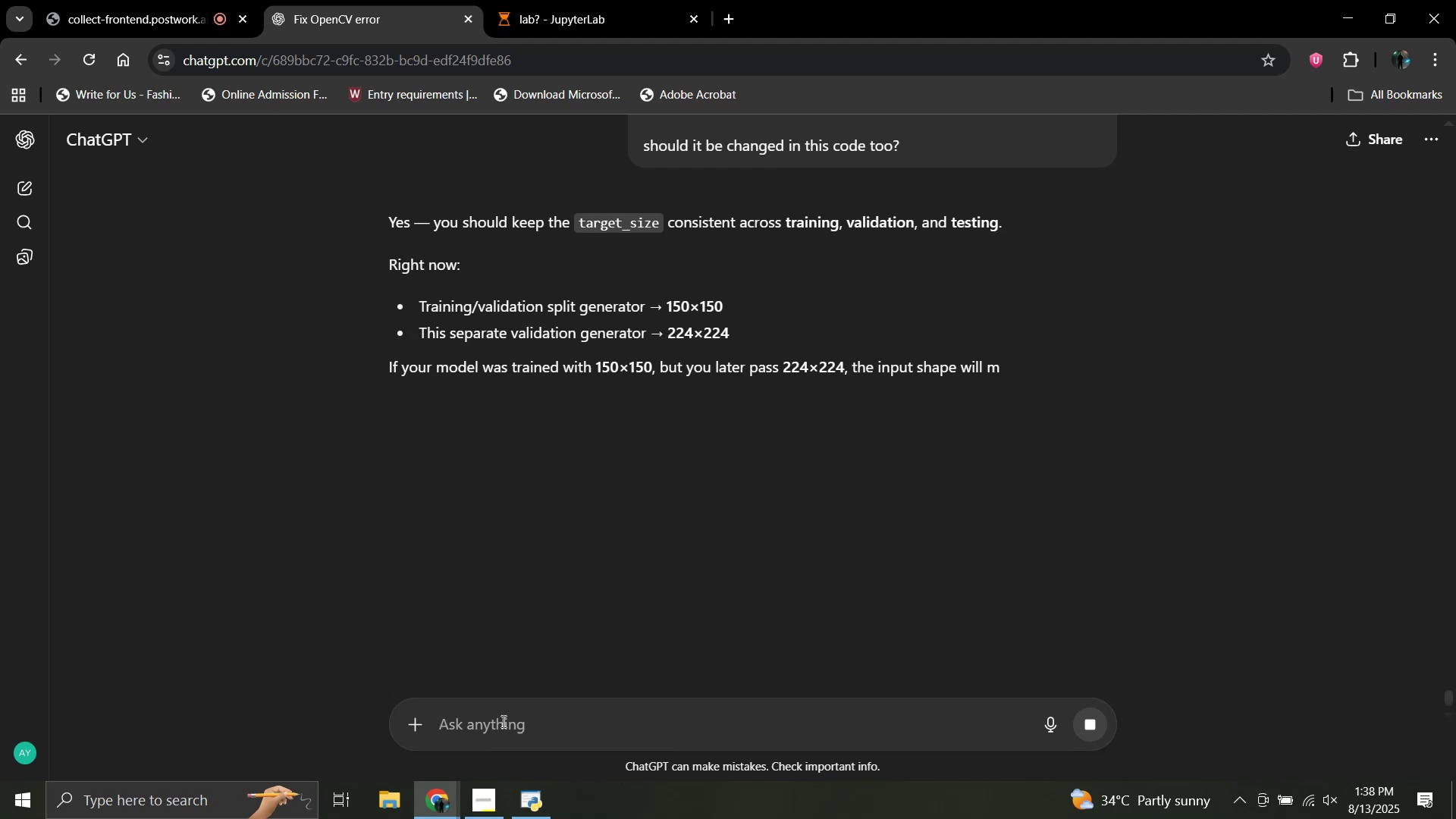 
scroll: coordinate [770, 532], scroll_direction: down, amount: 1.0
 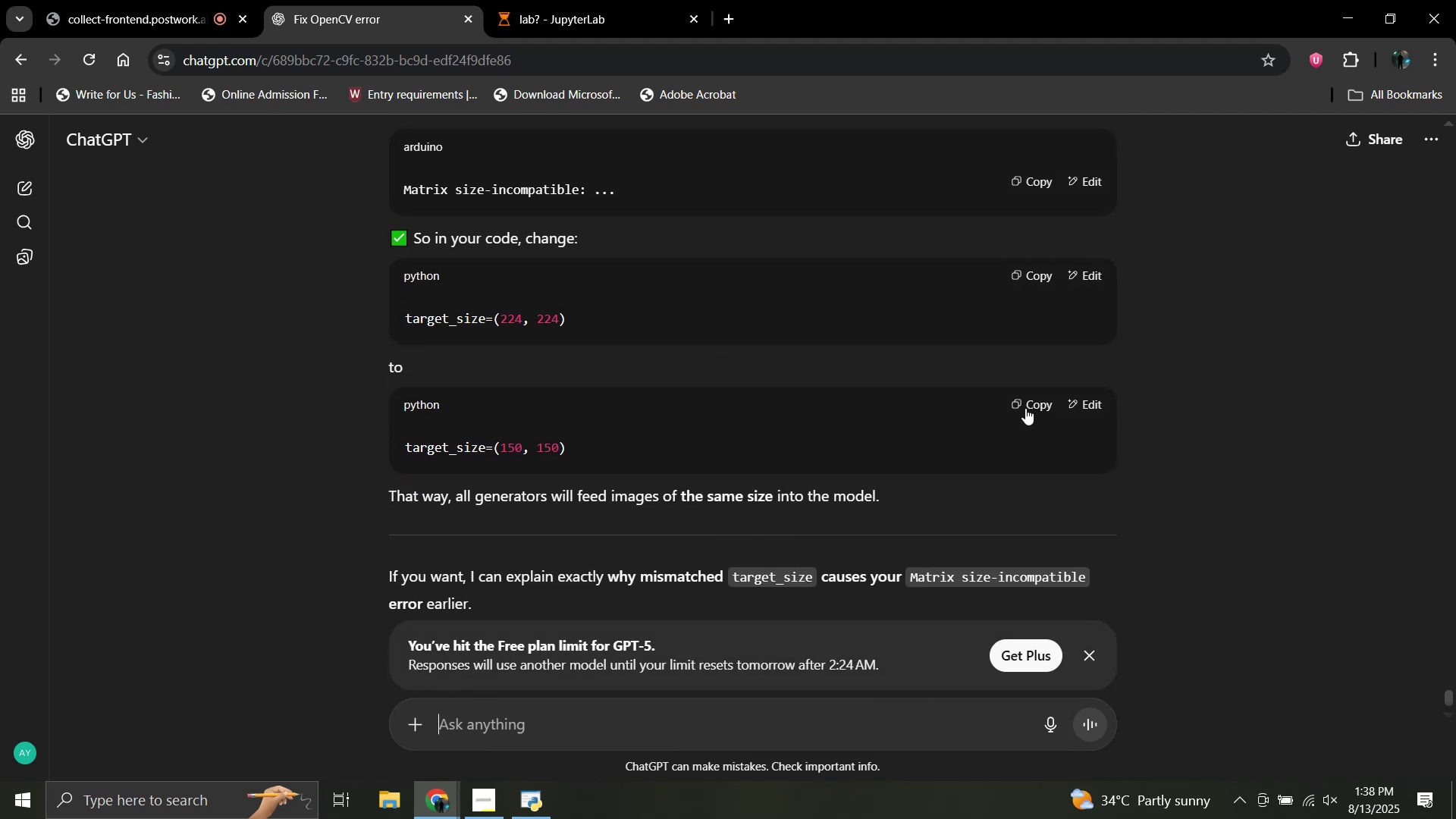 
left_click([1025, 406])
 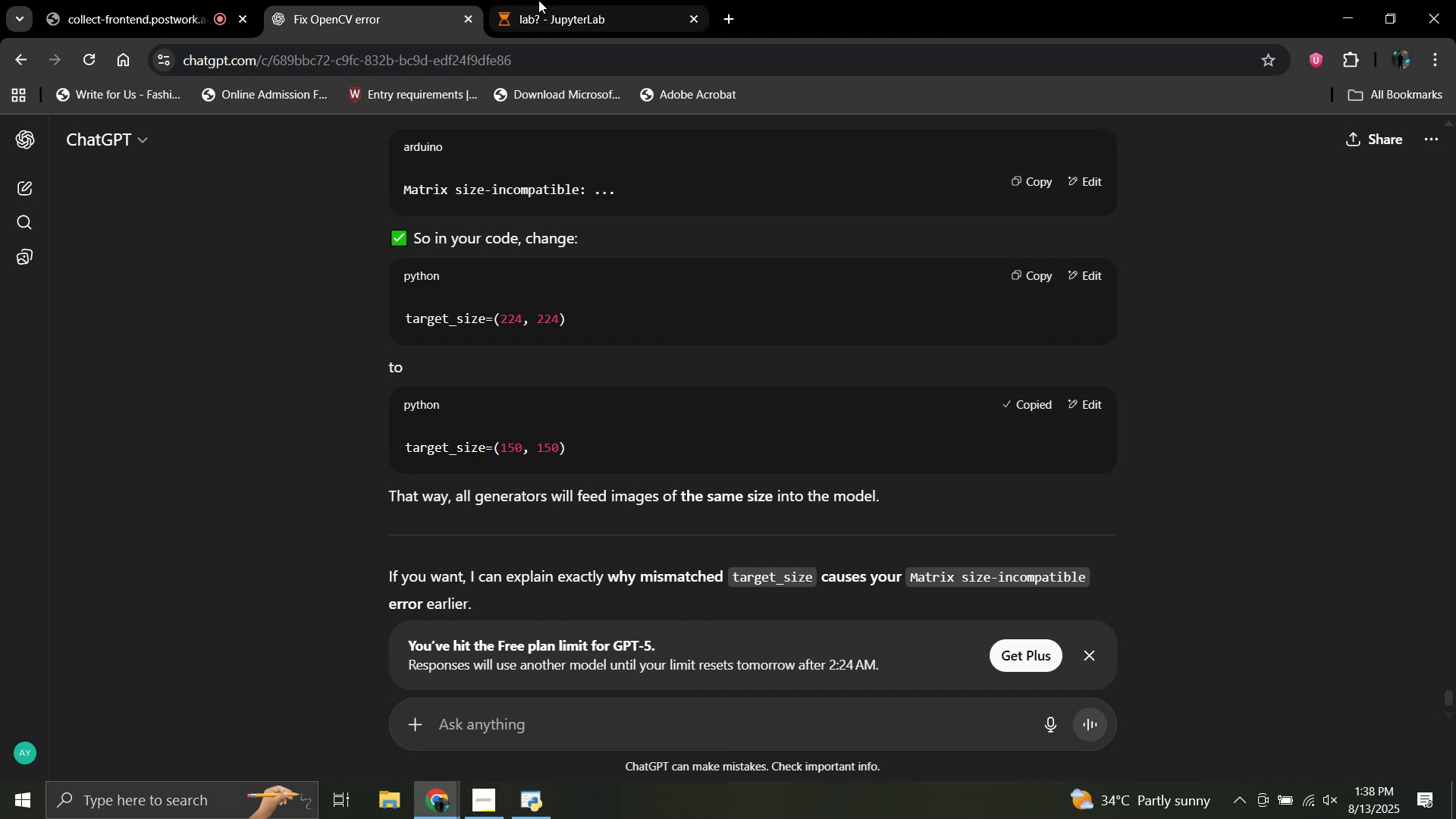 
left_click([538, 0])
 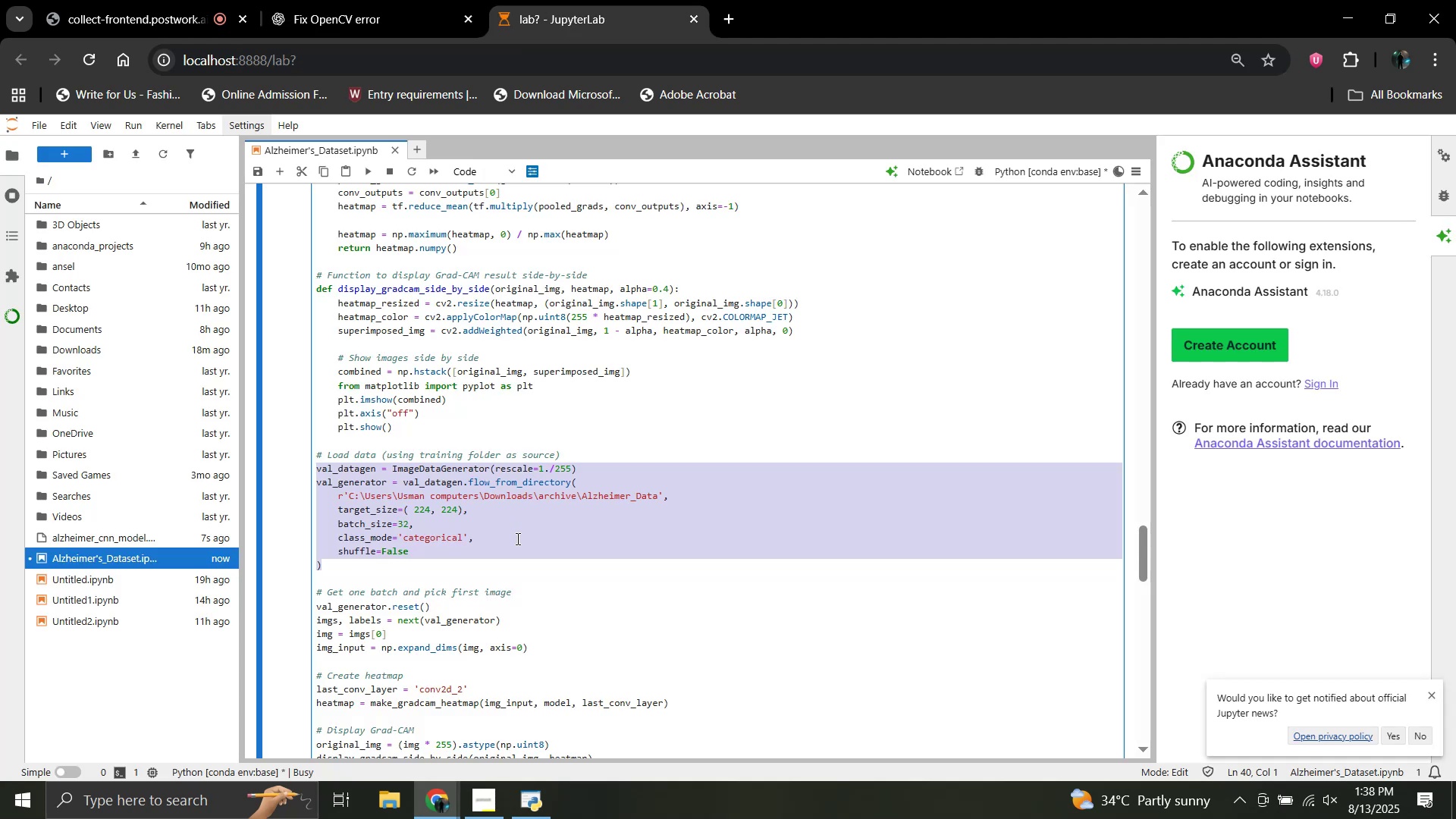 
left_click([516, 538])
 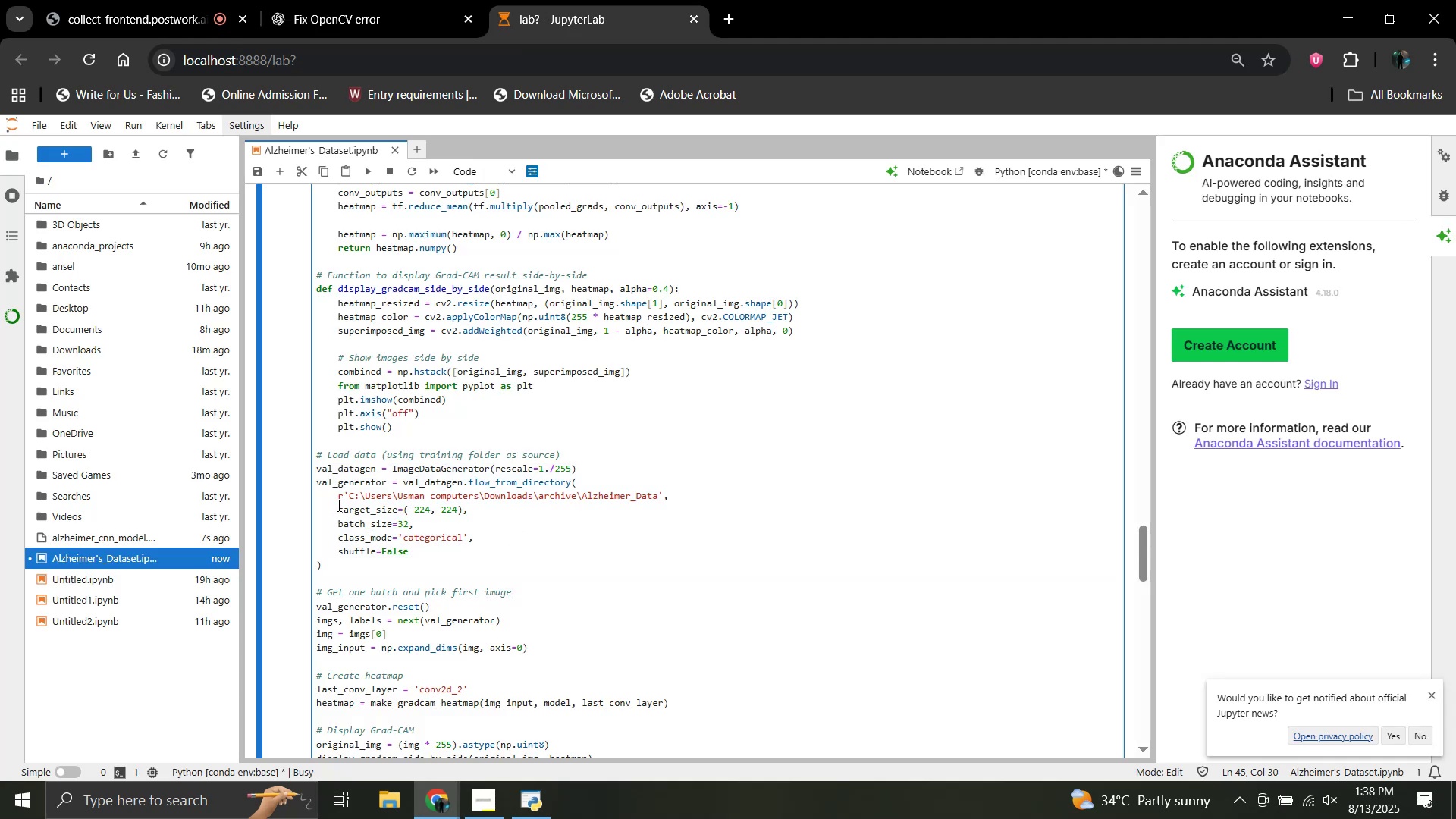 
left_click_drag(start_coordinate=[337, 510], to_coordinate=[460, 510])
 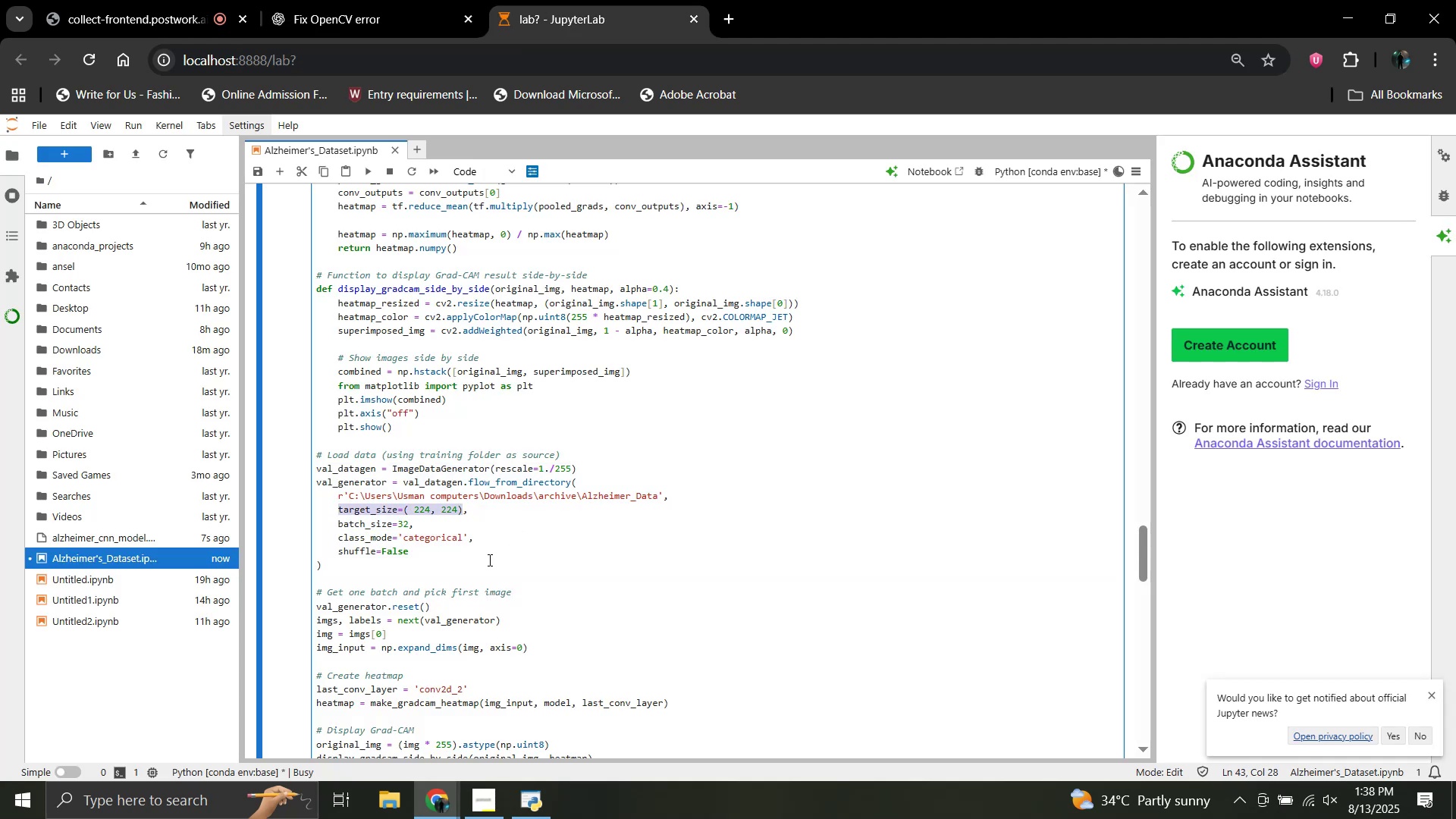 
key(Control+V)
 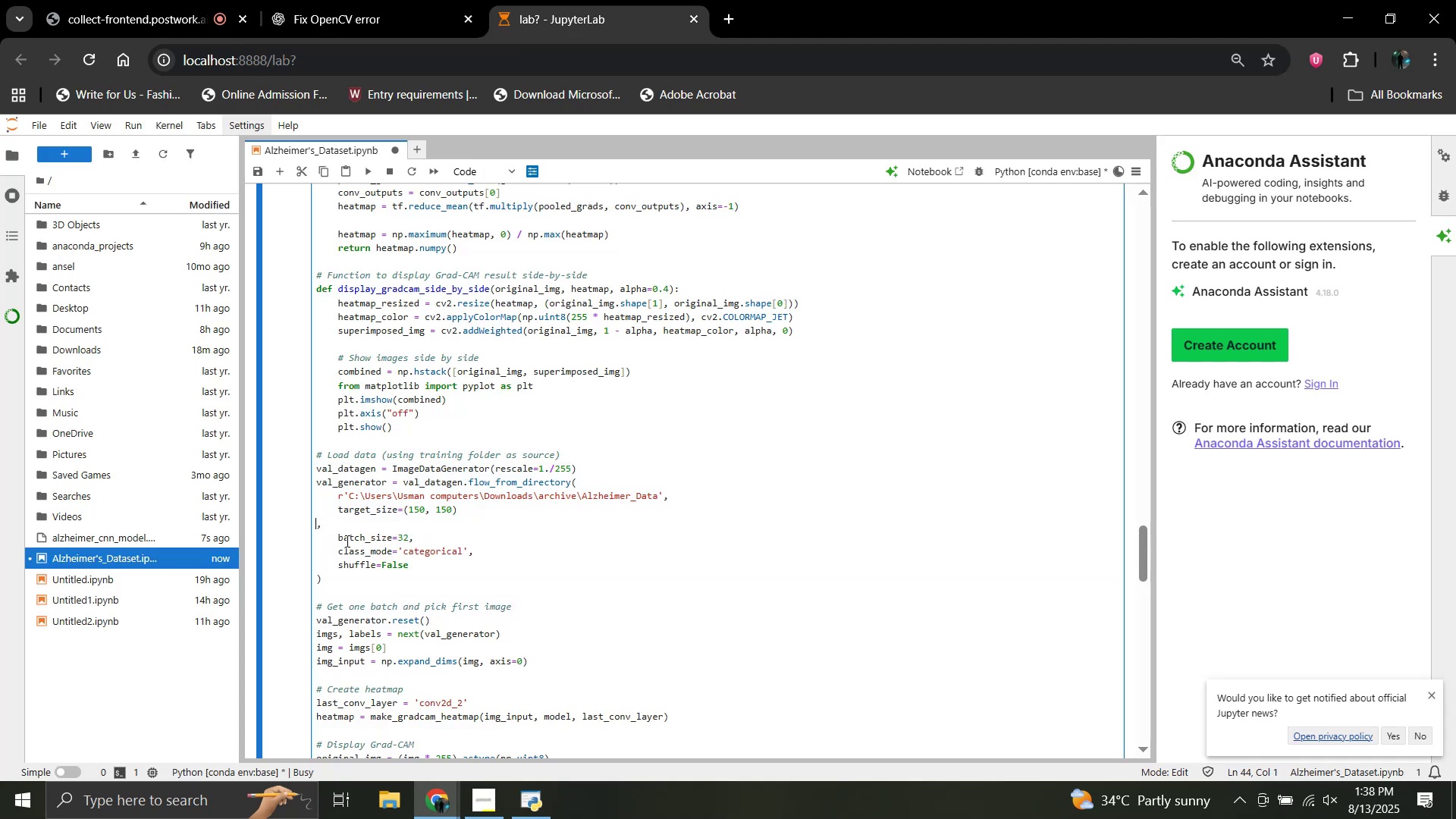 
key(Backspace)
 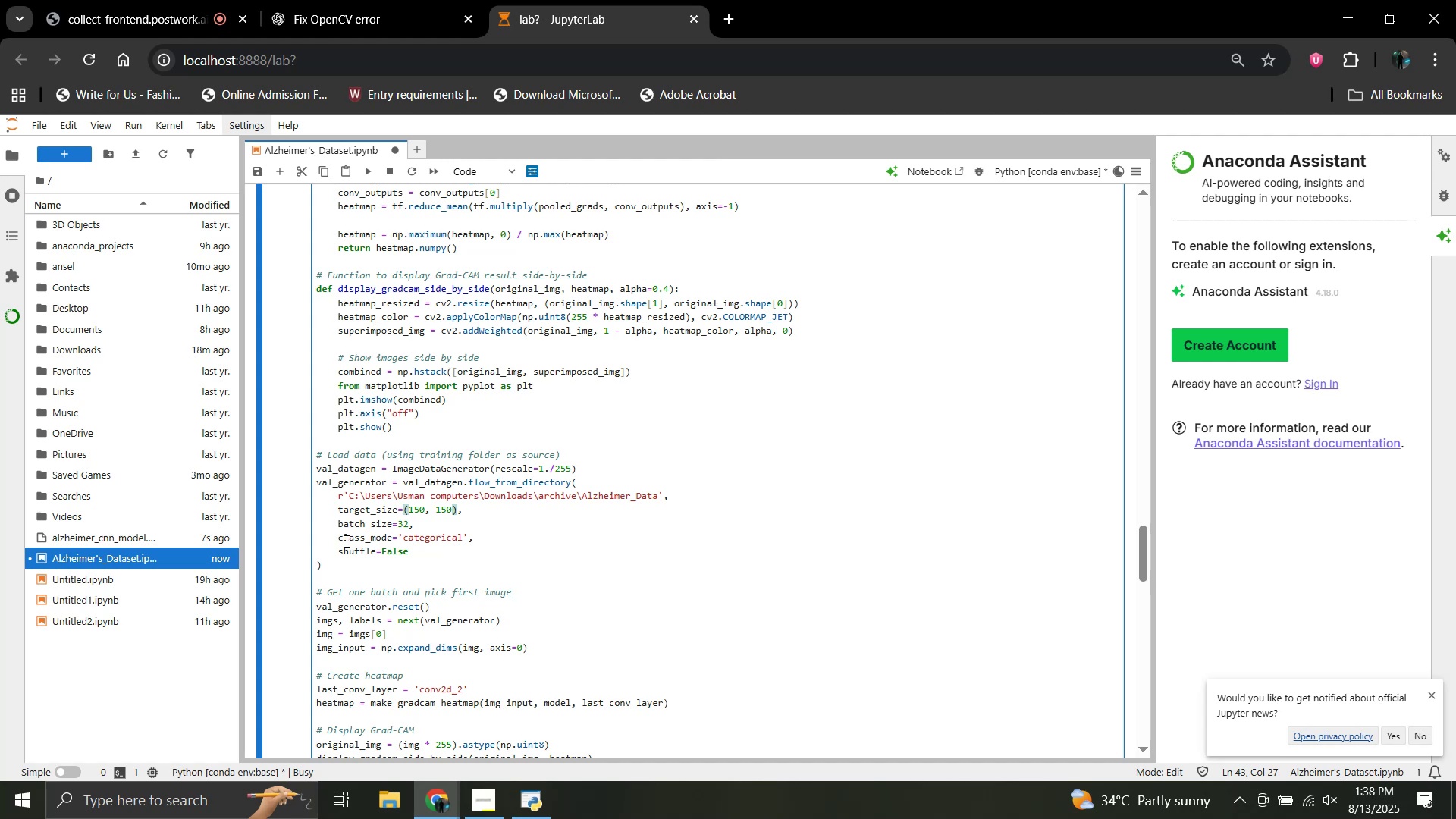 
scroll: coordinate [628, 546], scroll_direction: down, amount: 8.0
 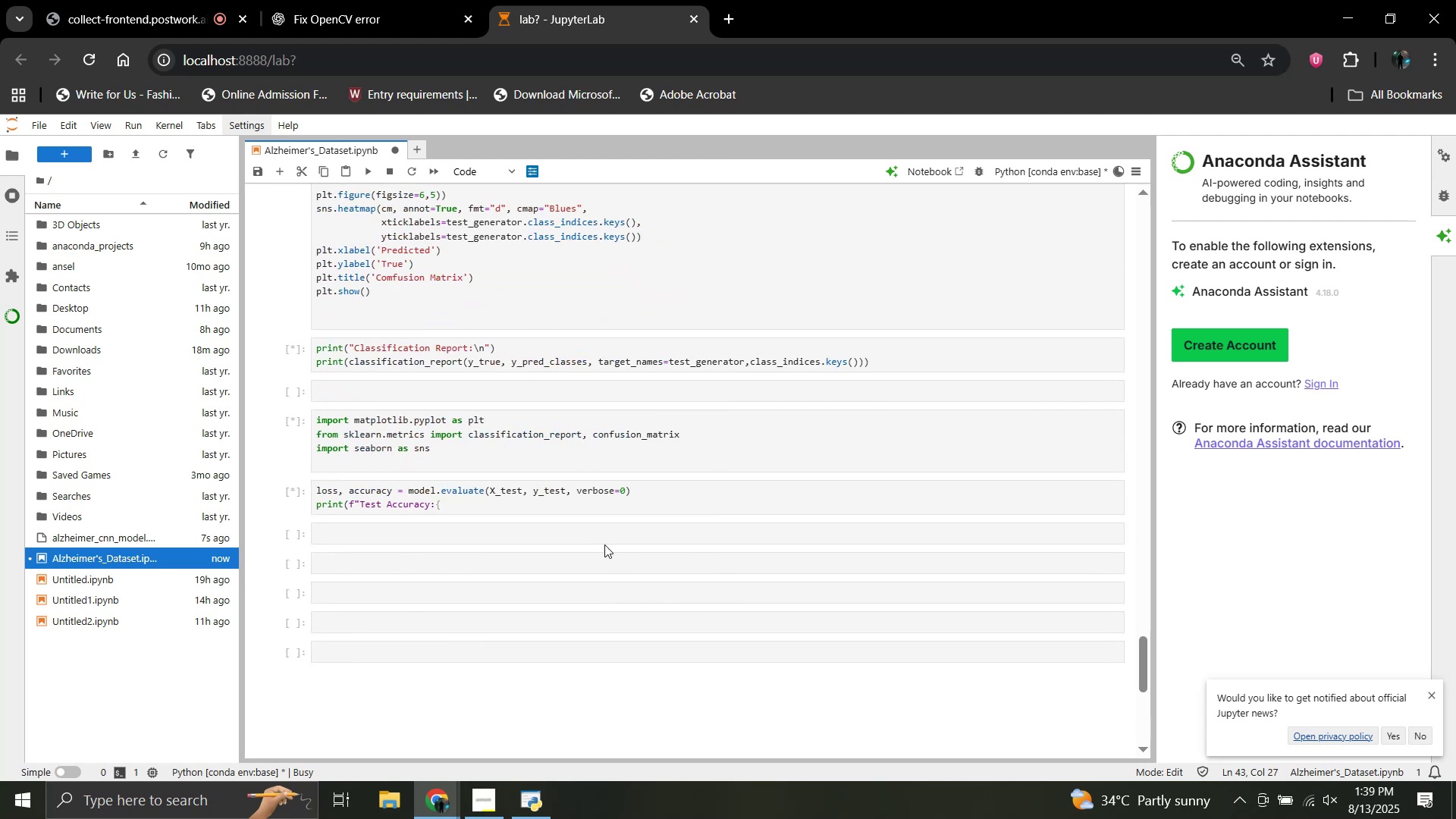 
scroll: coordinate [551, 541], scroll_direction: up, amount: 2.0
 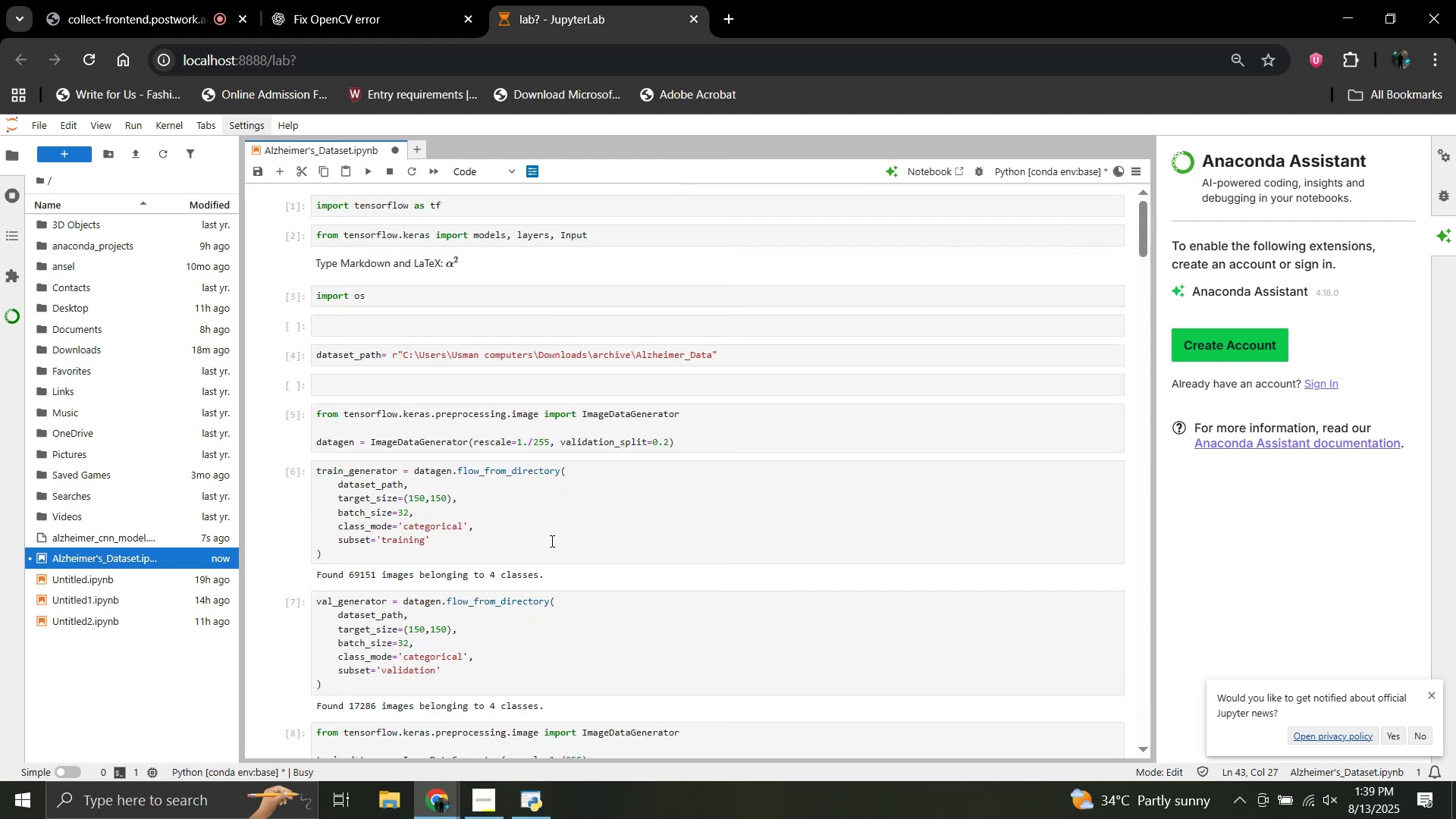 
scroll: coordinate [450, 522], scroll_direction: down, amount: 8.0
 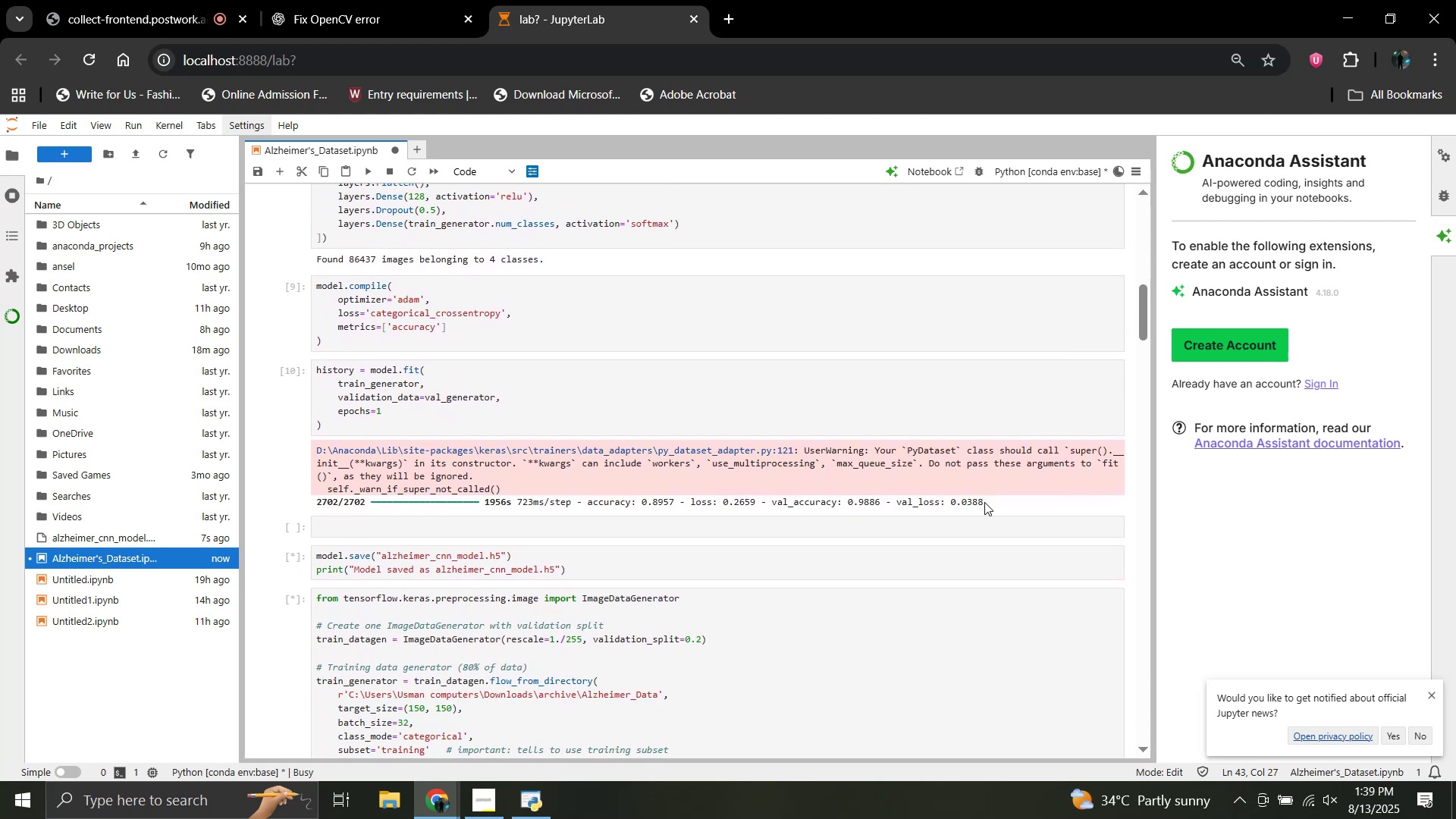 
wait(5.41)
 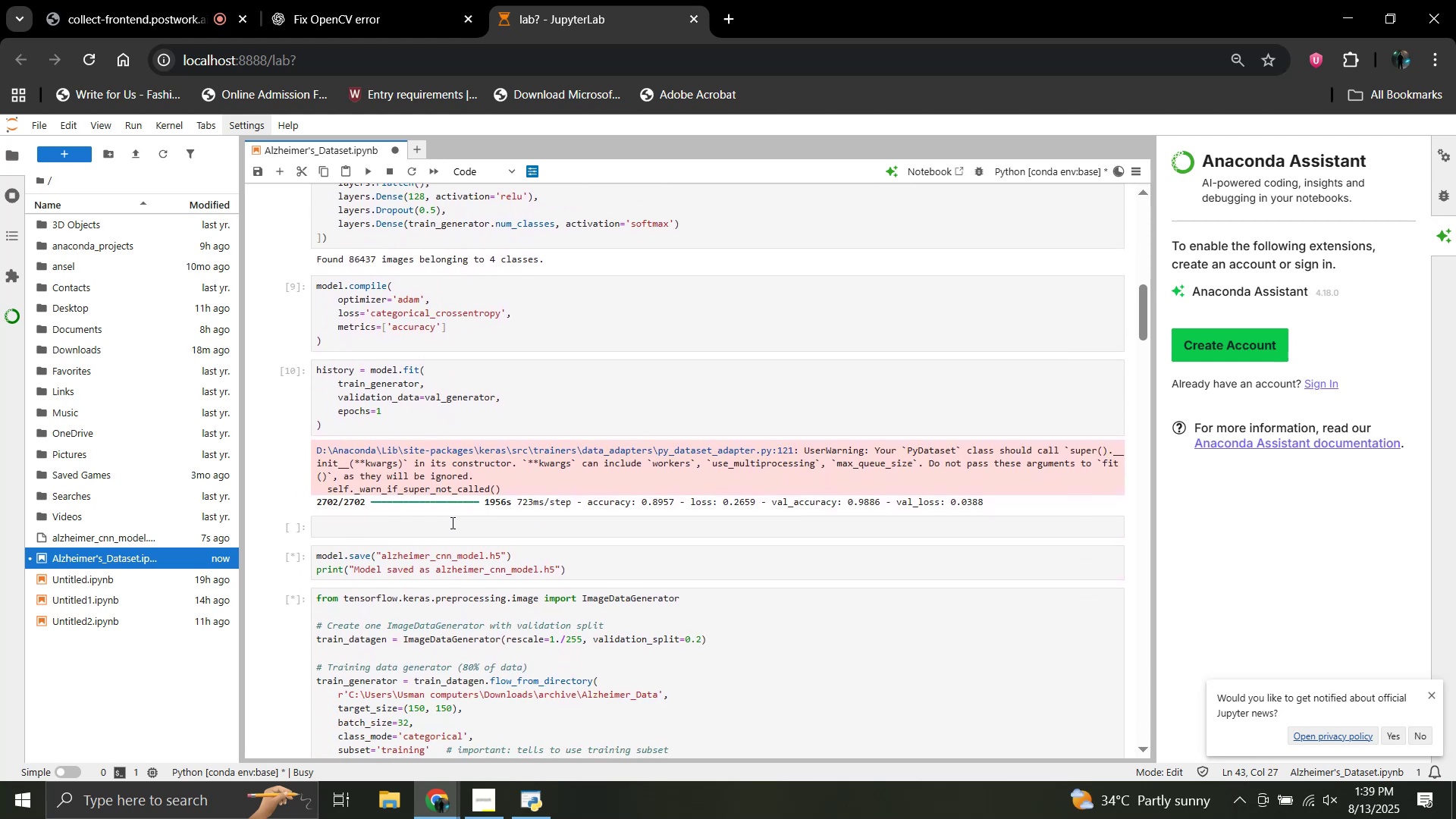 
left_click_drag(start_coordinate=[983, 502], to_coordinate=[314, 504])
 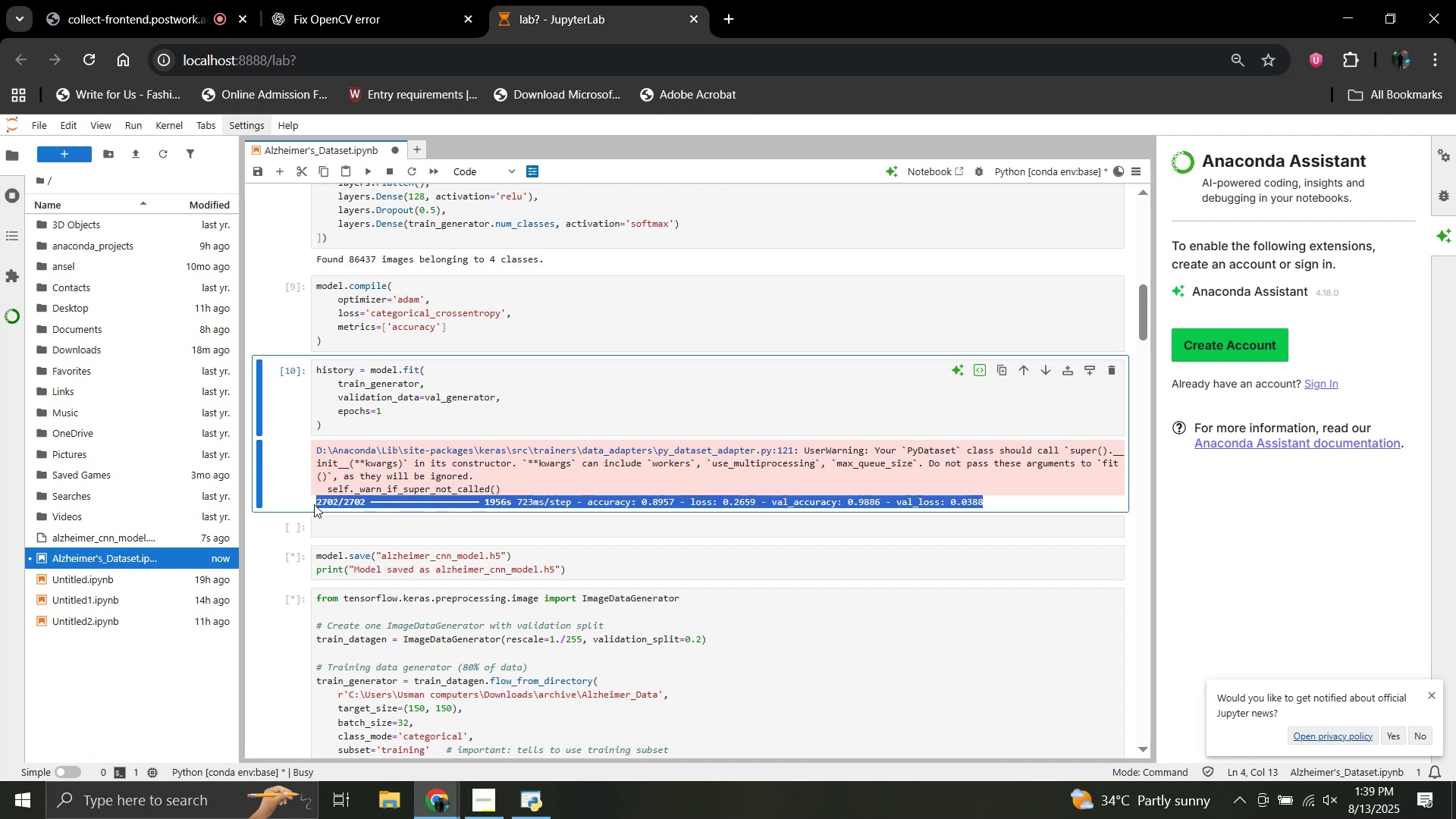 
key(Control+C)
 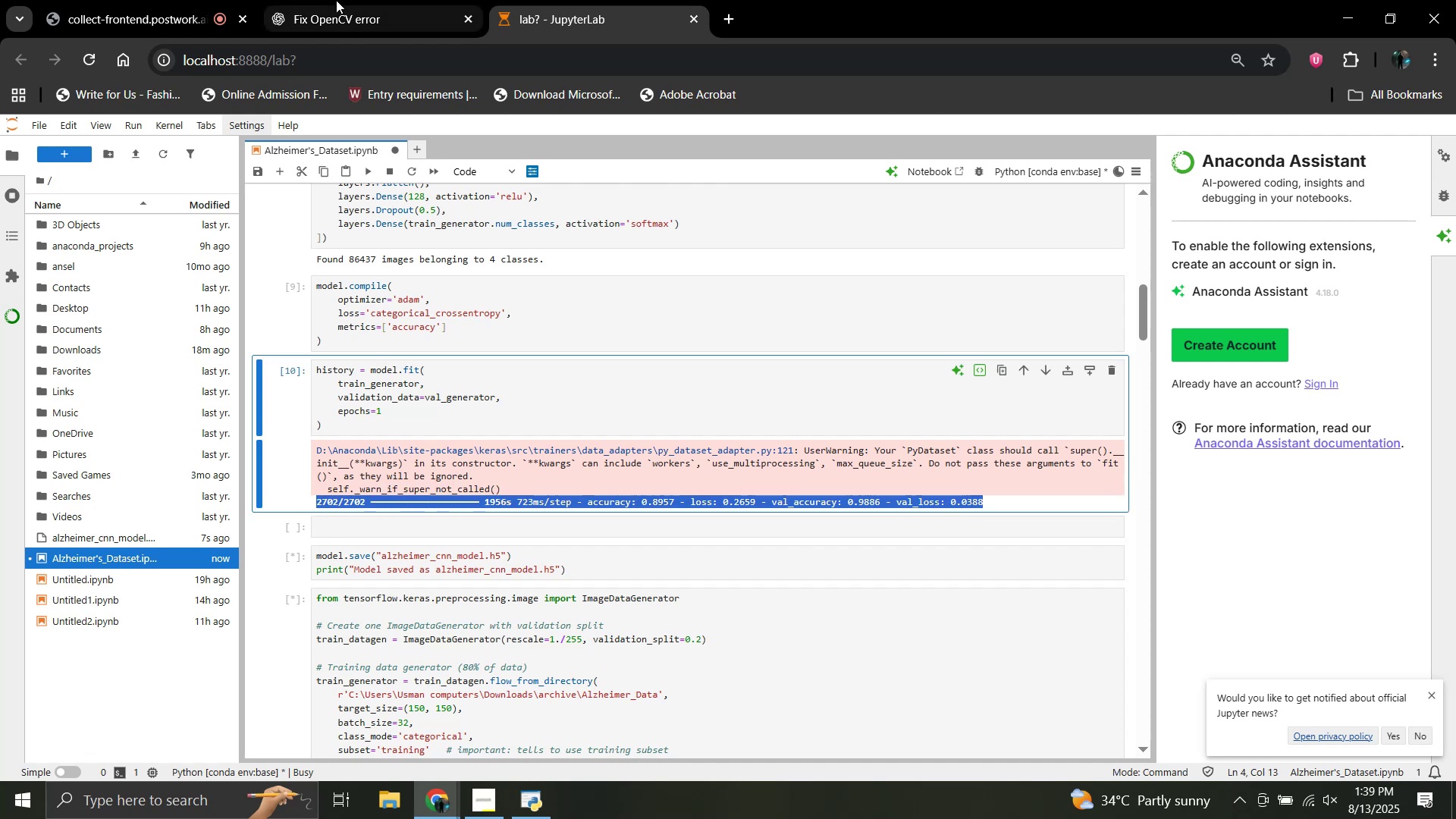 
left_click([336, 0])
 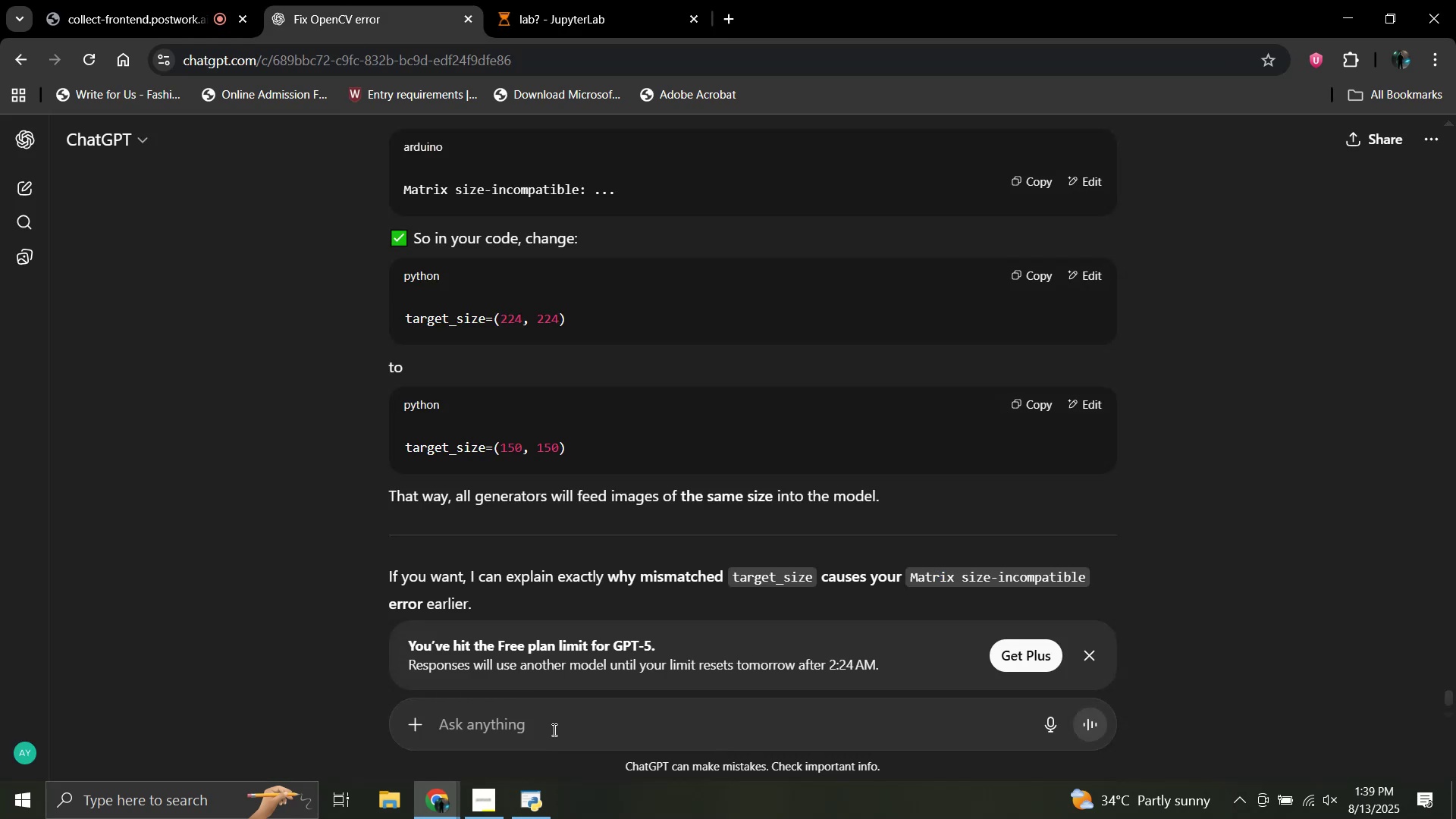 
left_click([551, 724])
 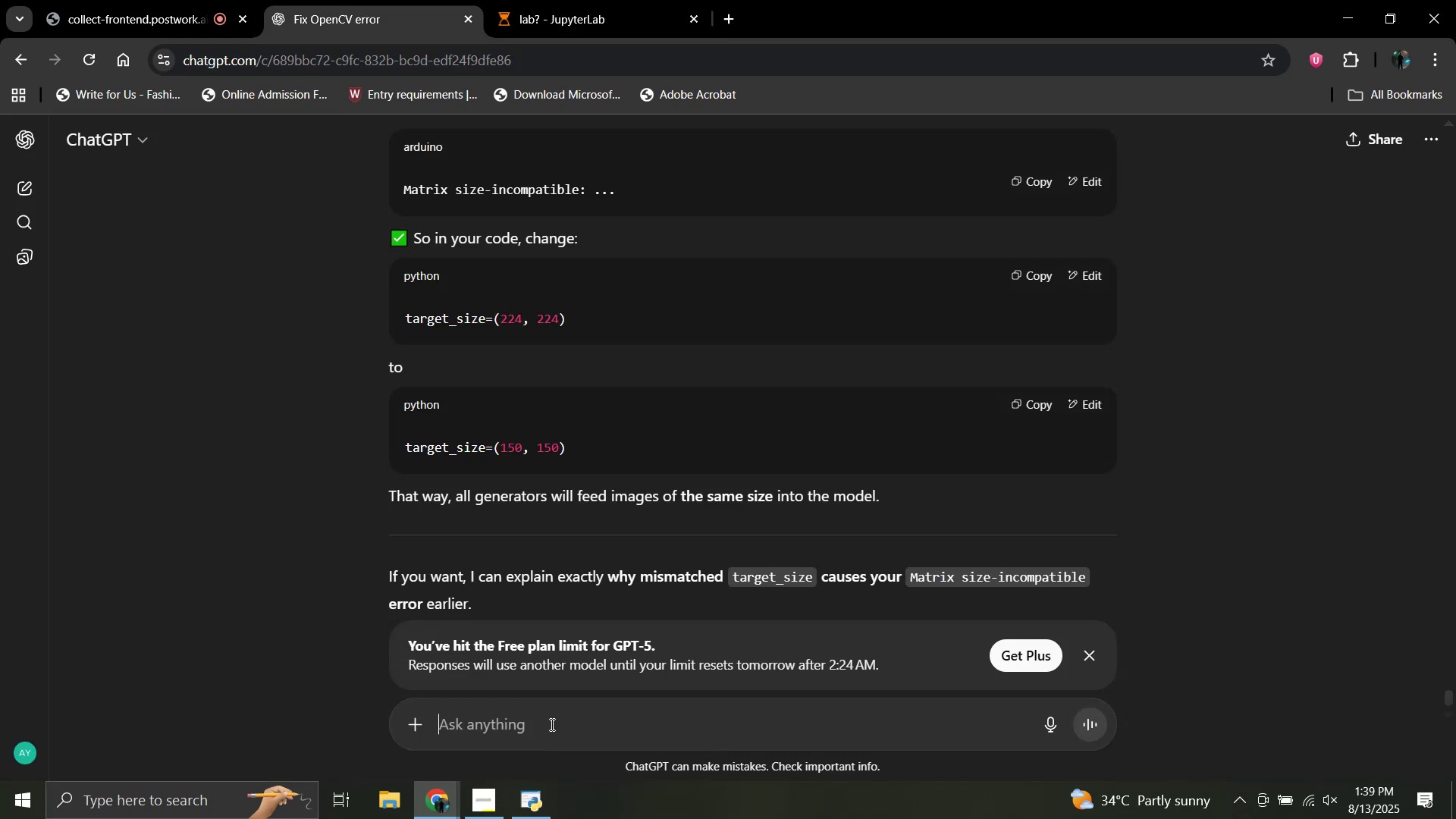 
key(Control+V)
 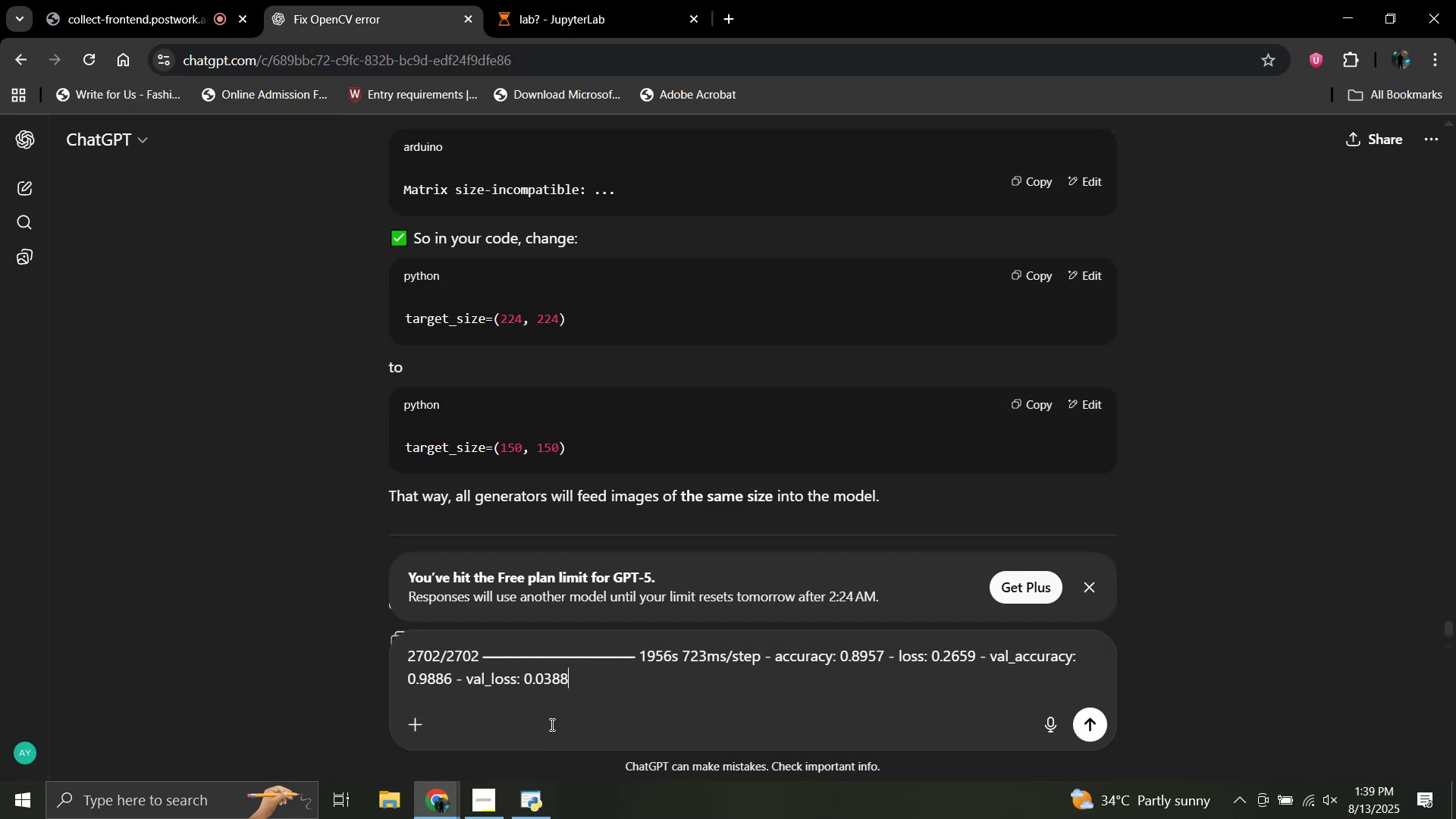 
key(Shift+Enter)
 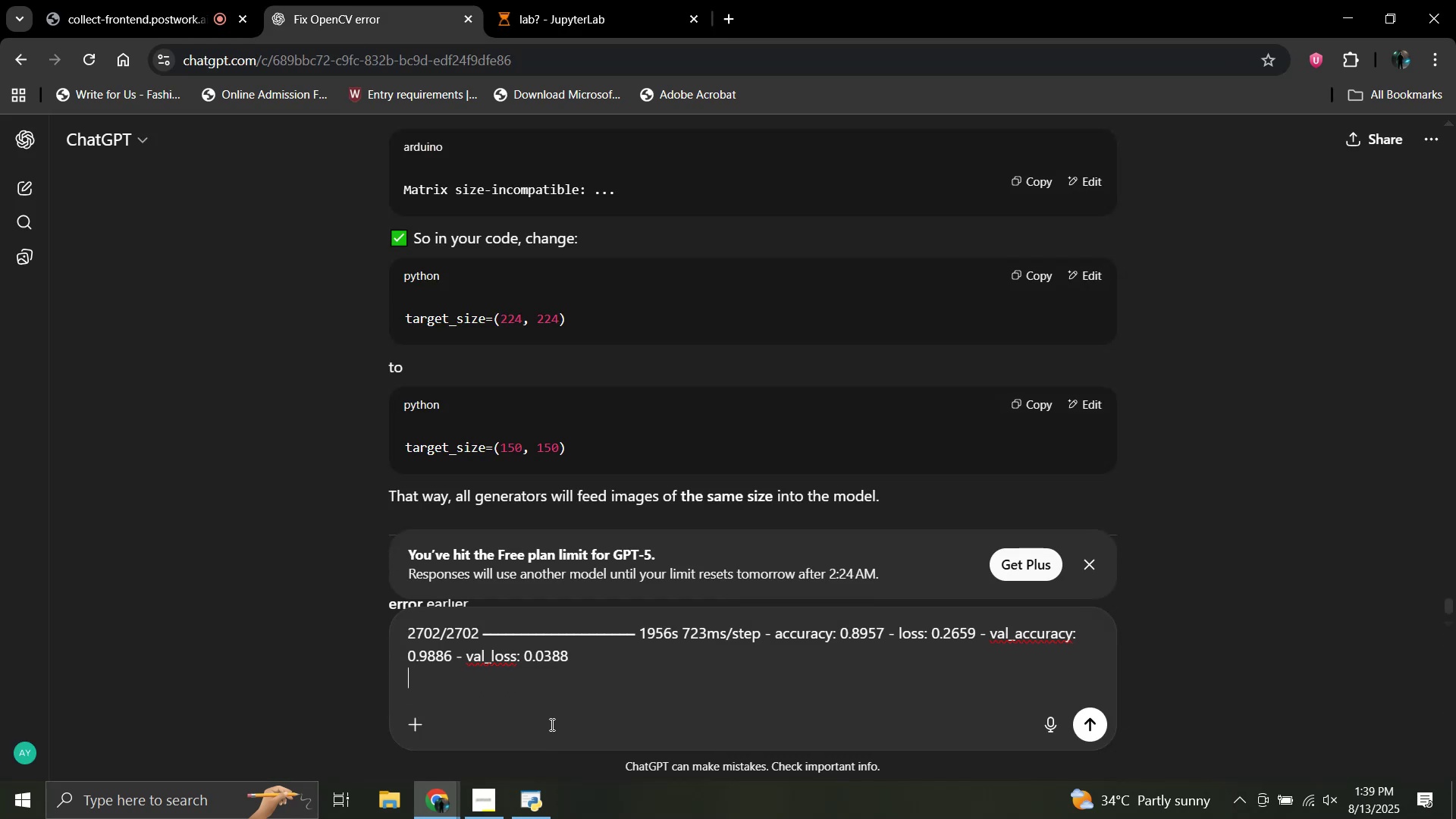 
key(Shift+Enter)
 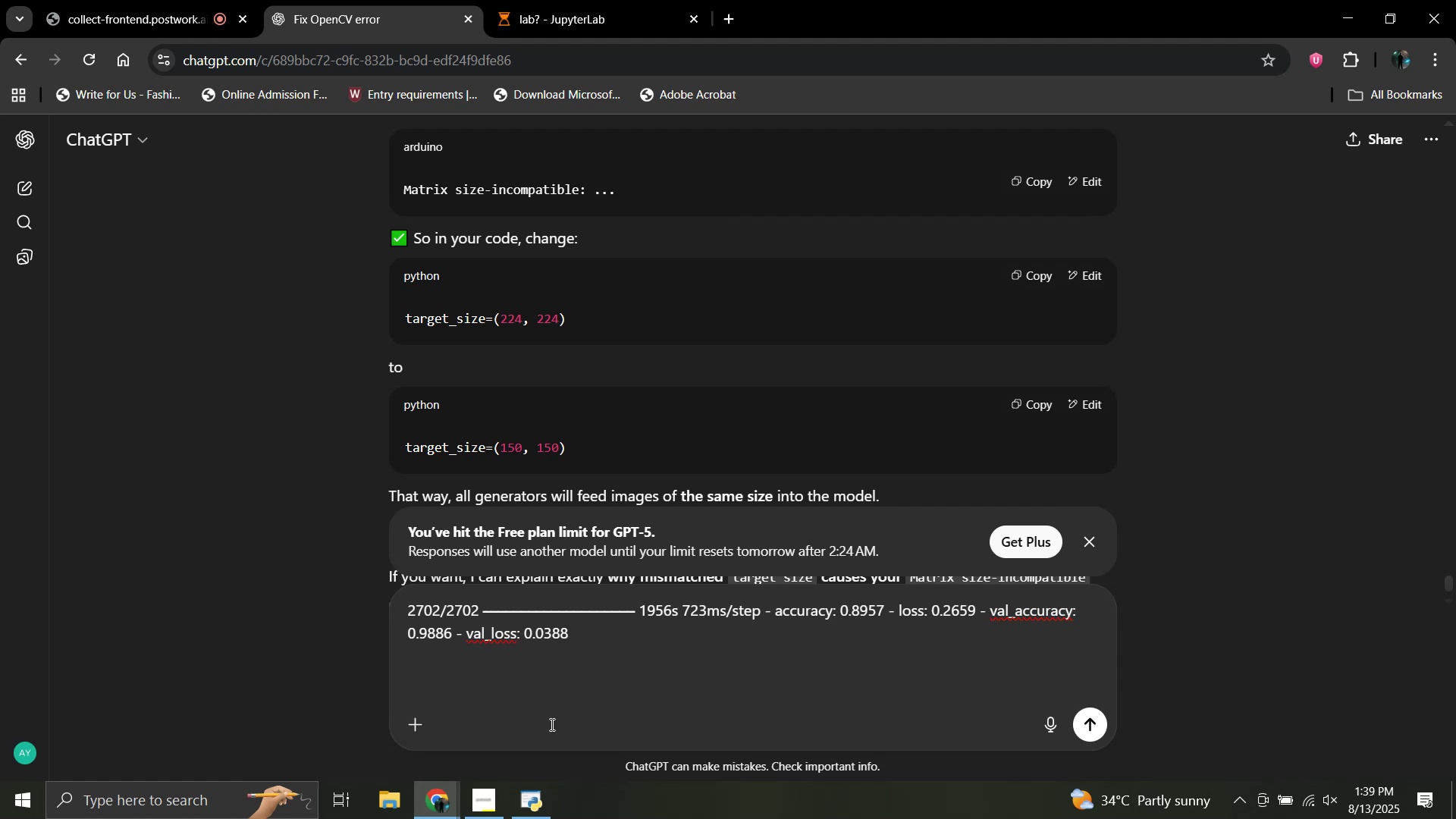 
type(result for )
key(Backspace)
type(:)
 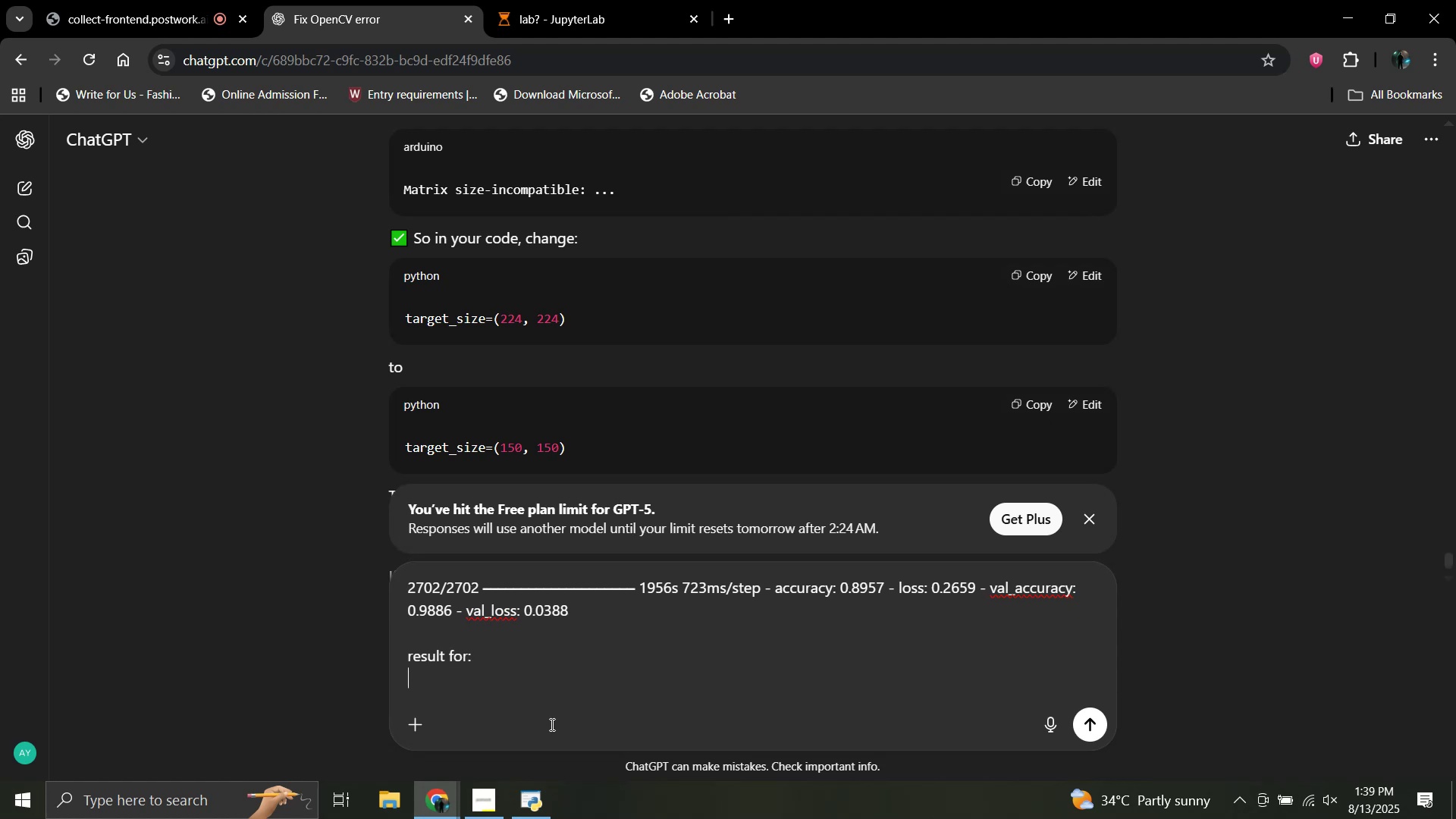 
 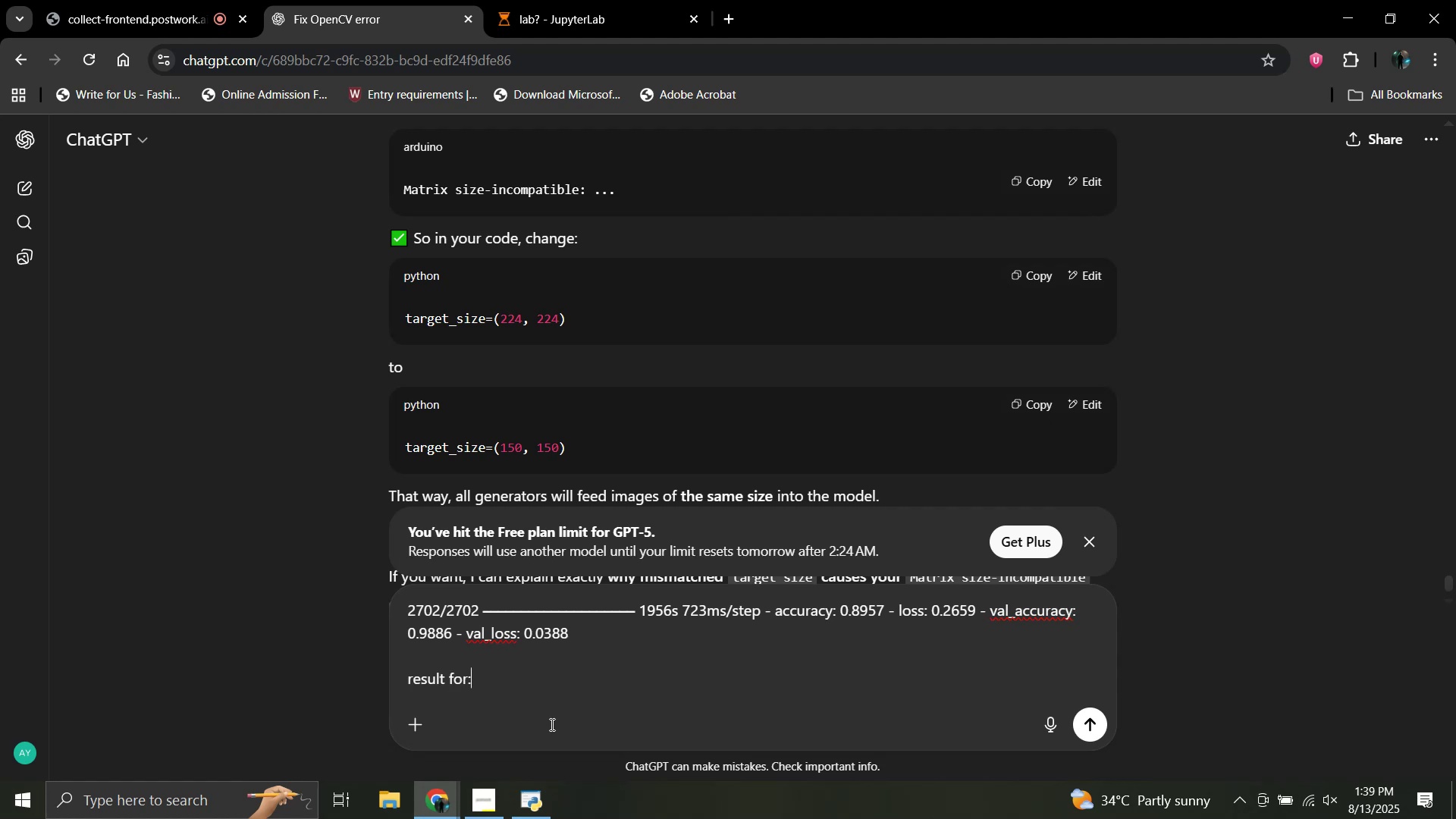 
key(Shift+Enter)
 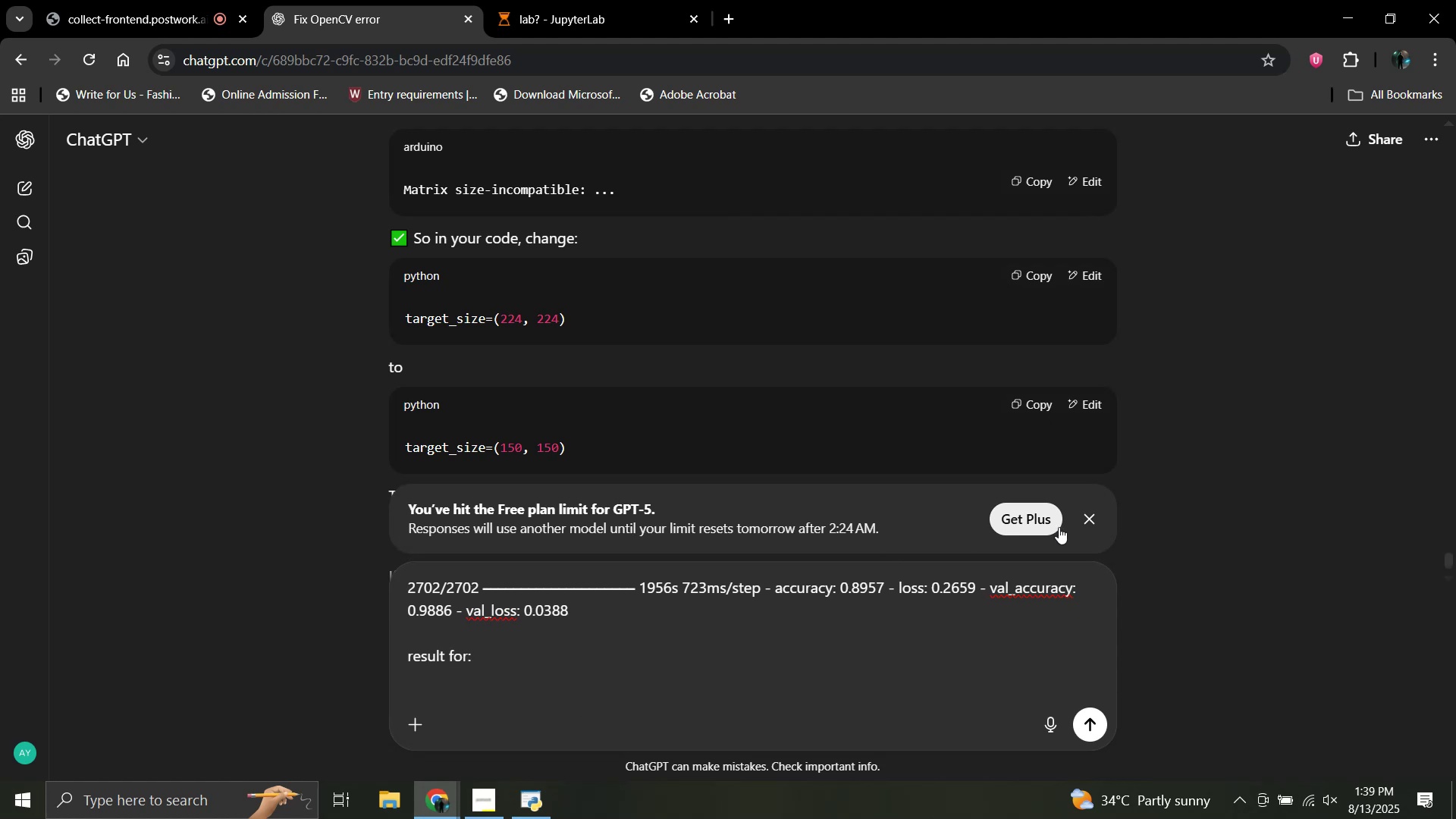 
left_click([1093, 519])
 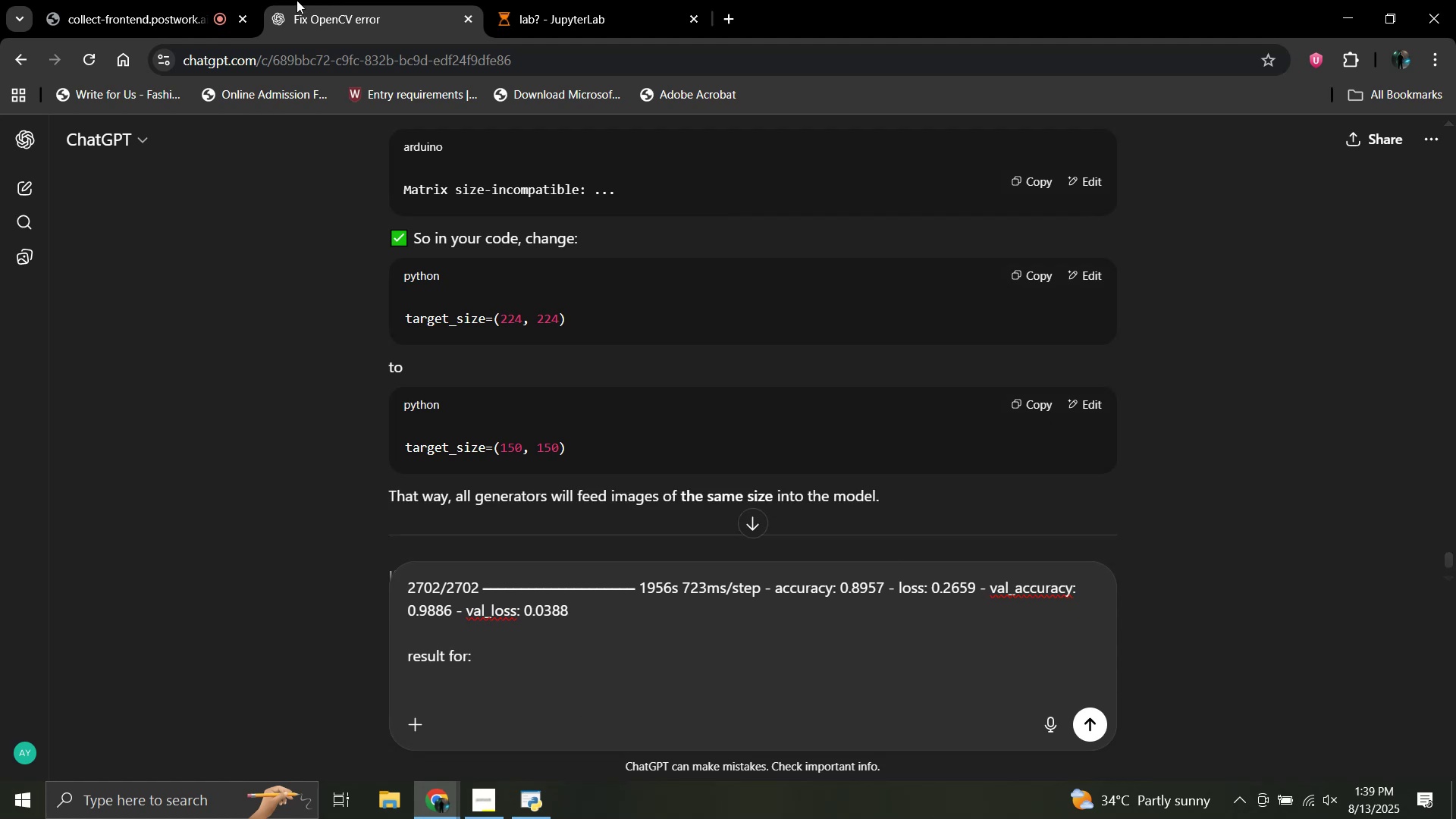 
left_click([518, 0])
 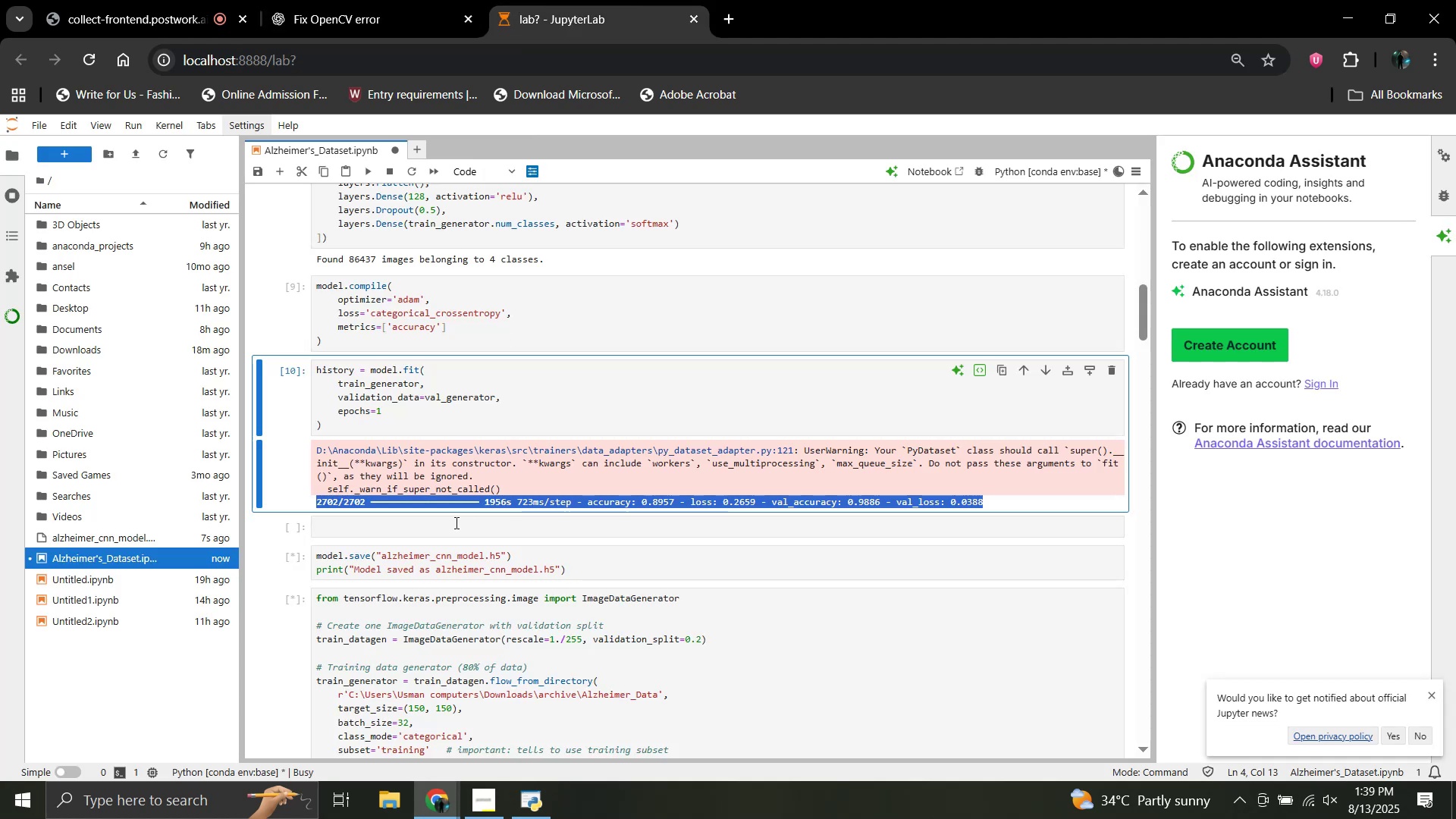 
left_click([455, 522])
 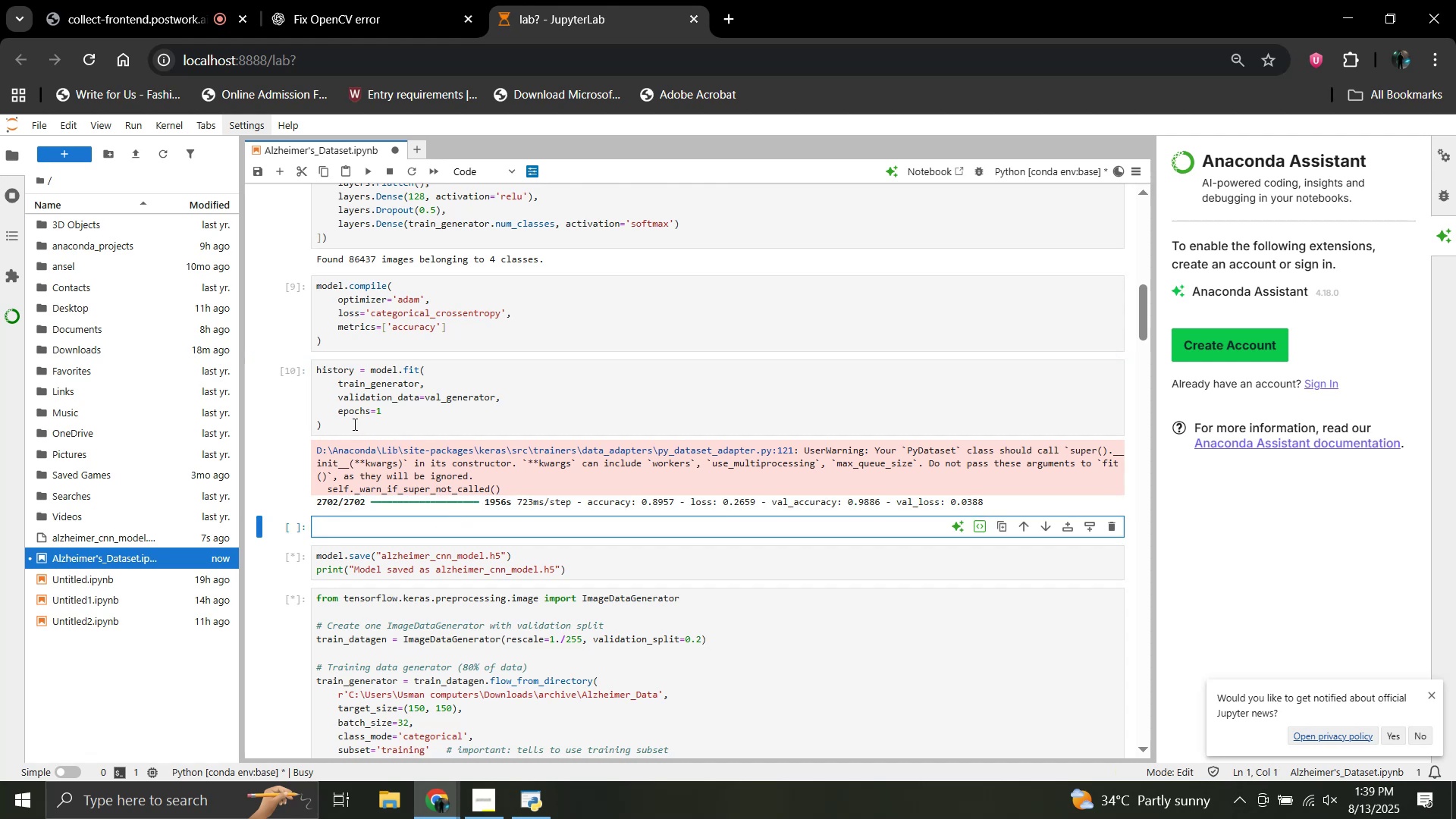 
left_click_drag(start_coordinate=[349, 426], to_coordinate=[308, 370])
 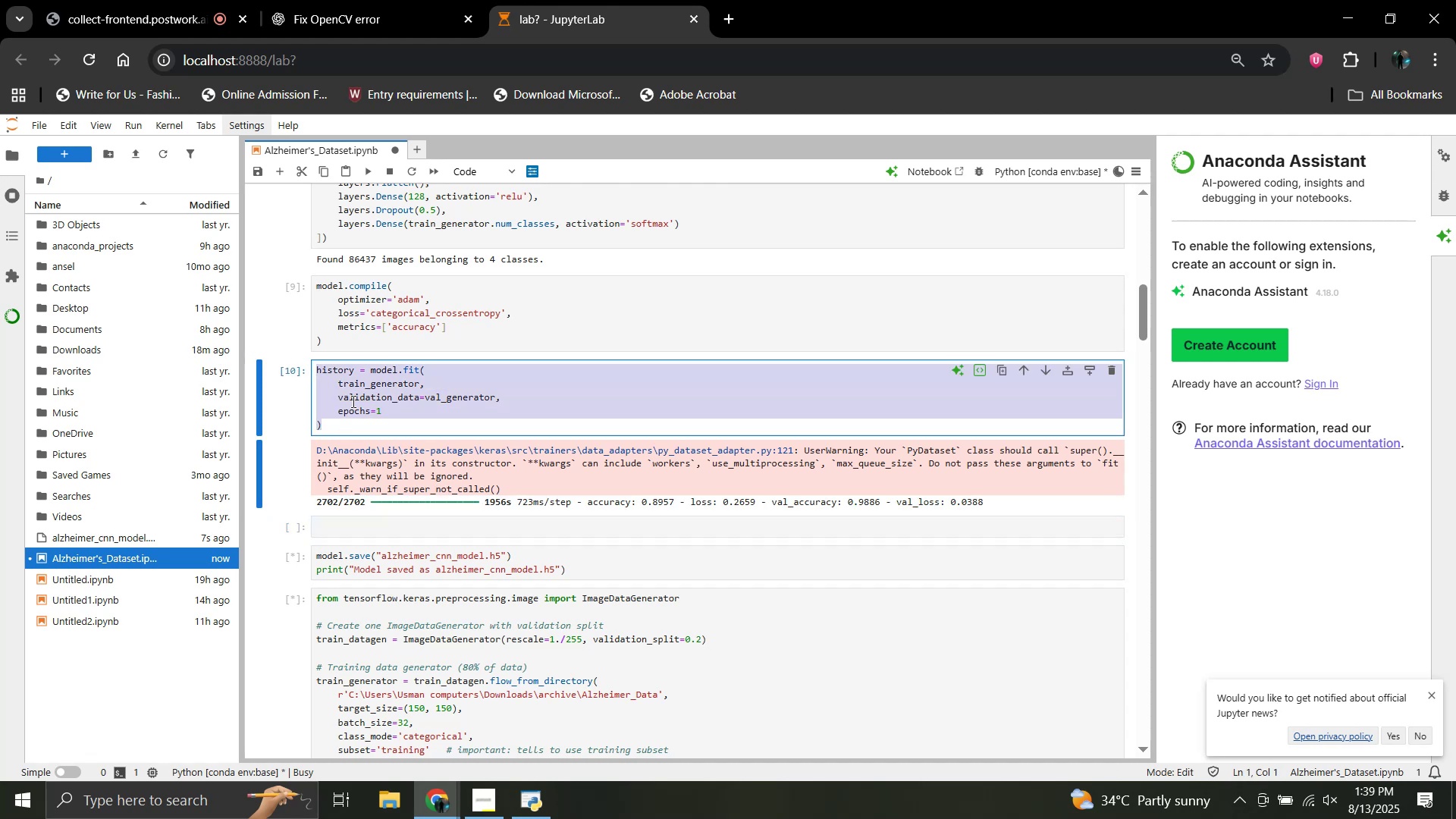 
key(Control+C)
 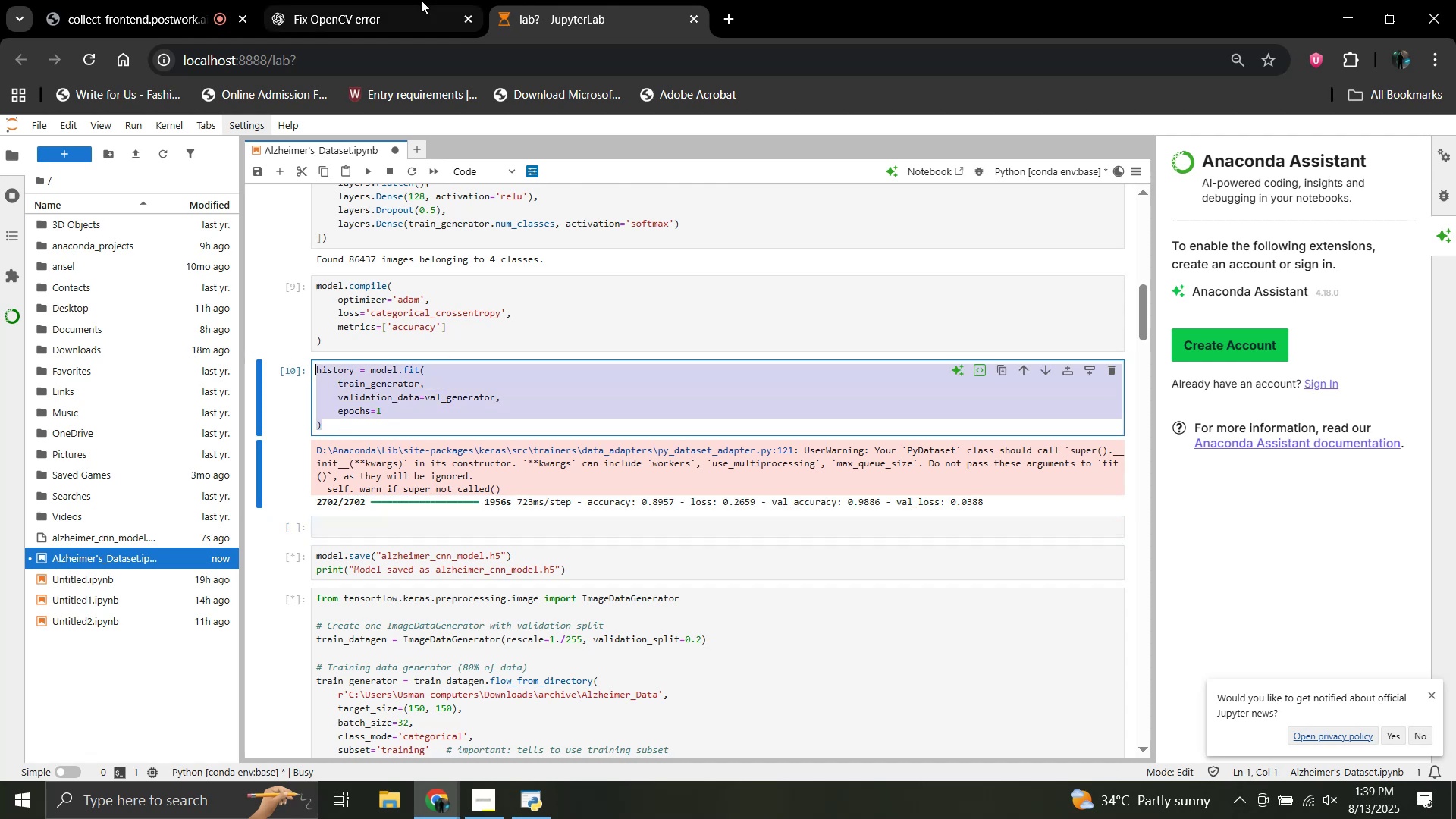 
left_click([418, 0])
 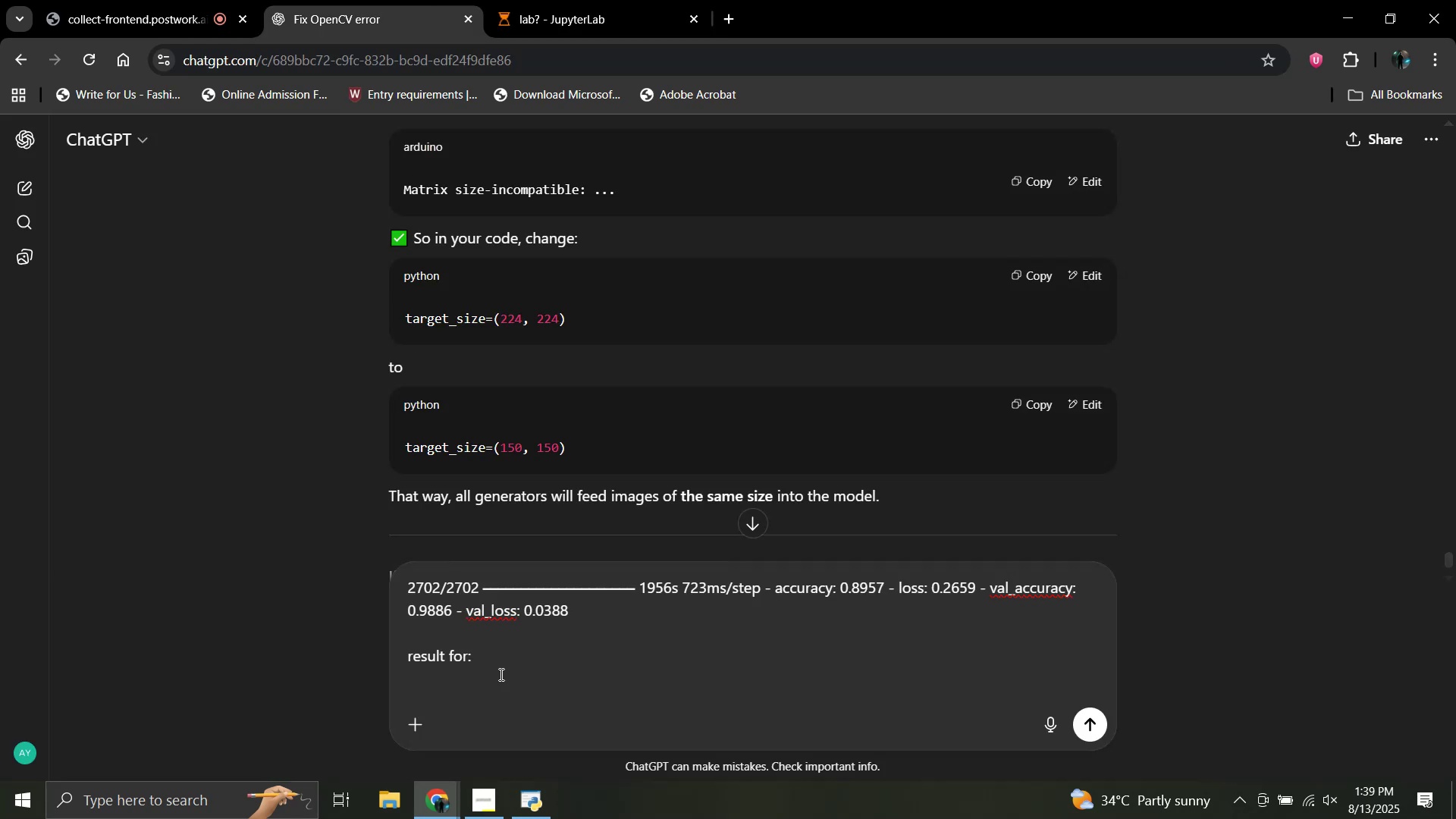 
key(Control+V)
 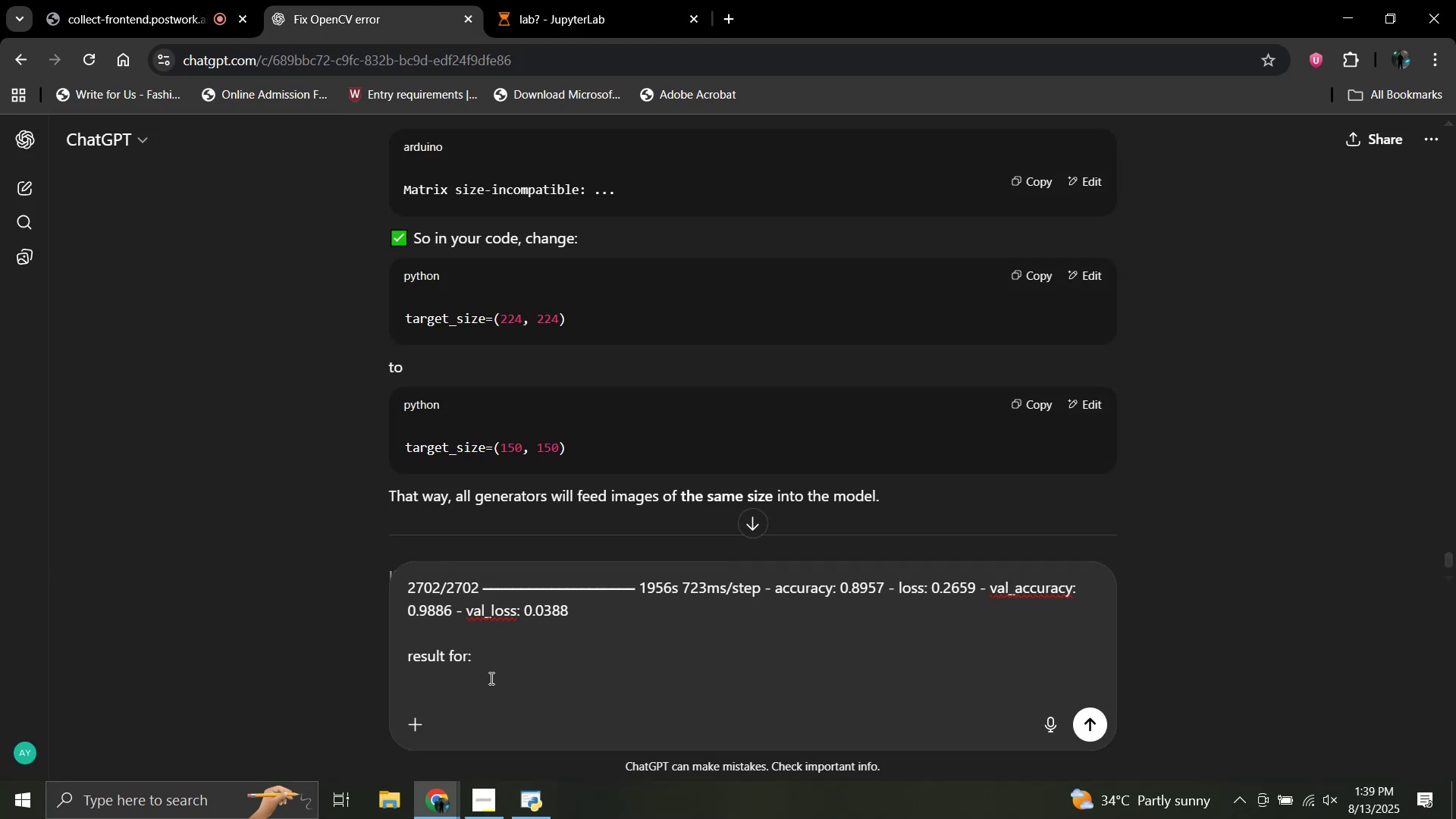 
left_click([465, 684])
 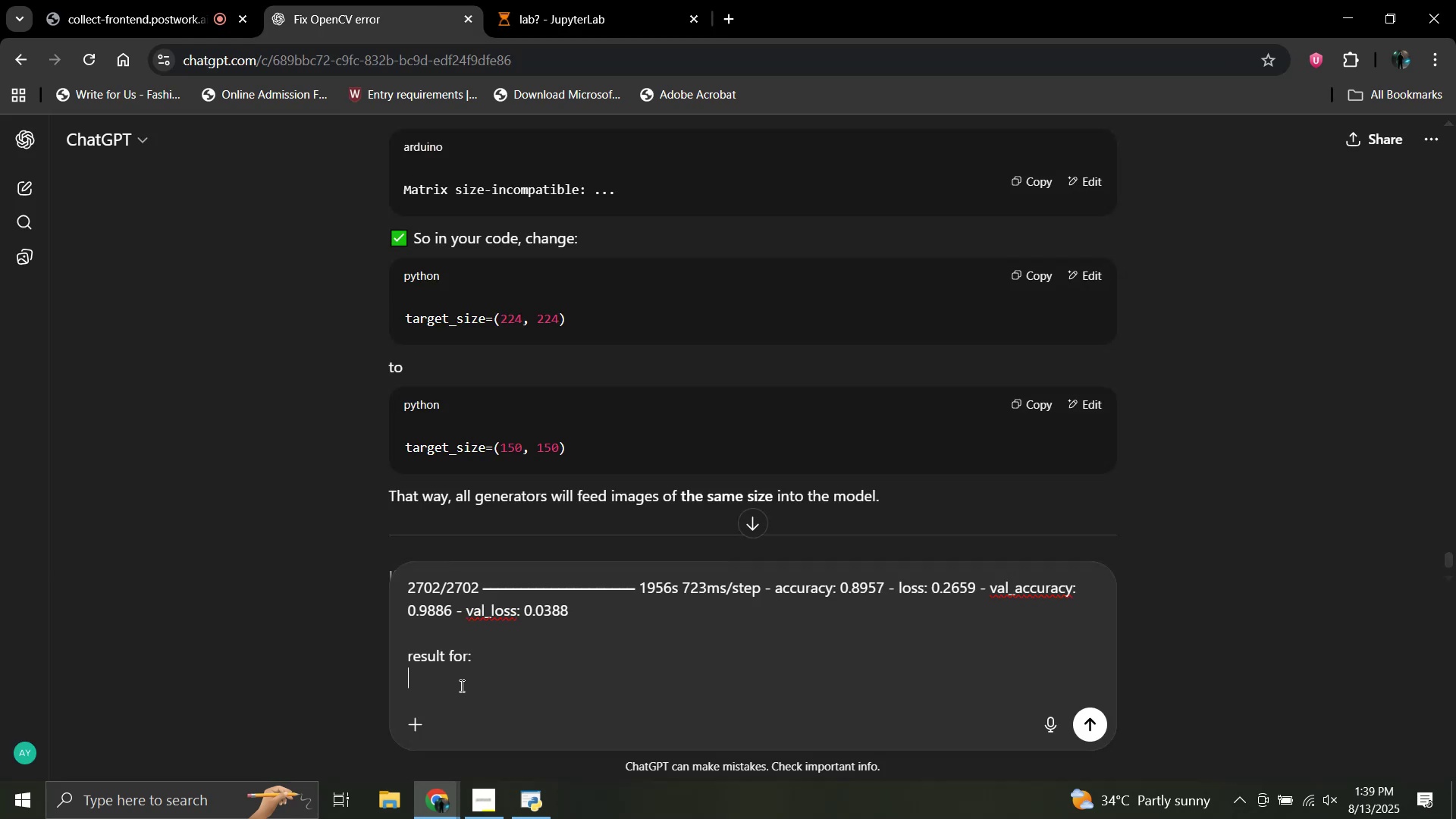 
key(Control+V)
 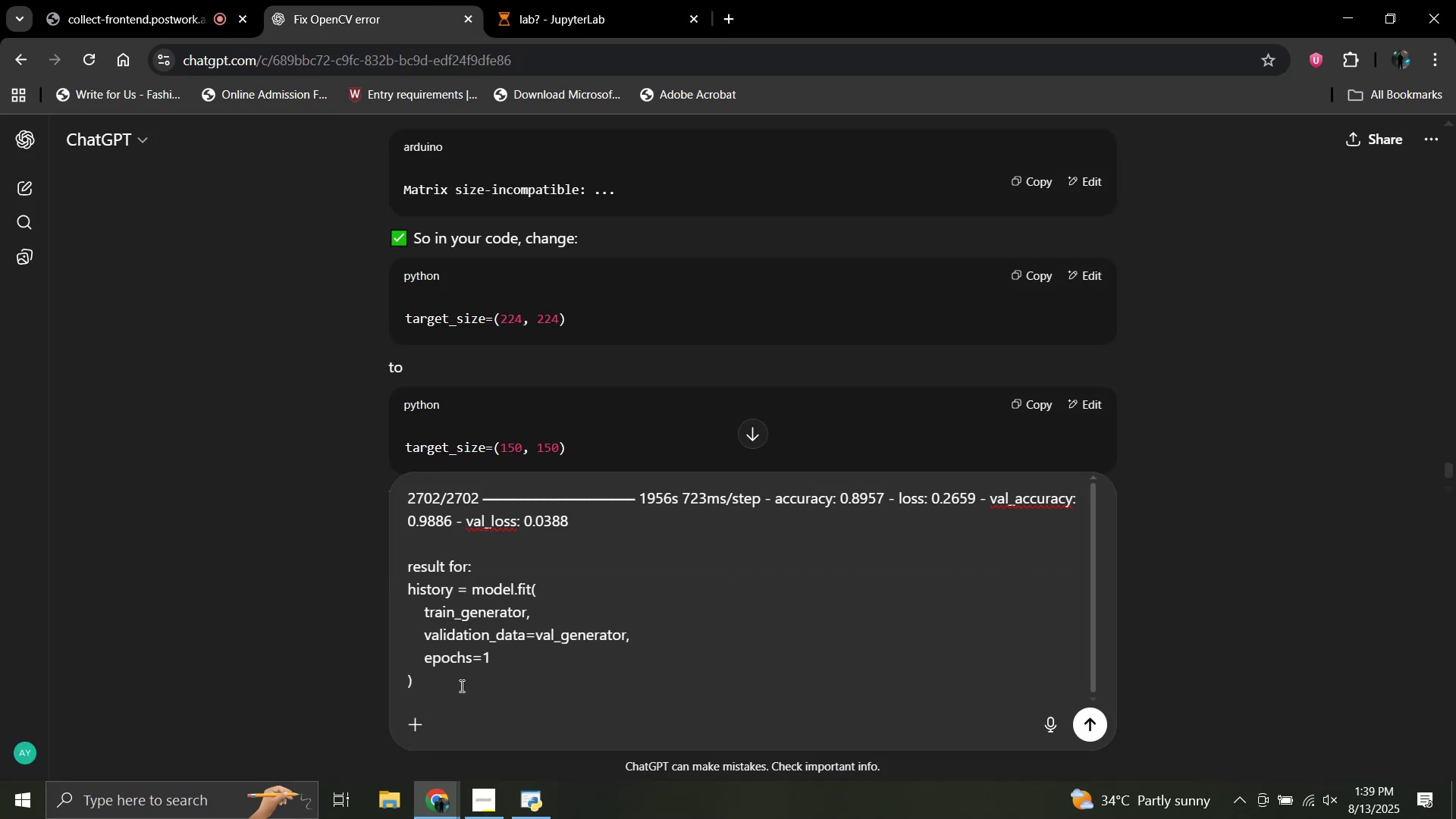 
key(Enter)
 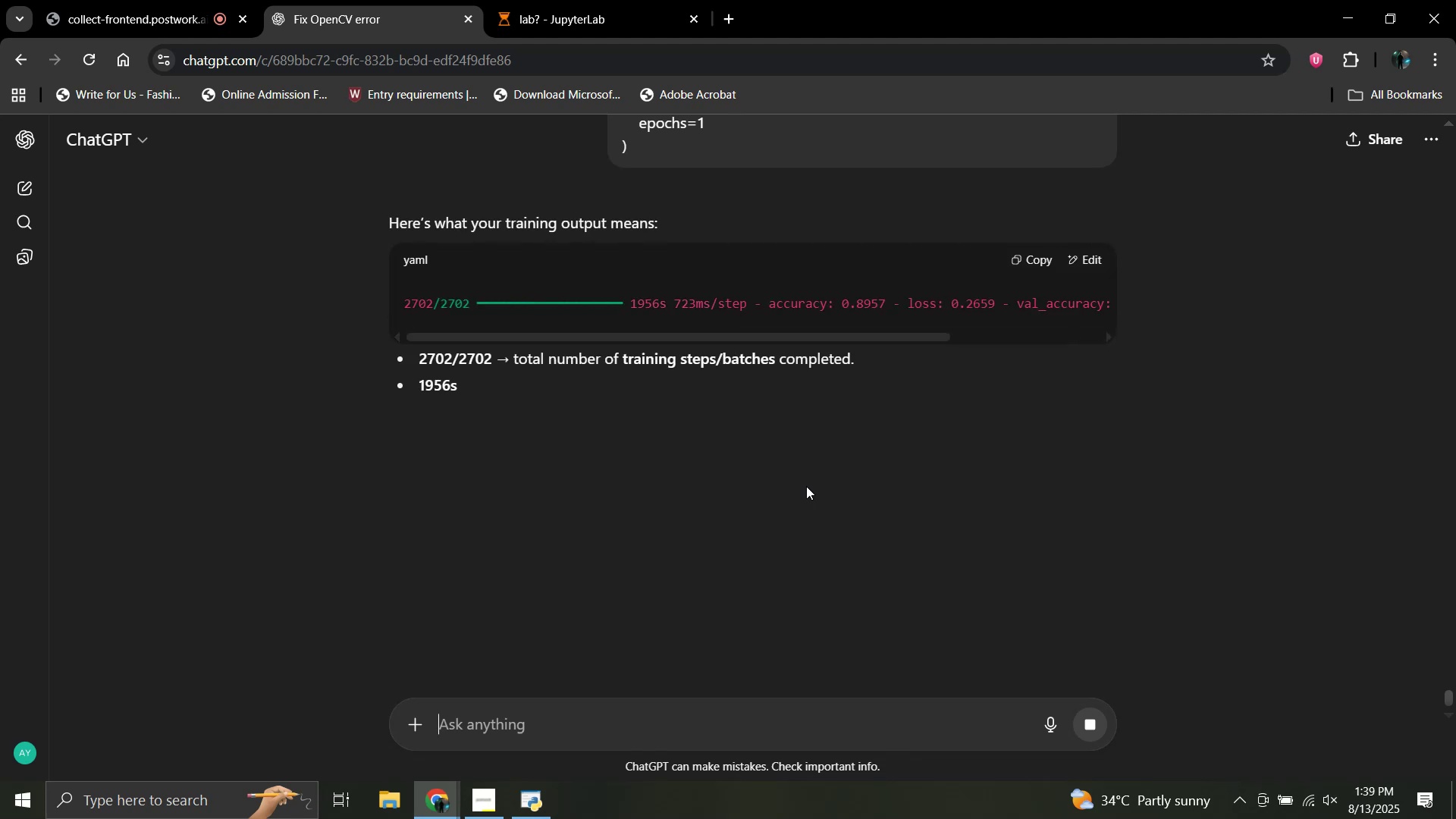 
wait(5.4)
 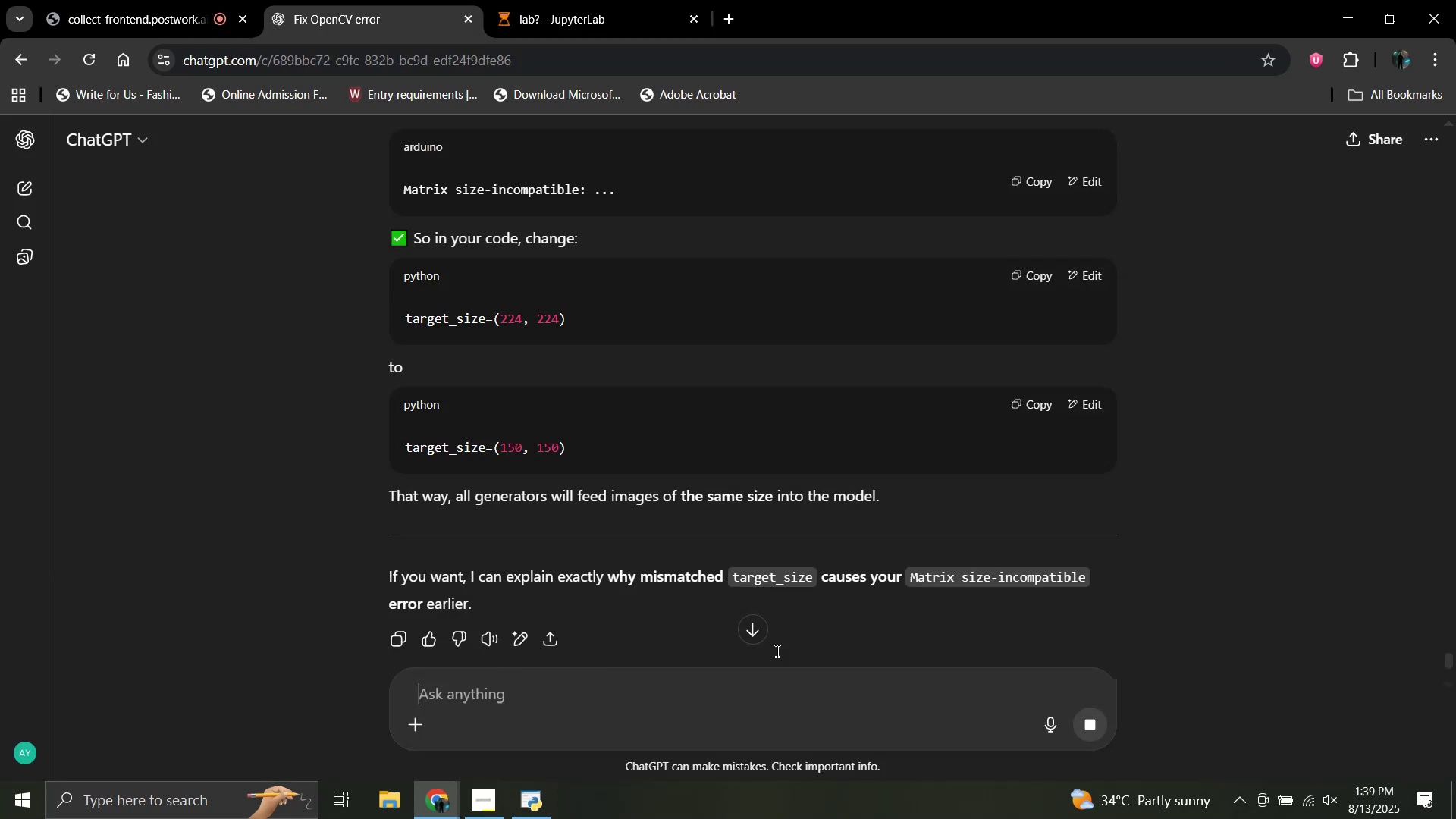 
scroll: coordinate [806, 486], scroll_direction: up, amount: 1.0
 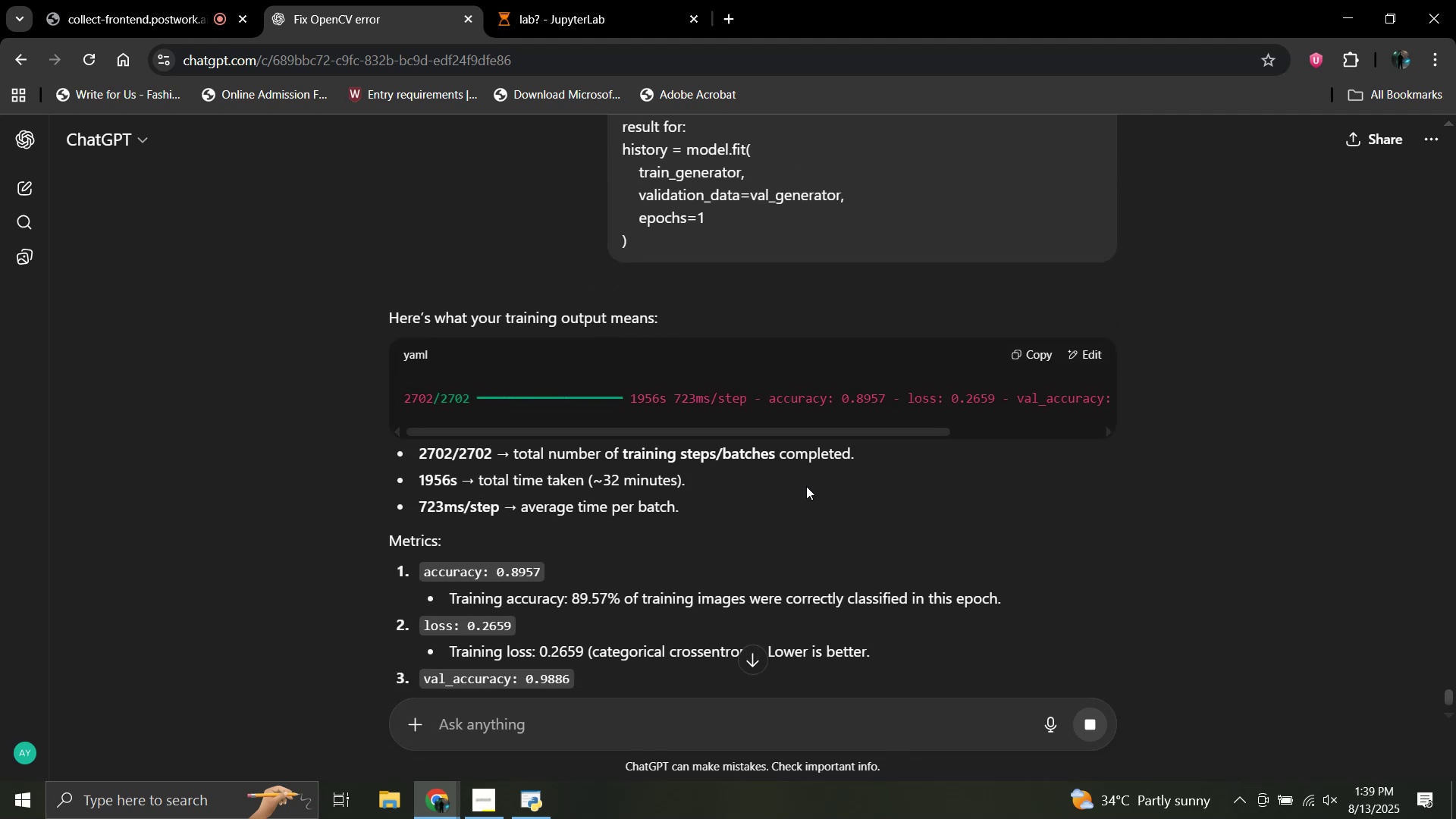 
scroll: coordinate [806, 486], scroll_direction: down, amount: 2.0
 